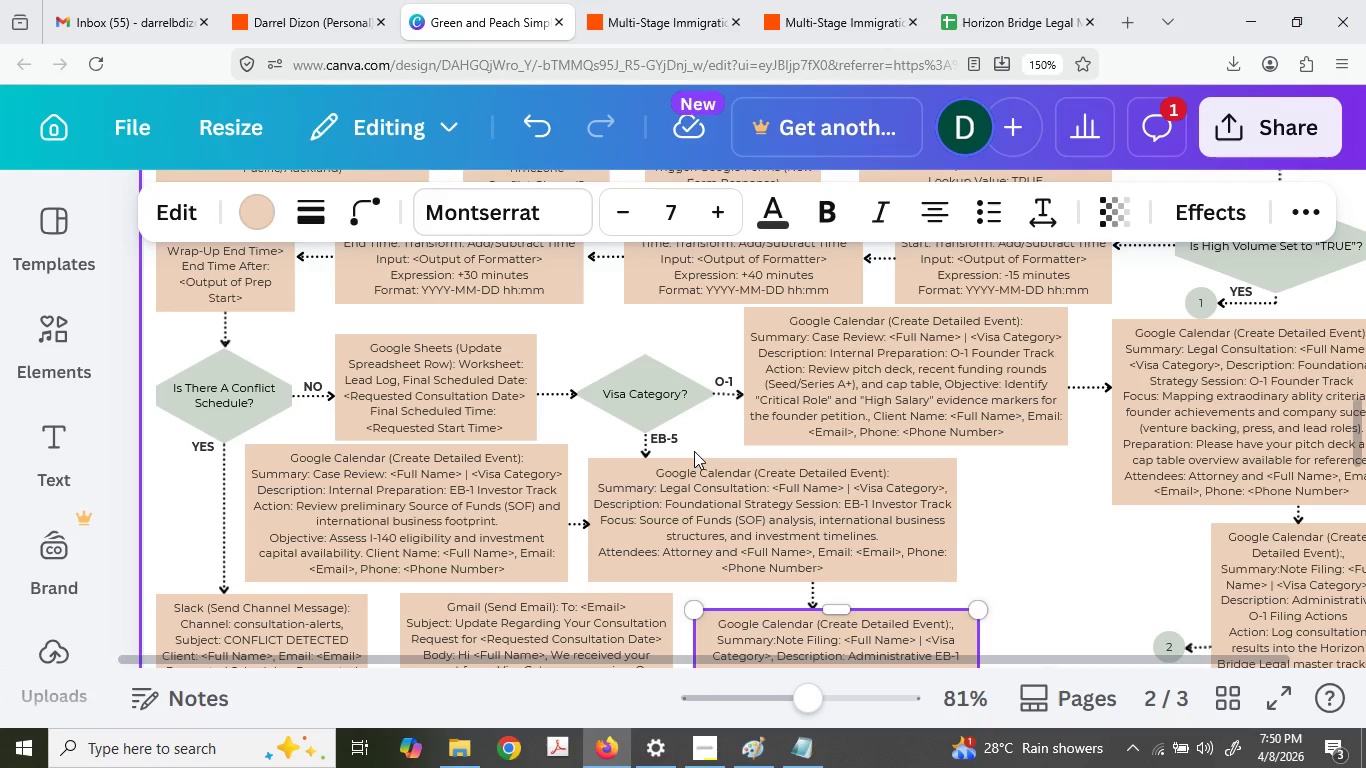 
scroll: coordinate [695, 451], scroll_direction: down, amount: 1.0
 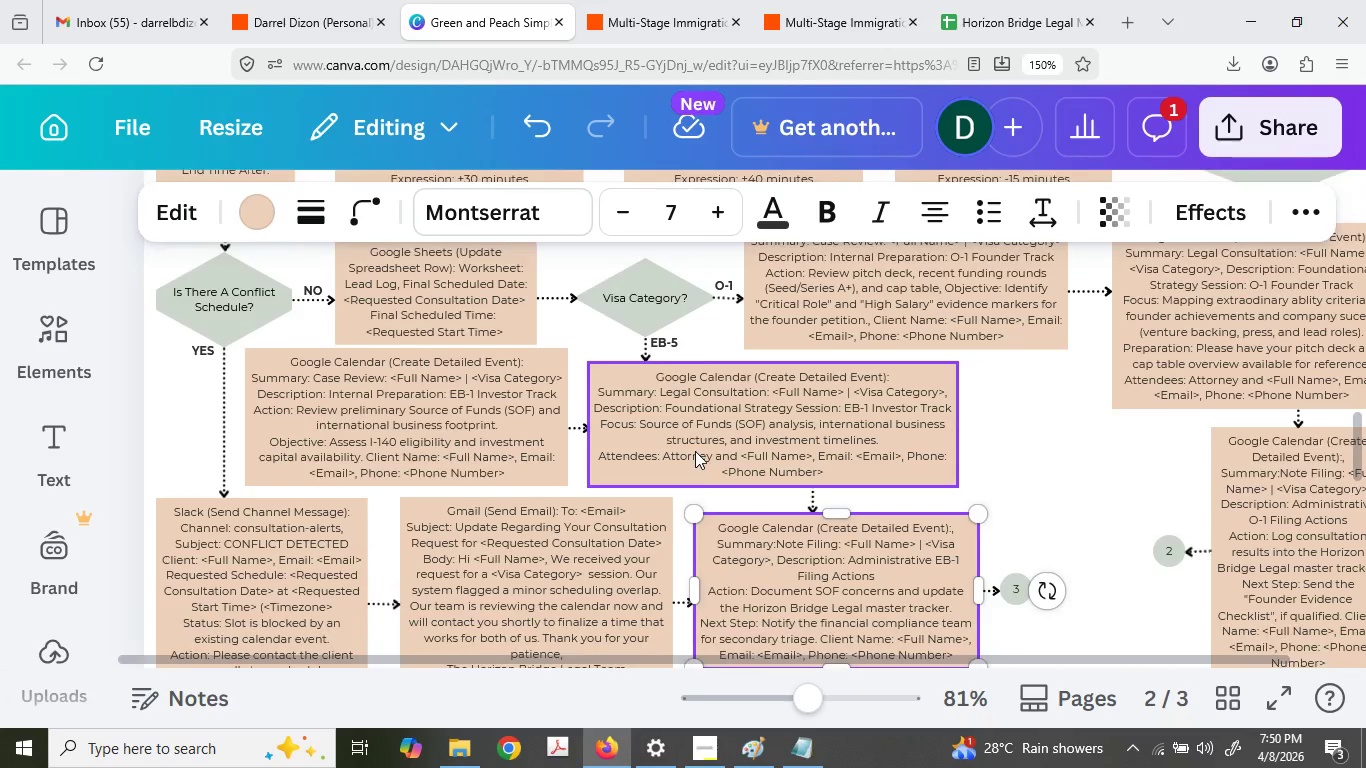 
scroll: coordinate [695, 451], scroll_direction: up, amount: 1.0
 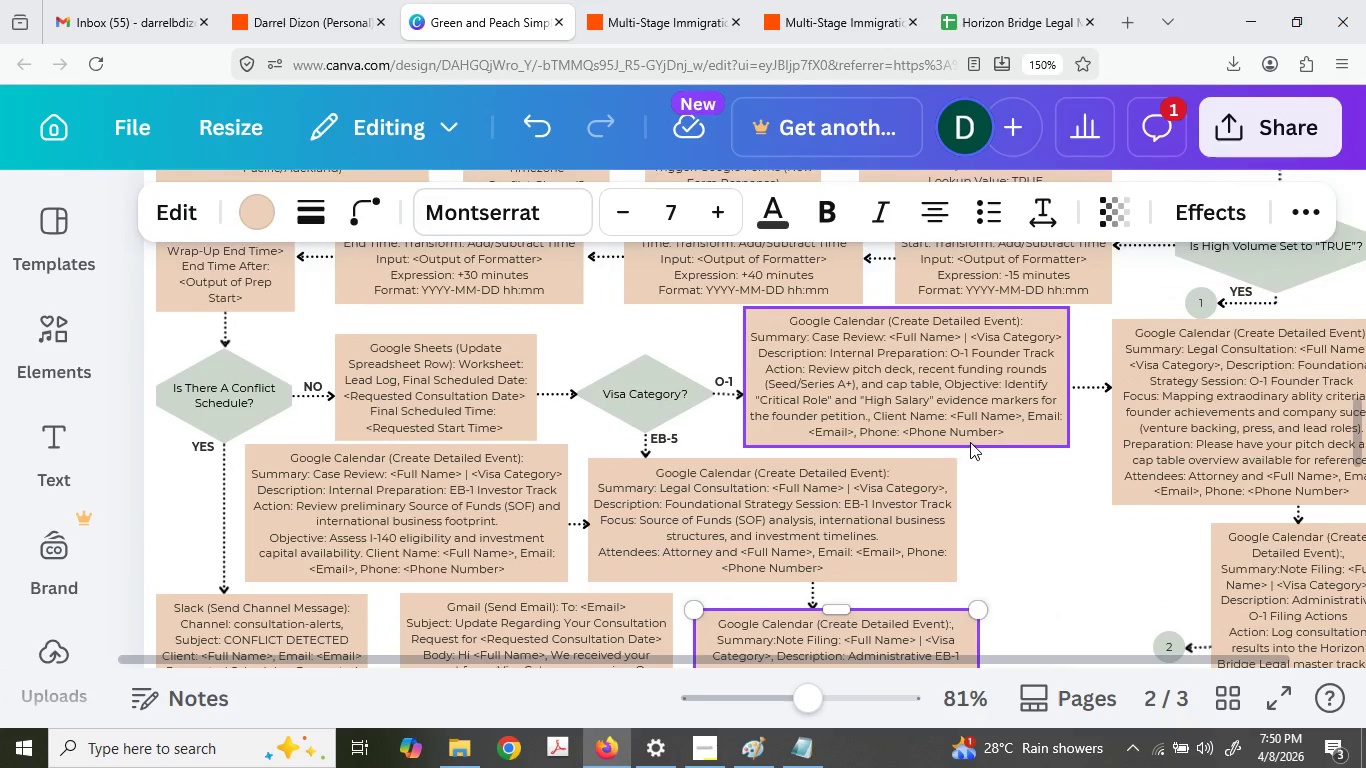 
double_click([422, 362])
 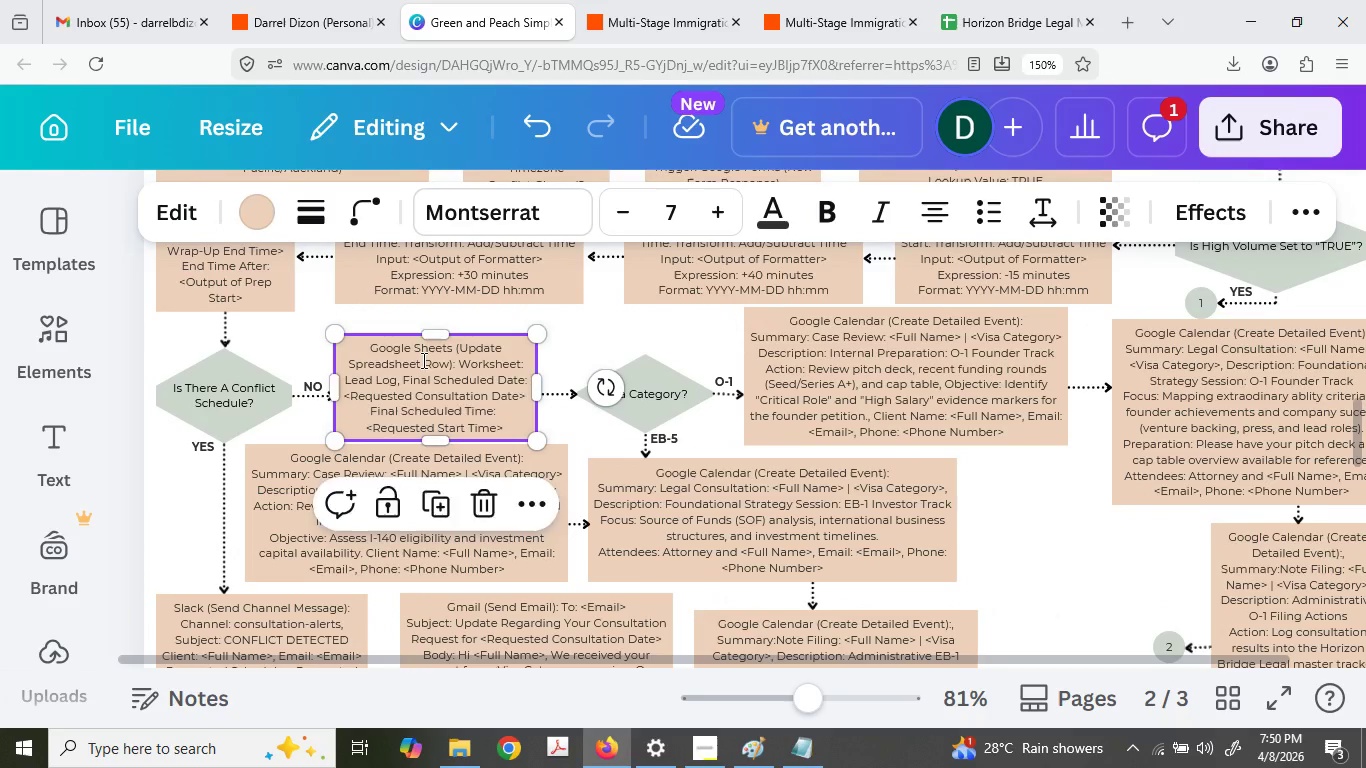 
key(Control+A)
 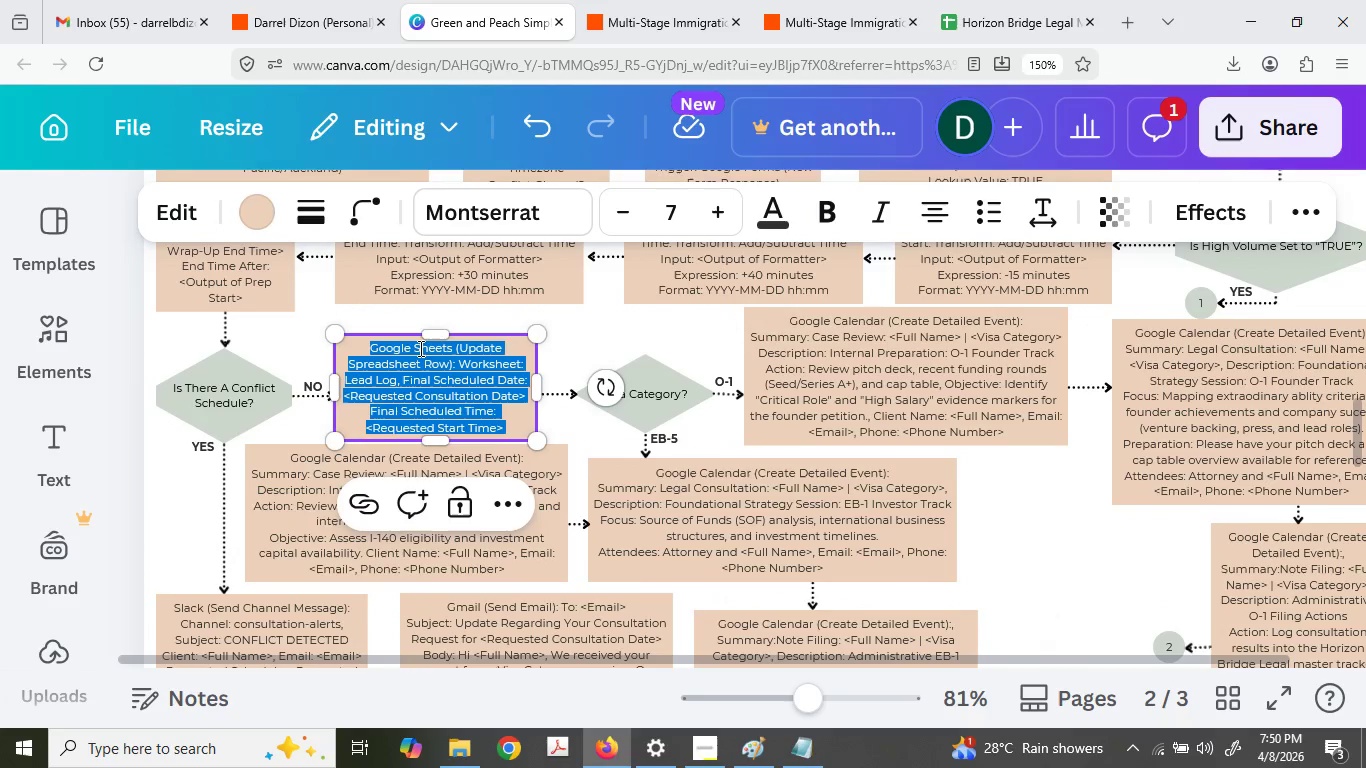 
key(Control+C)
 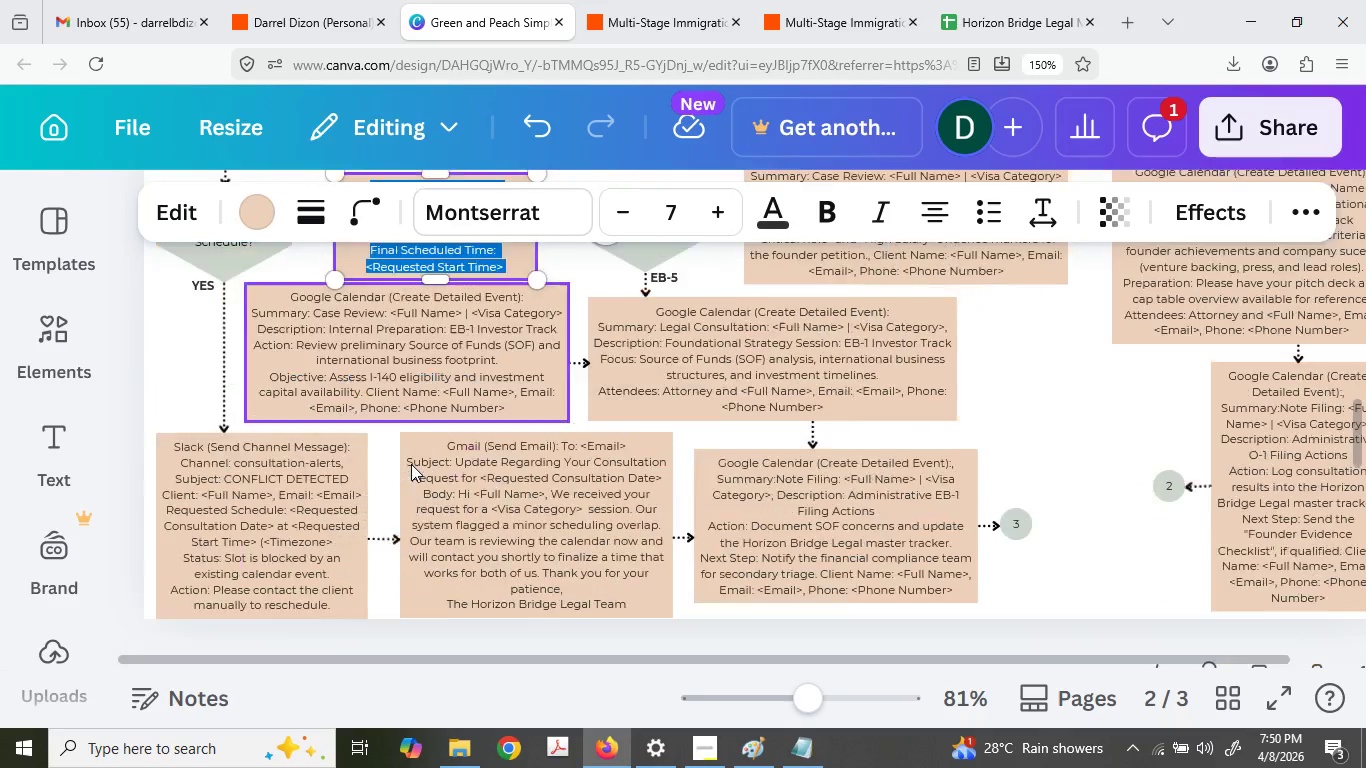 
scroll: coordinate [410, 465], scroll_direction: down, amount: 16.0
 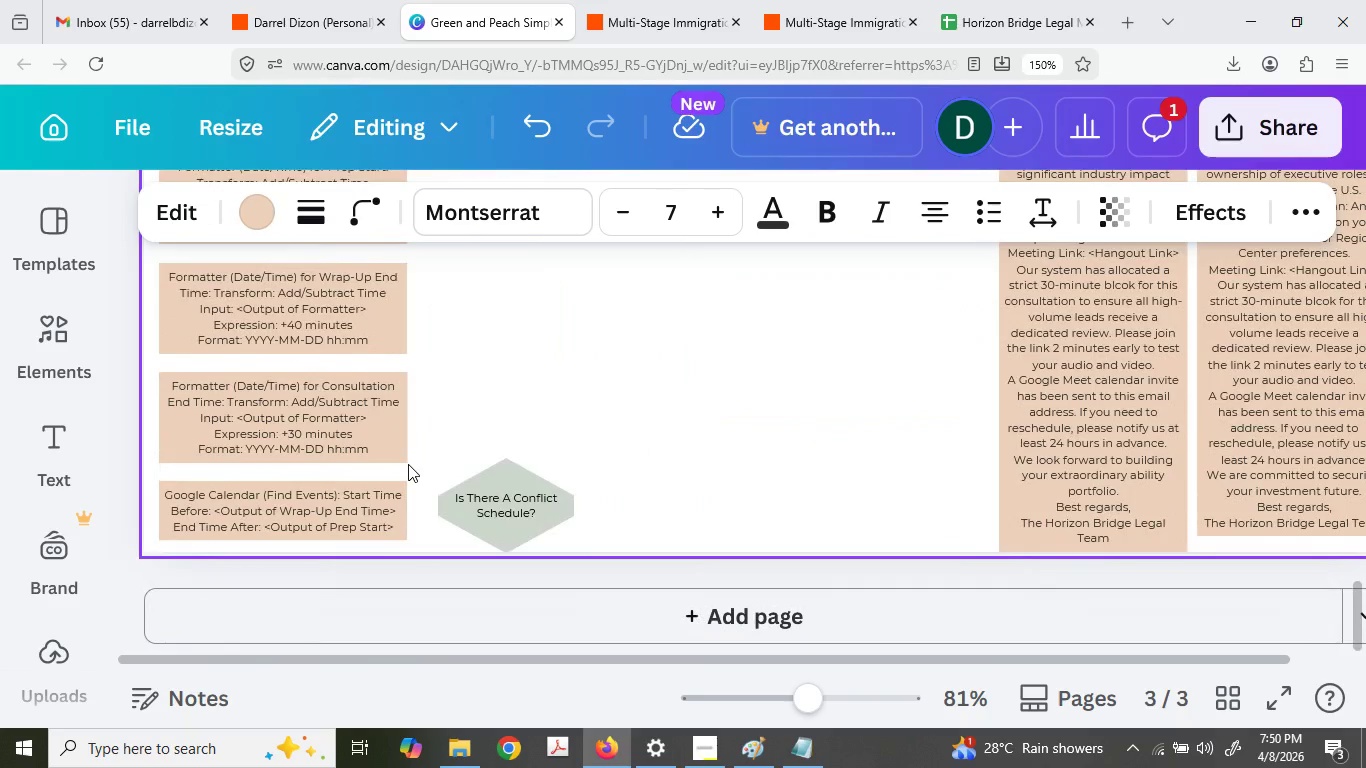 
scroll: coordinate [426, 459], scroll_direction: up, amount: 14.0
 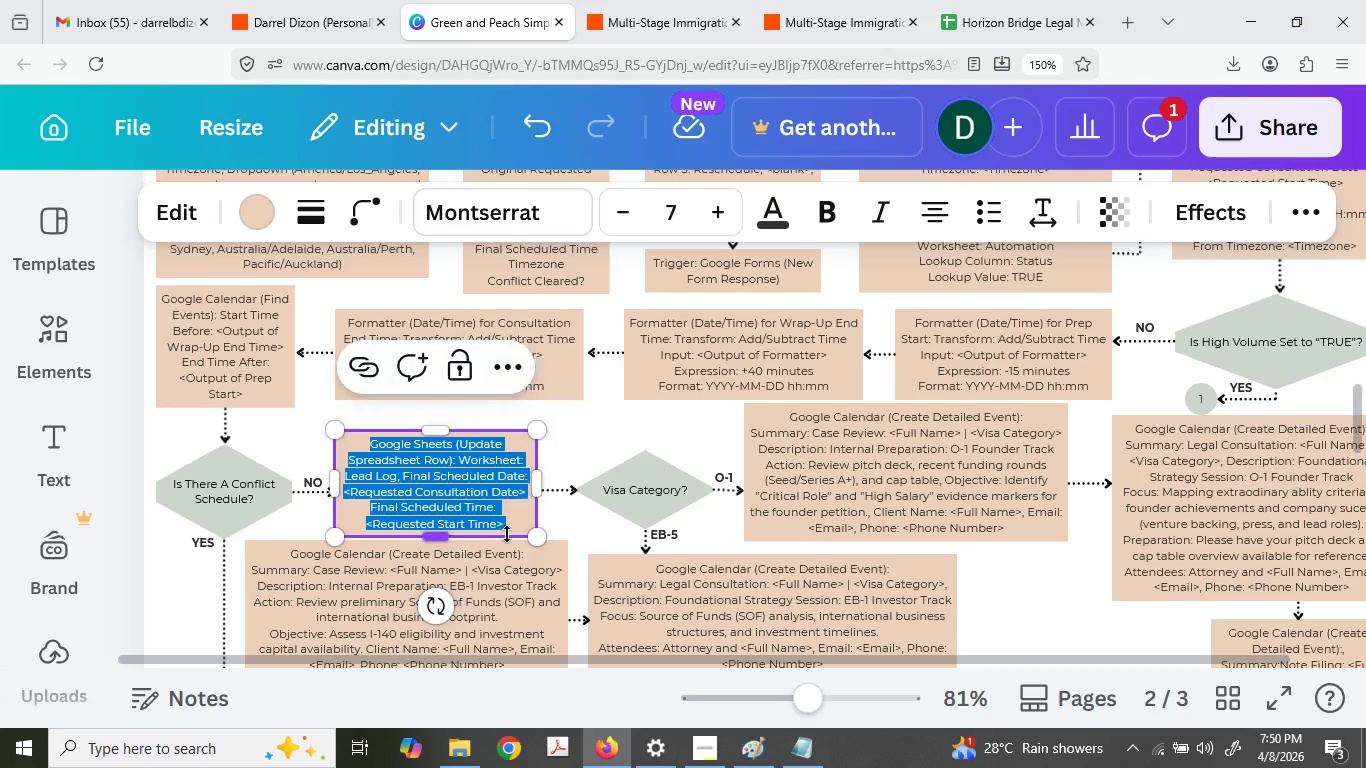 
left_click([507, 534])
 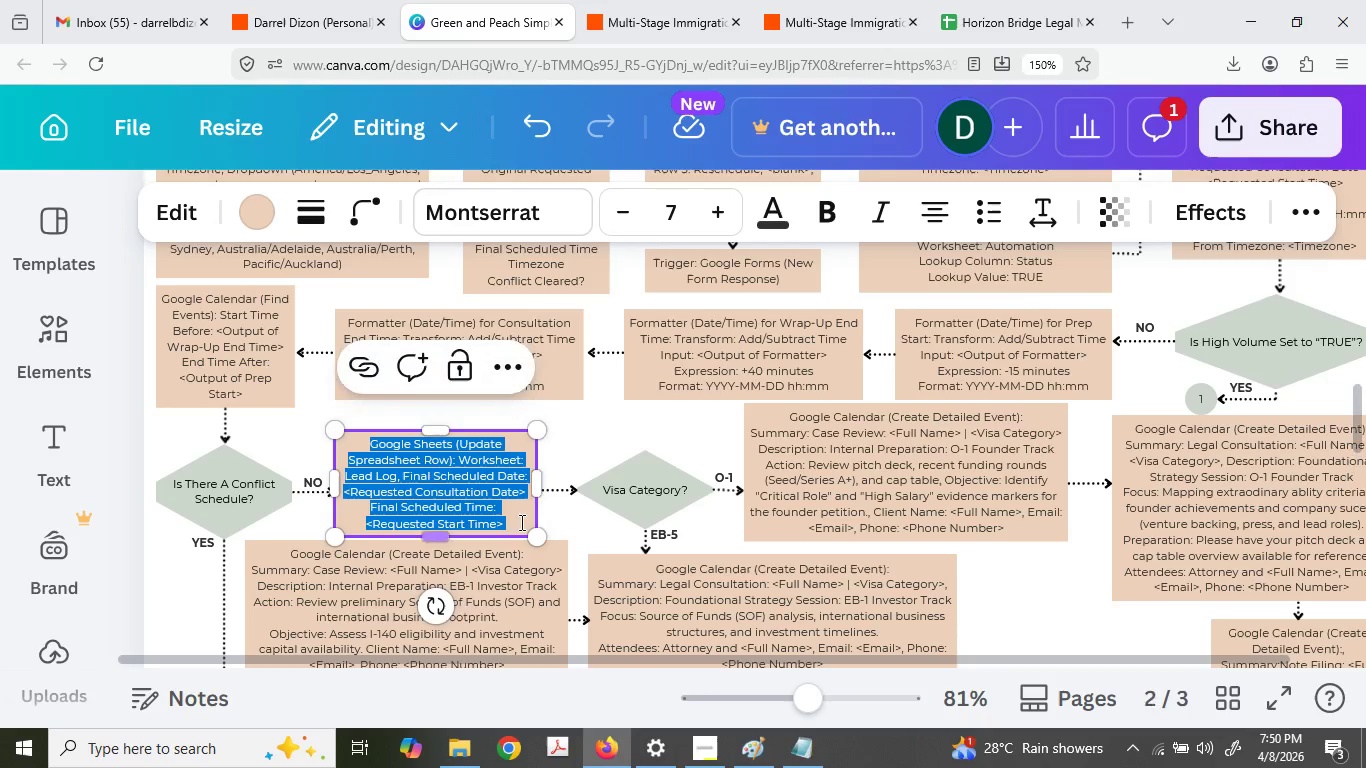 
left_click([523, 517])
 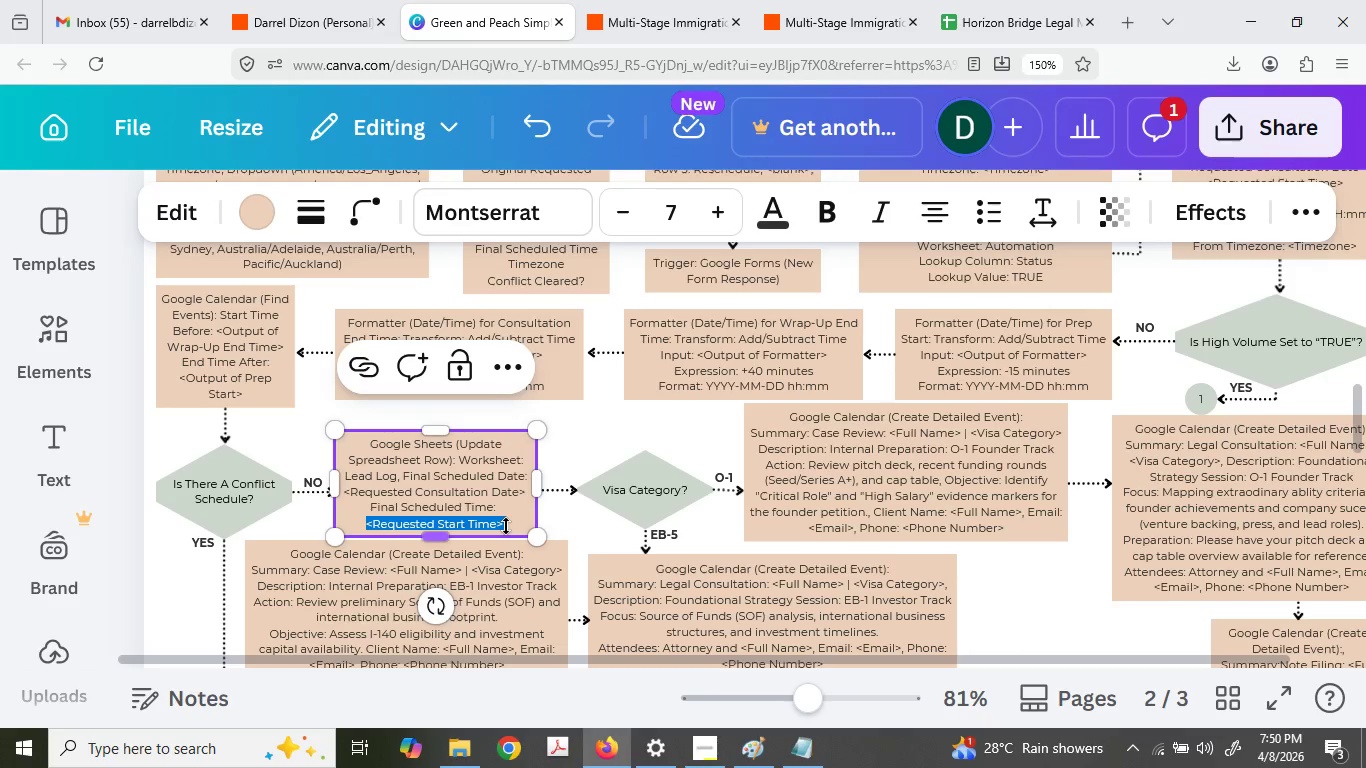 
double_click([510, 528])
 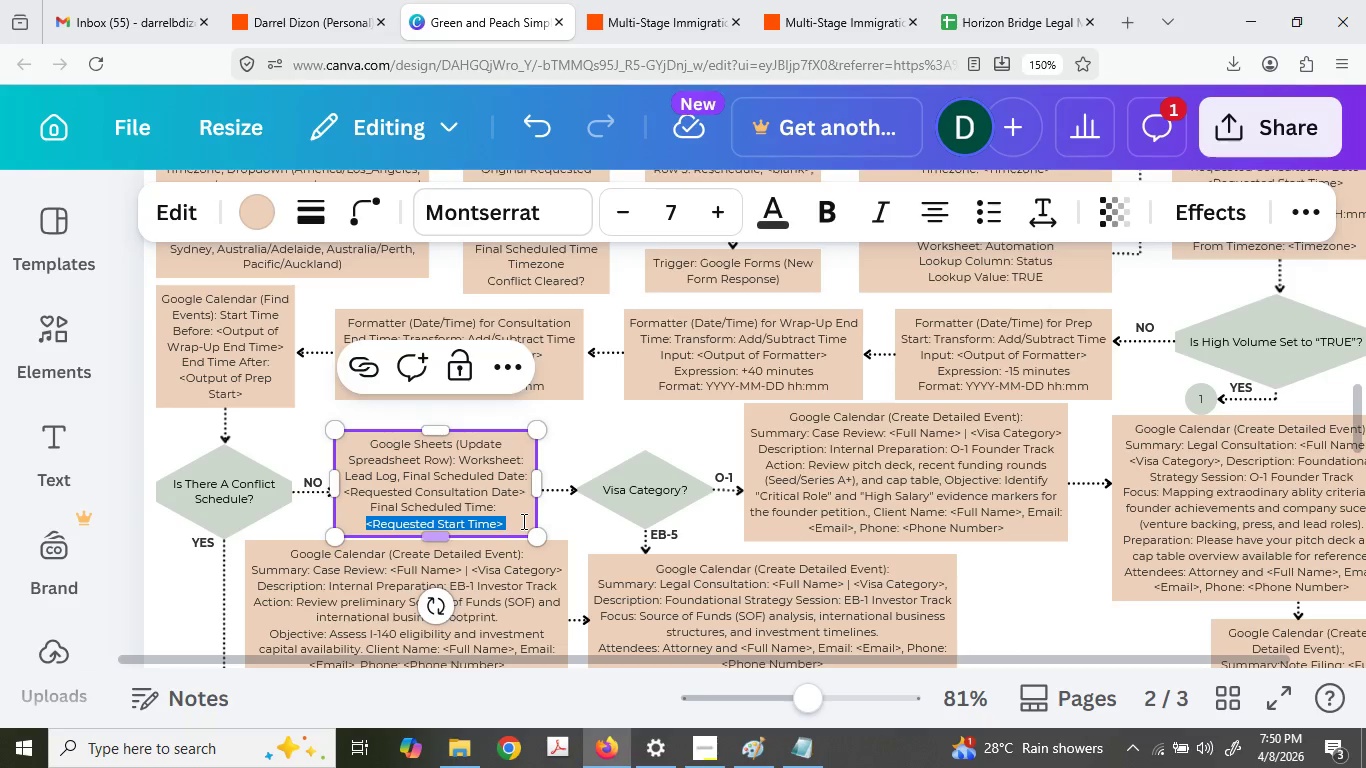 
left_click([522, 521])
 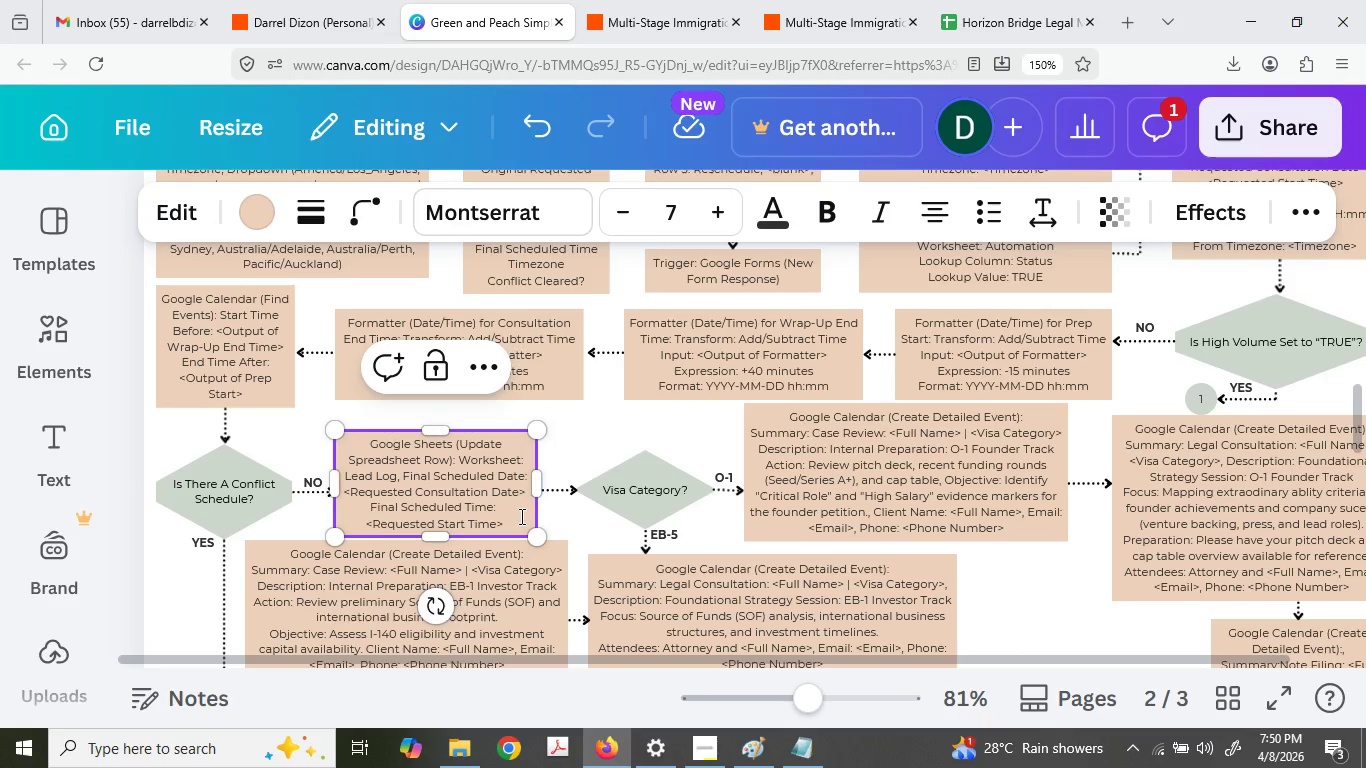 
key(Backspace)
type(, Co)
 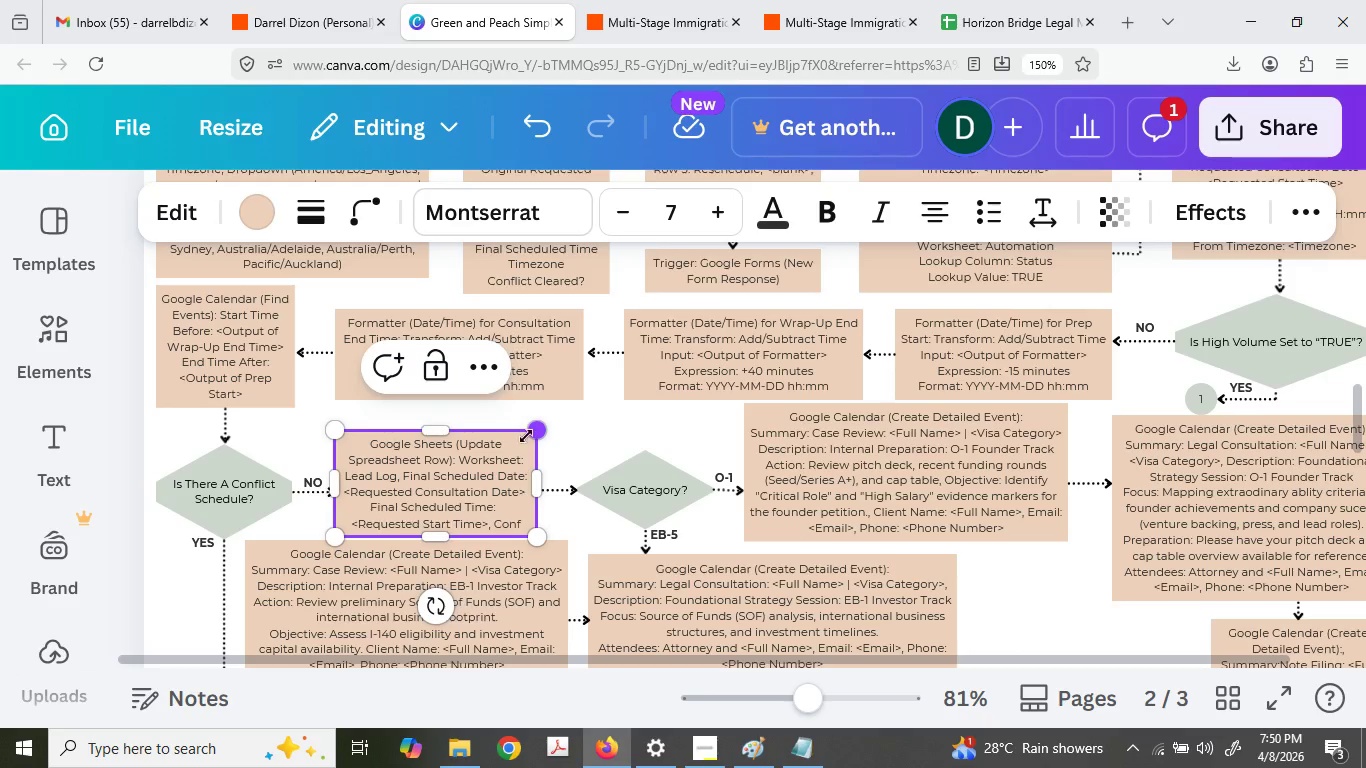 
type(nflict Res)
 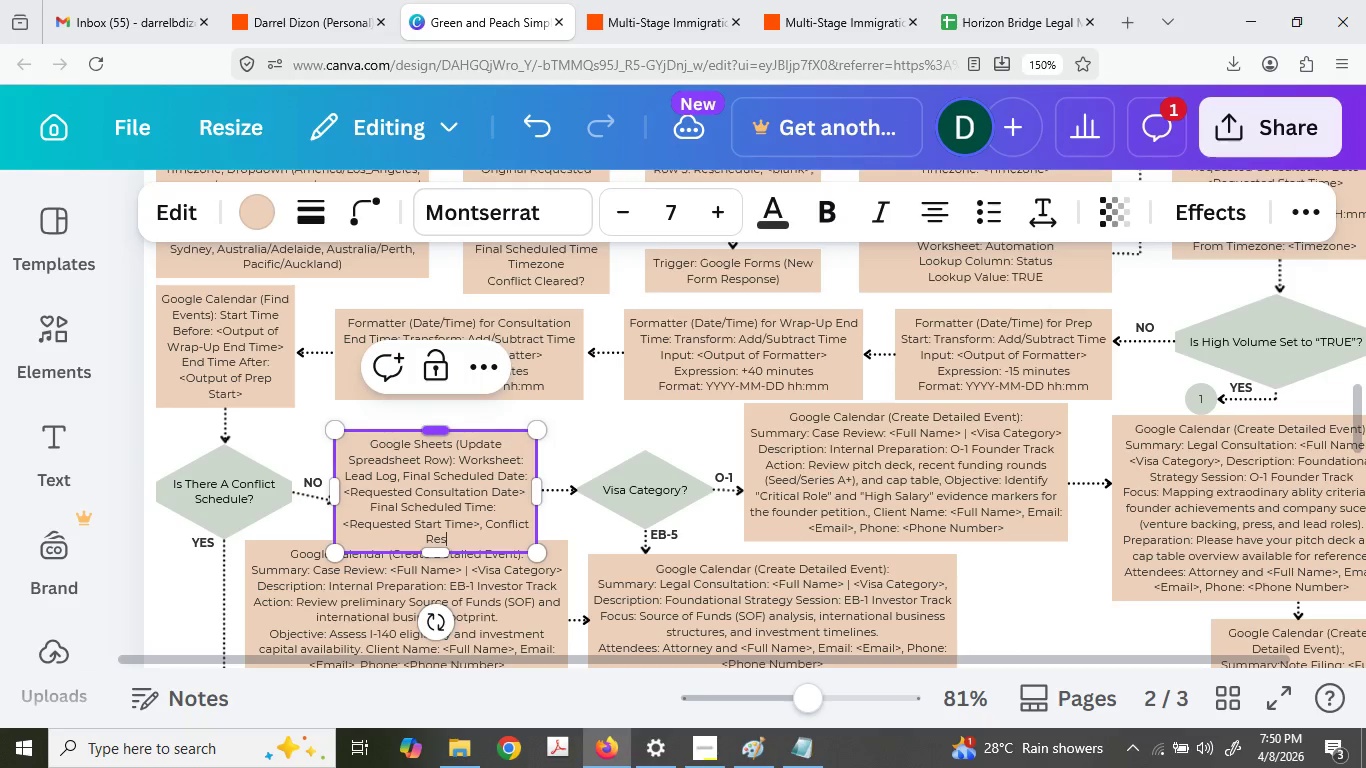 
type(olverd?)
key(Backspace)
key(Backspace)
key(Backspace)
type(d?: )
 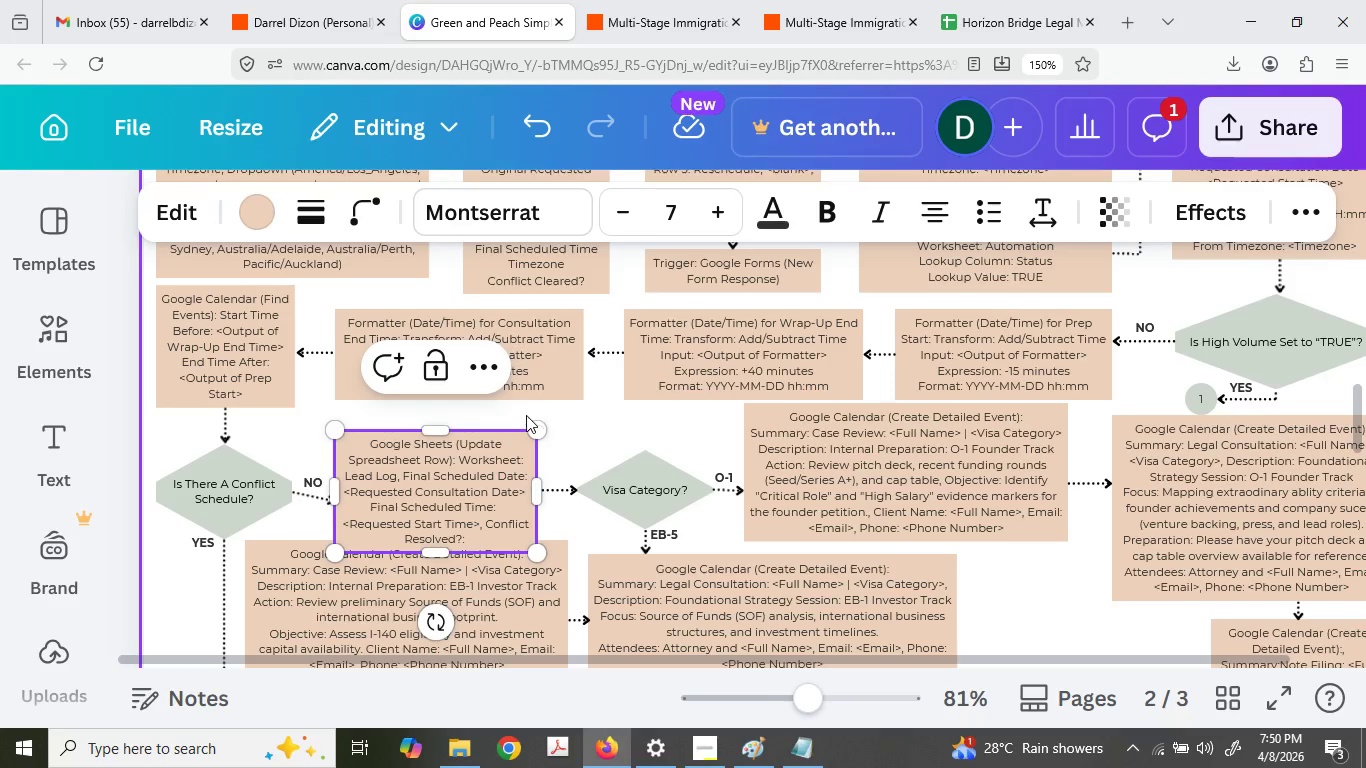 
type(YES)
 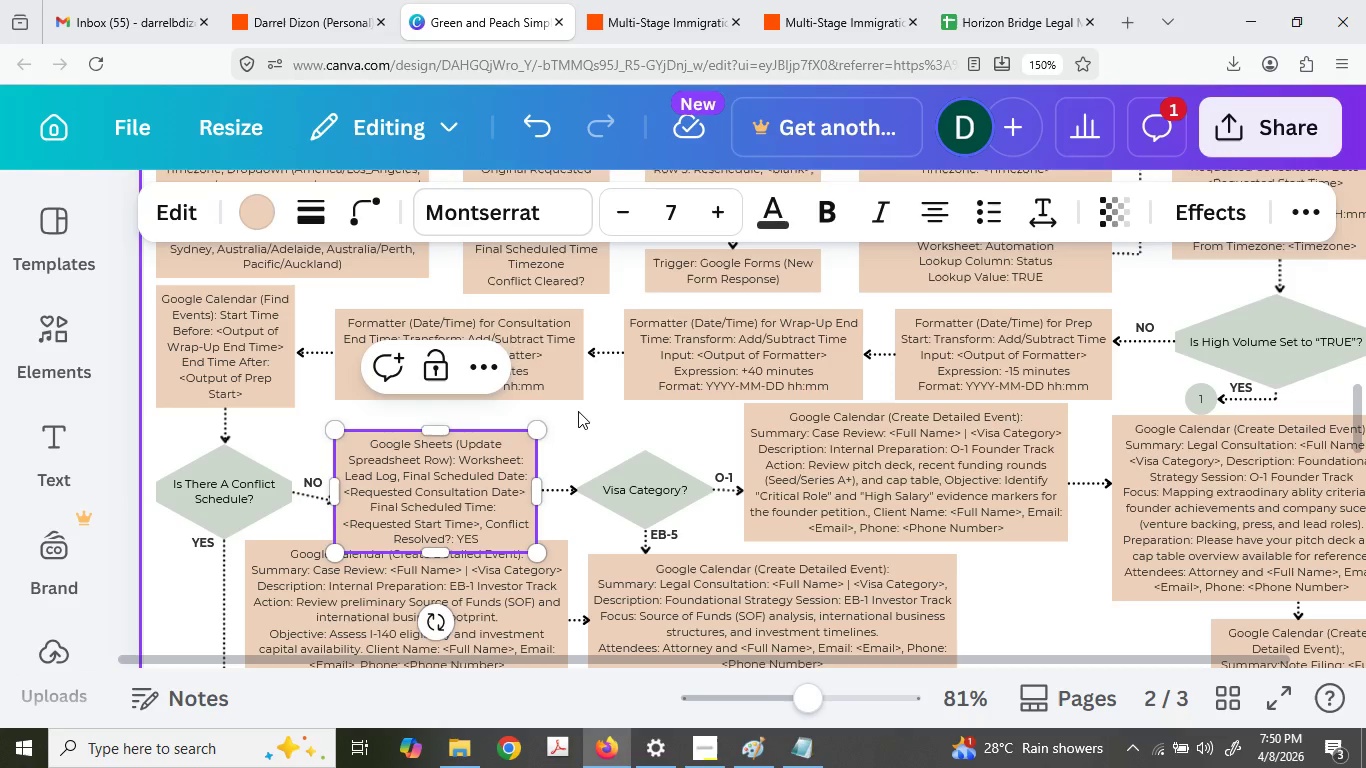 
left_click([620, 398])
 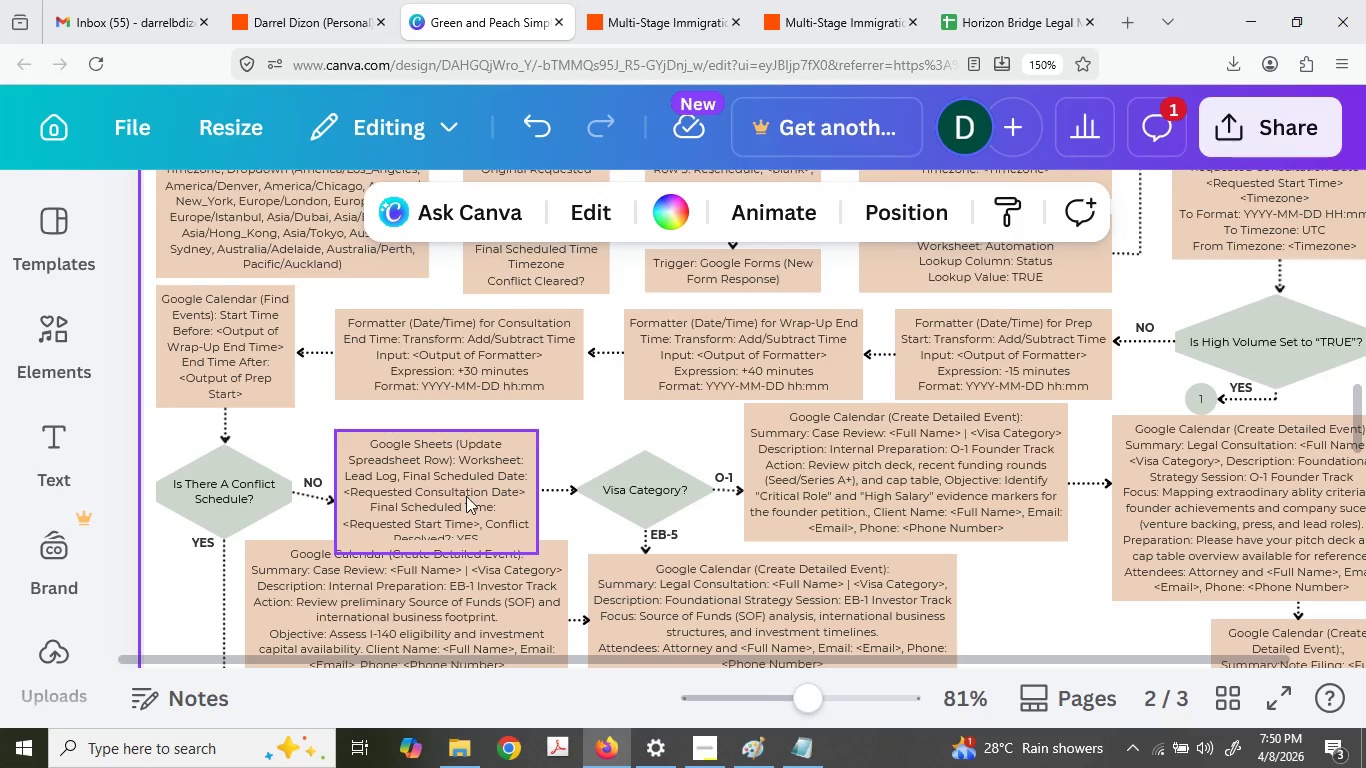 
left_click_drag(start_coordinate=[465, 496], to_coordinate=[466, 474])
 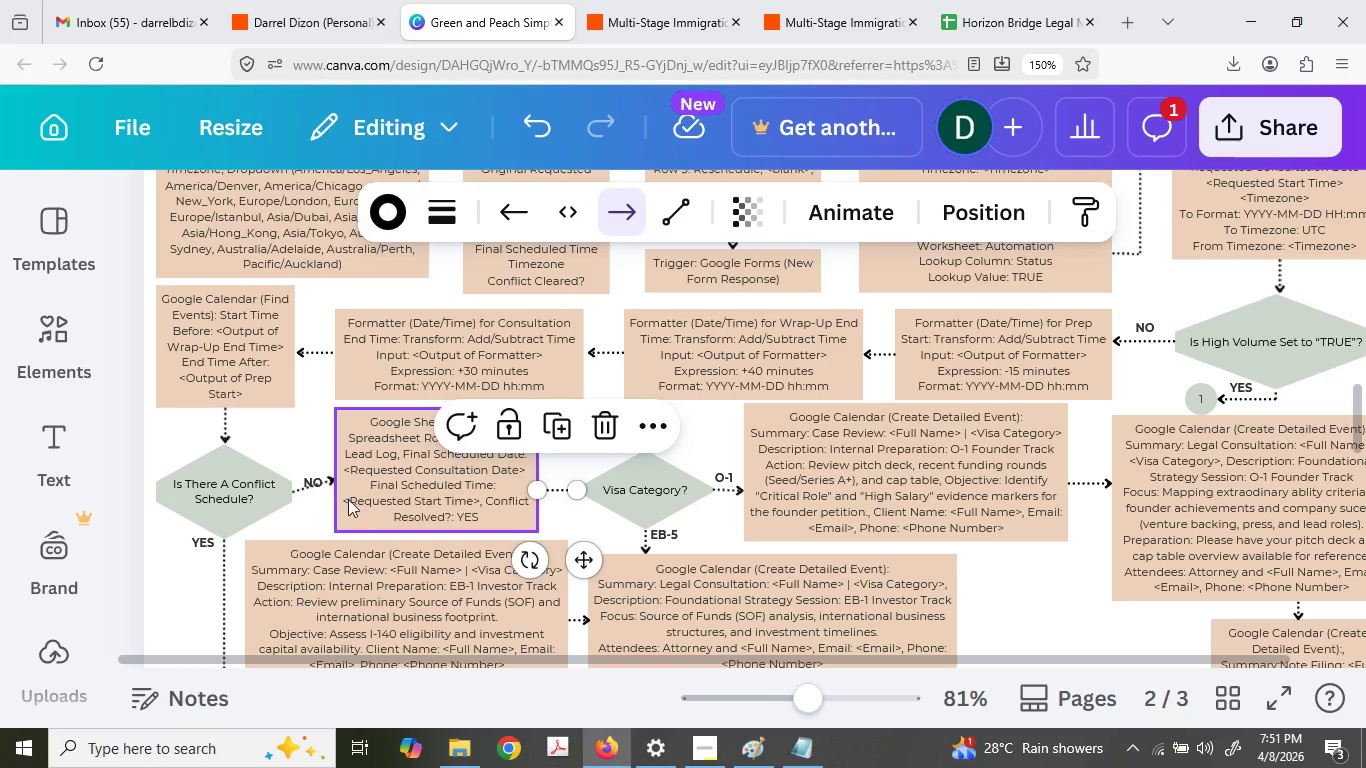 
left_click([319, 481])
 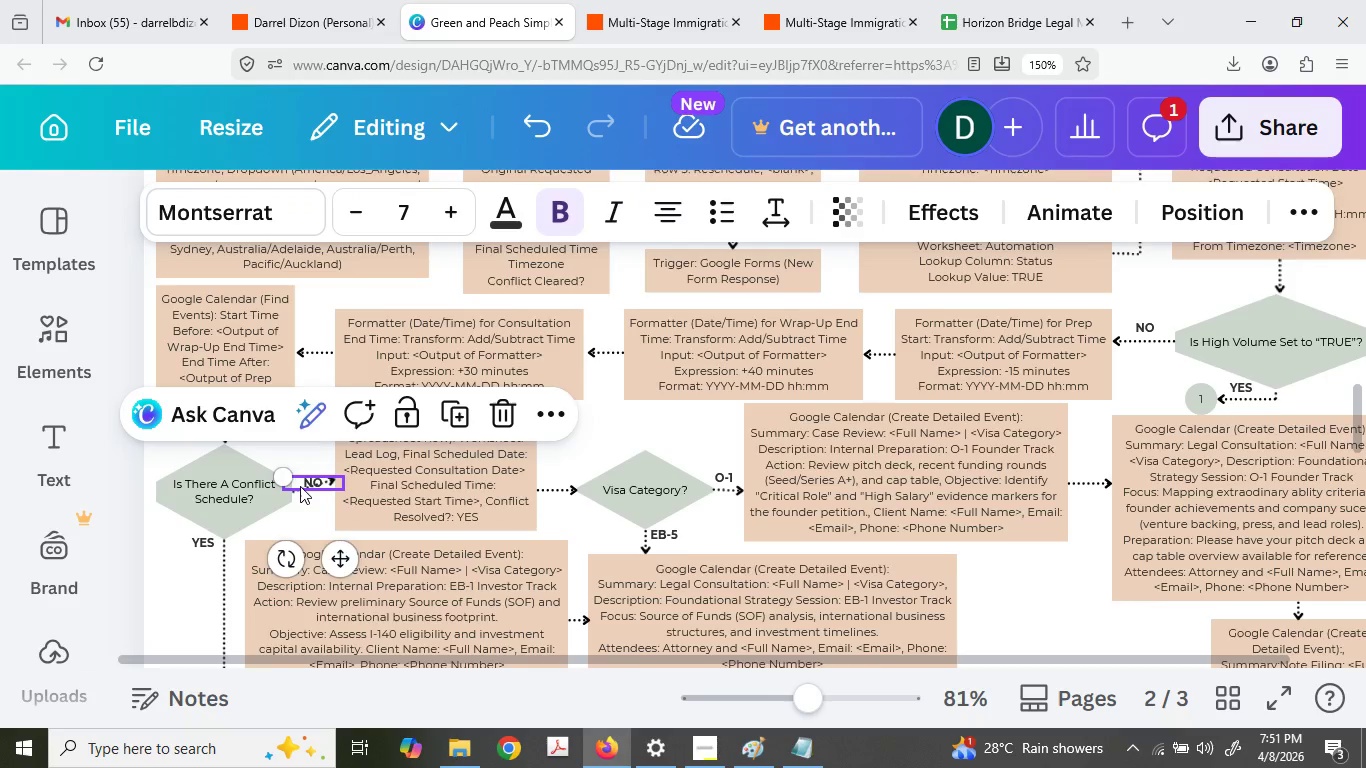 
hold_key(key=ControlLeft, duration=0.55)
 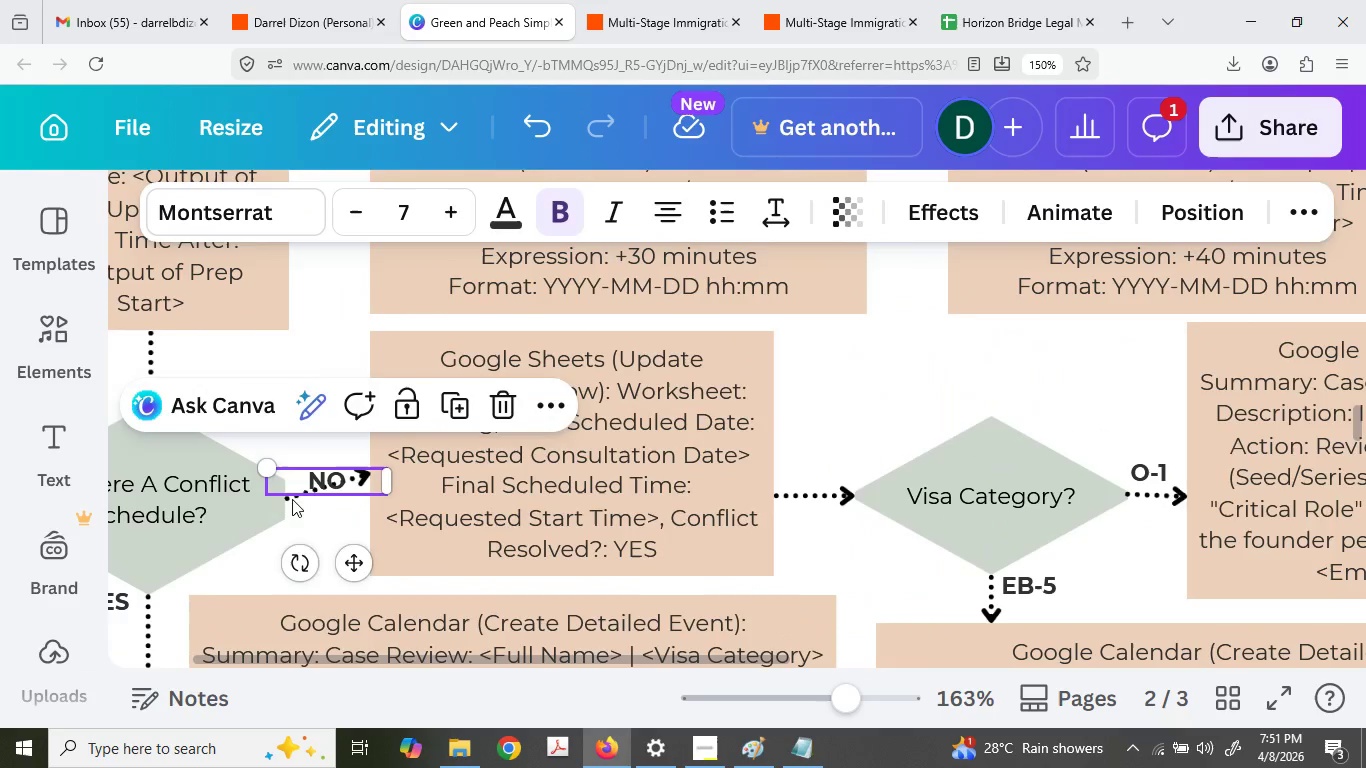 
left_click([292, 500])
 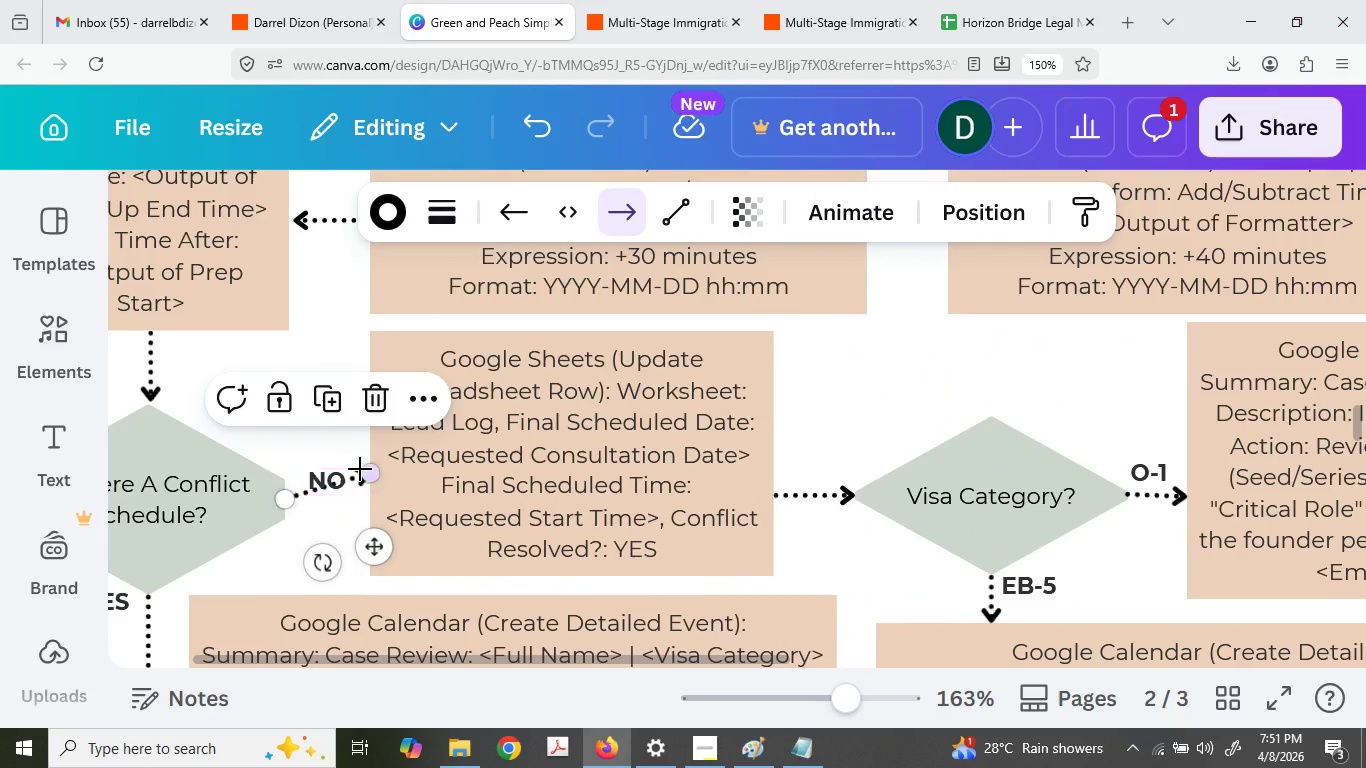 
scroll: coordinate [300, 486], scroll_direction: up, amount: 7.0
 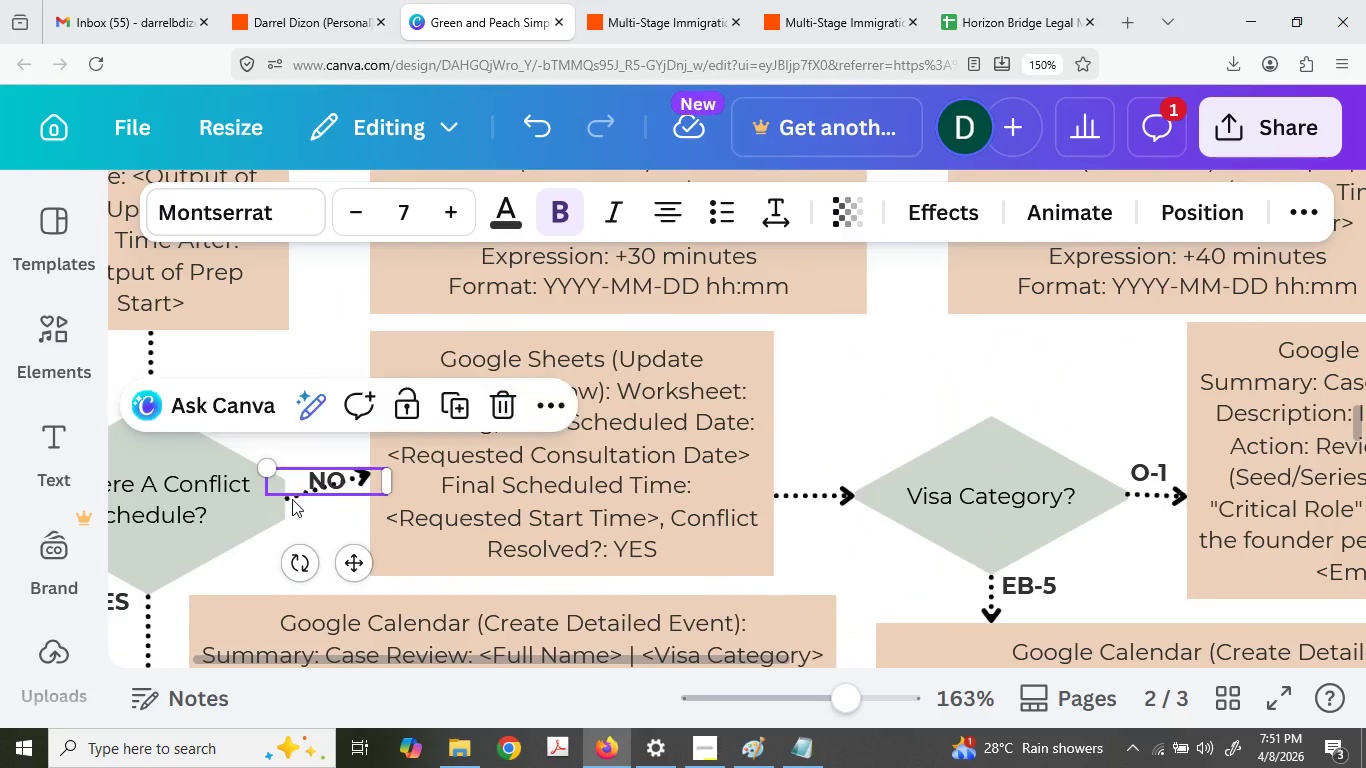 
left_click_drag(start_coordinate=[361, 471], to_coordinate=[363, 499])
 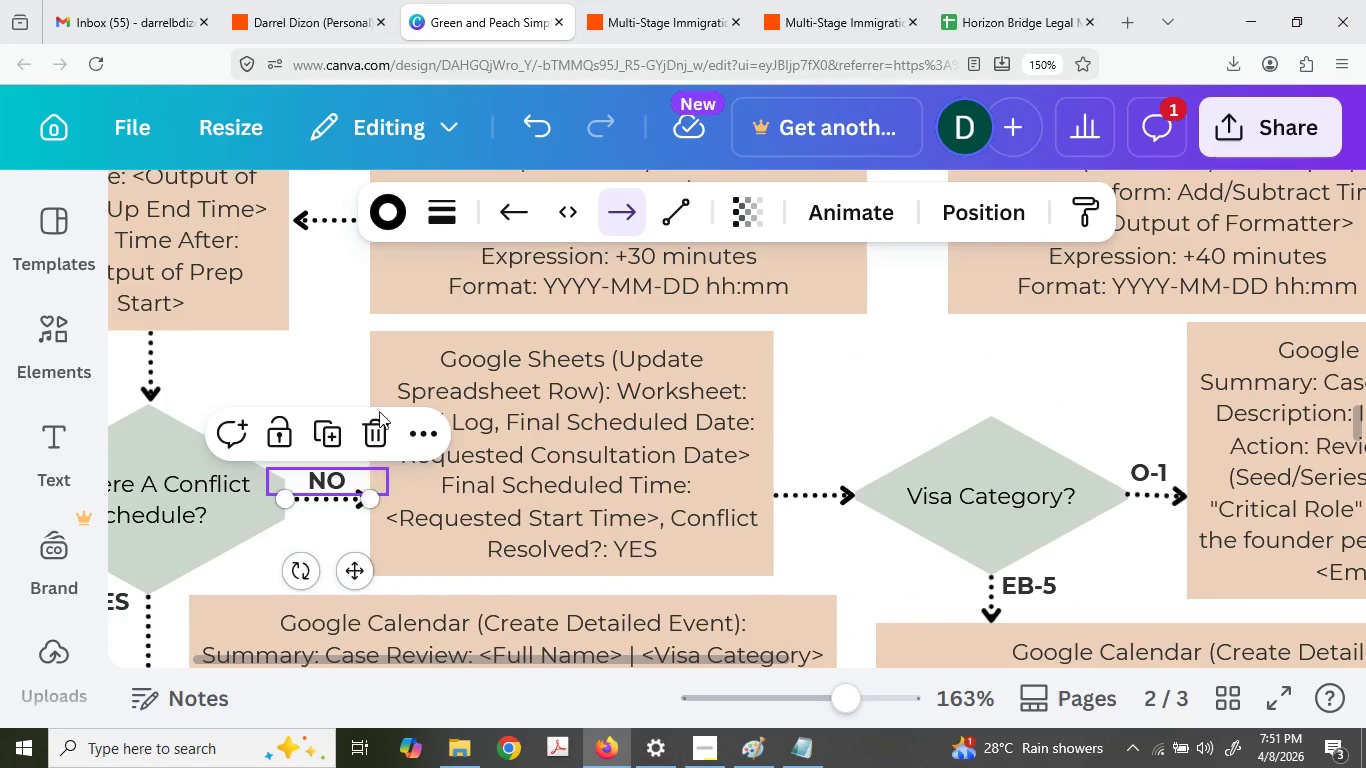 
hold_key(key=ControlLeft, duration=0.91)
 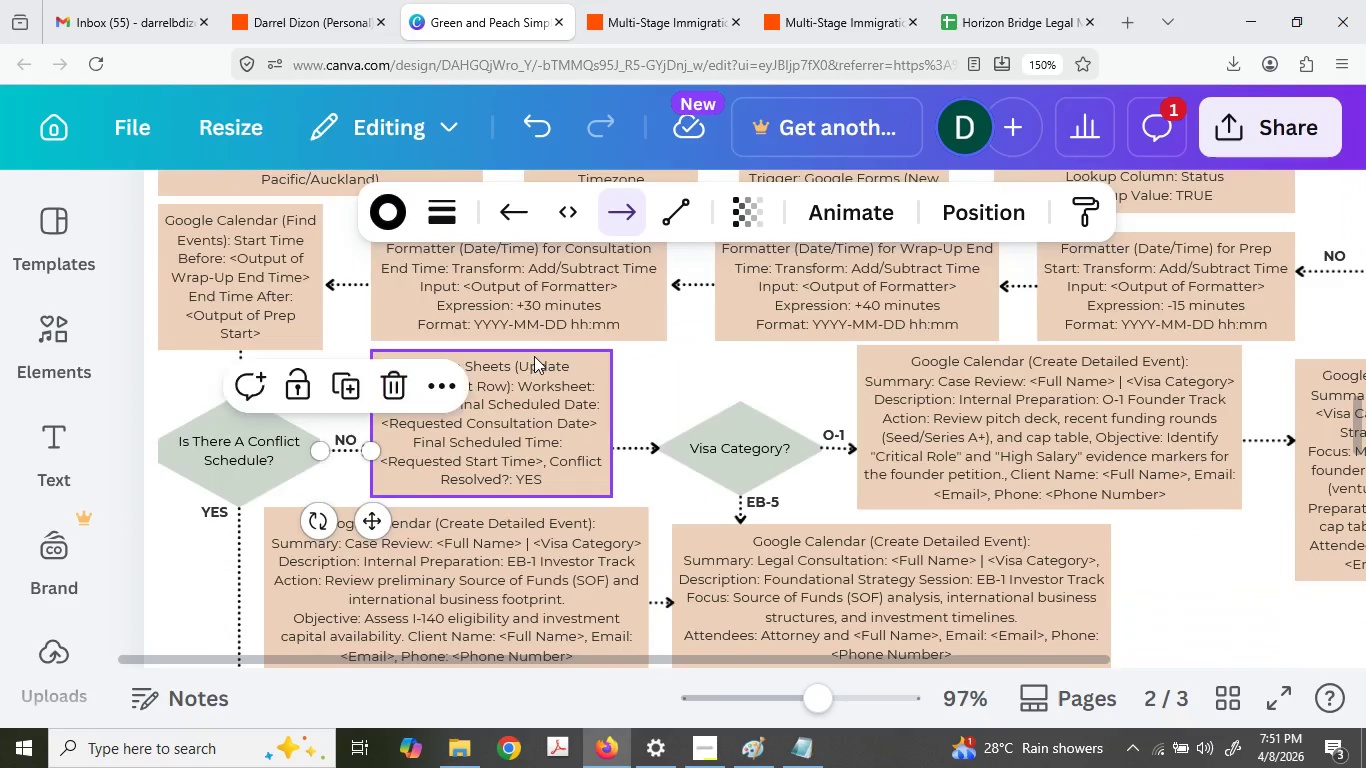 
hold_key(key=ControlLeft, duration=0.39)
 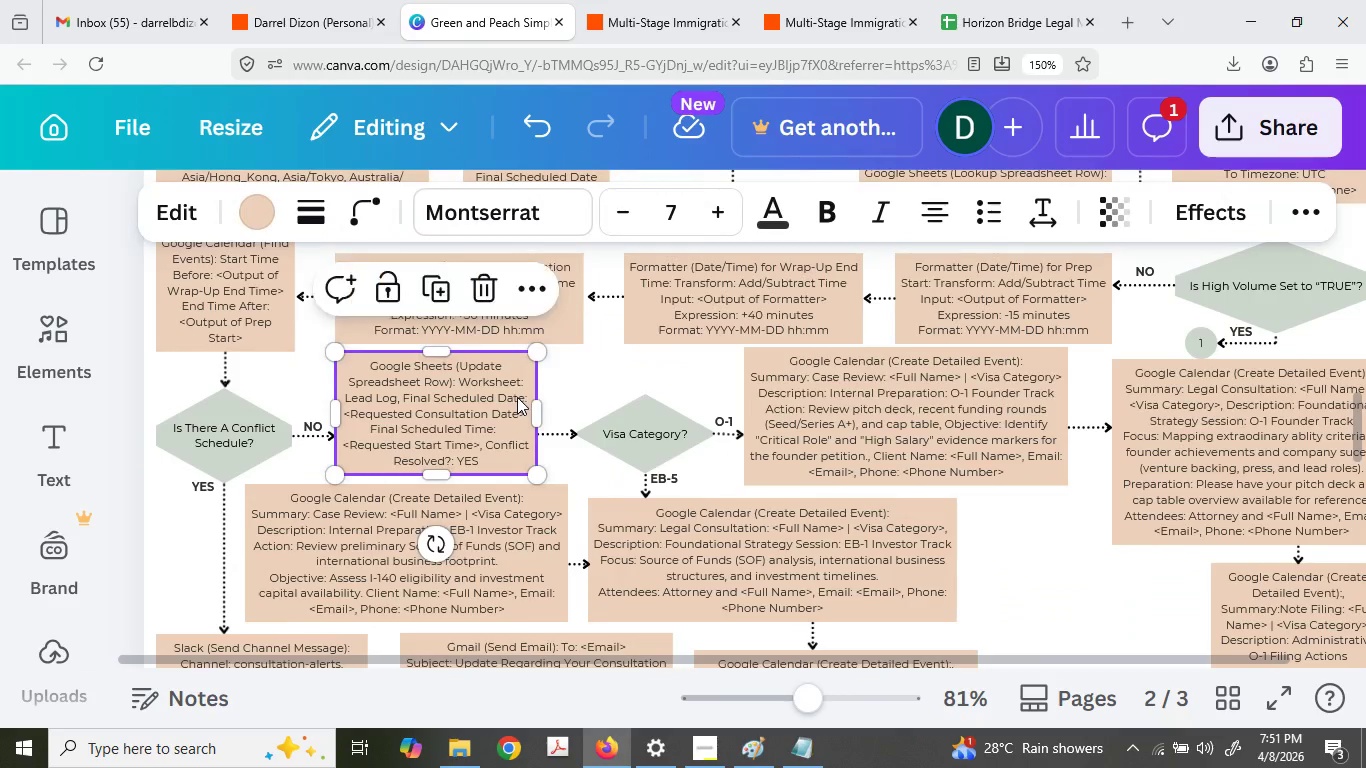 
scroll: coordinate [542, 380], scroll_direction: down, amount: 6.0
 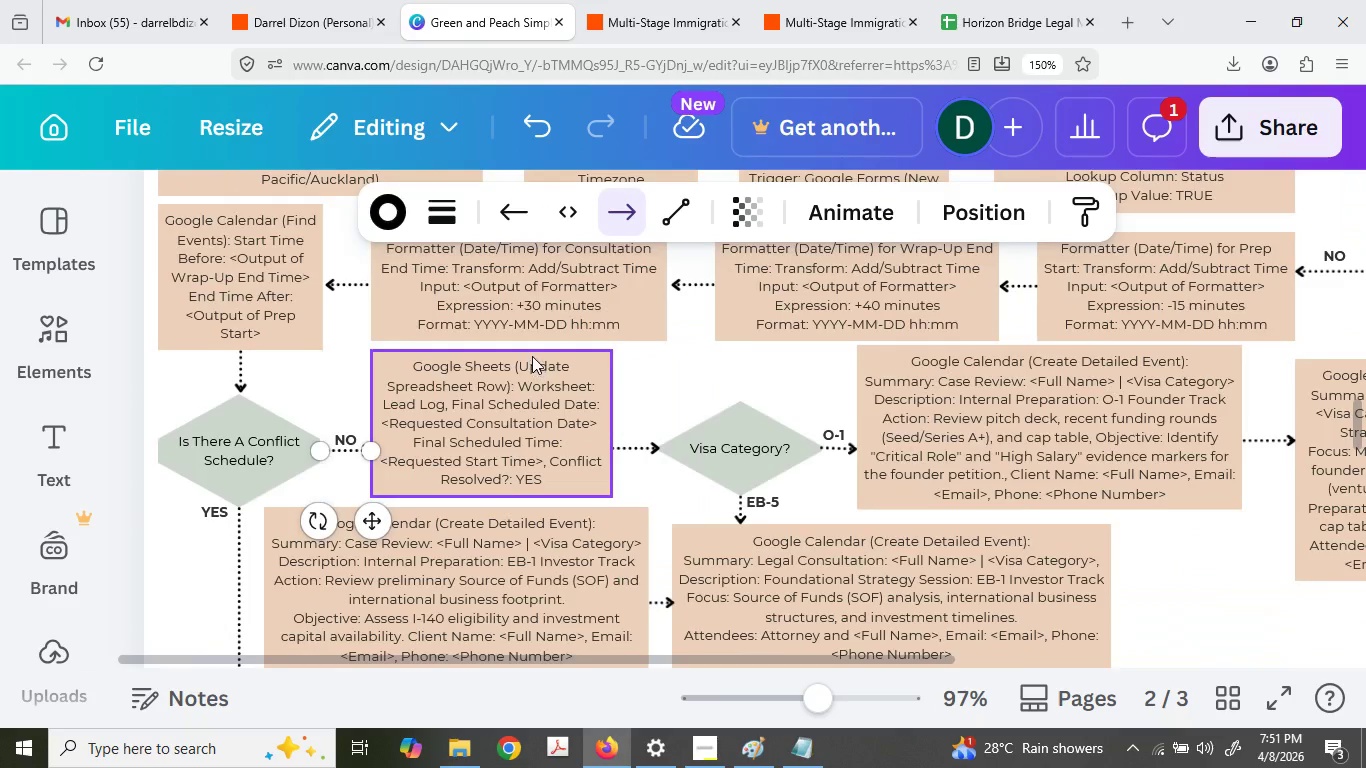 
double_click([518, 397])
 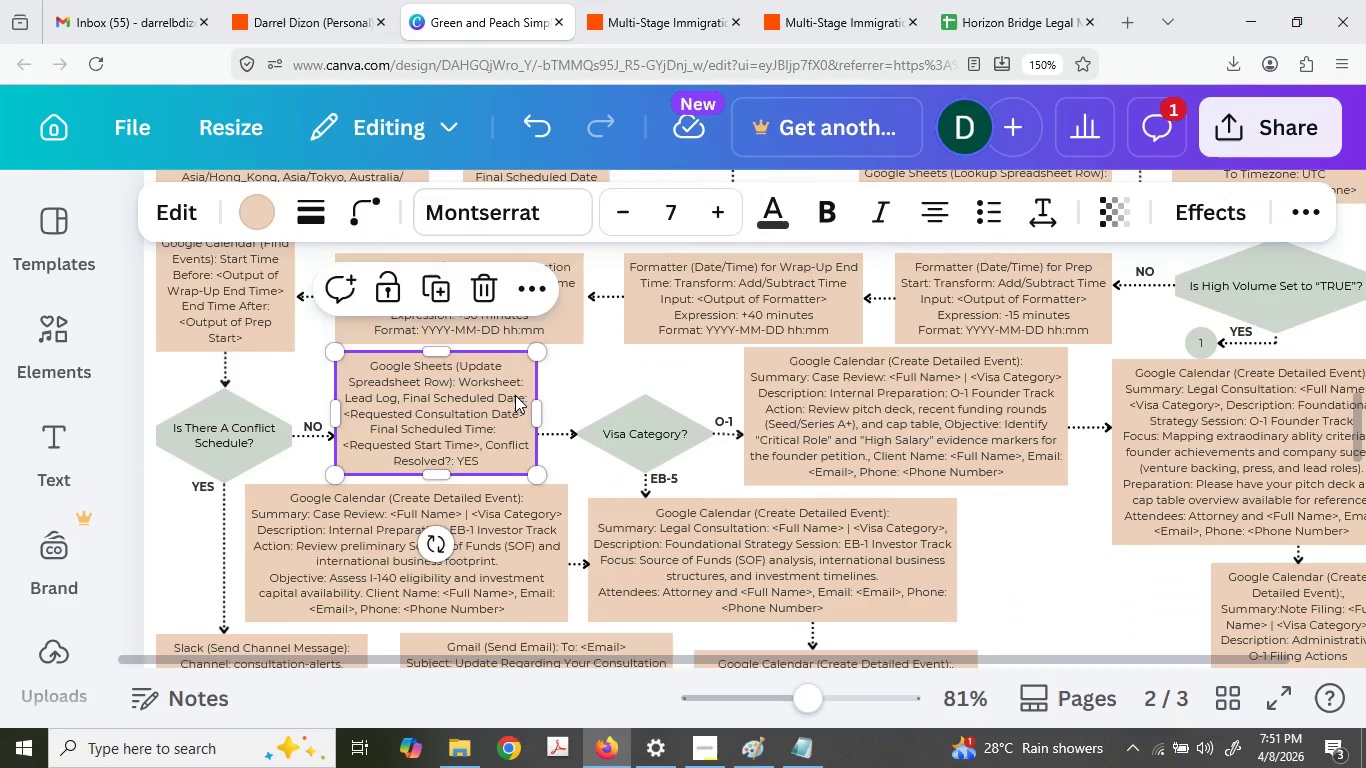 
scroll: coordinate [533, 356], scroll_direction: down, amount: 1.0
 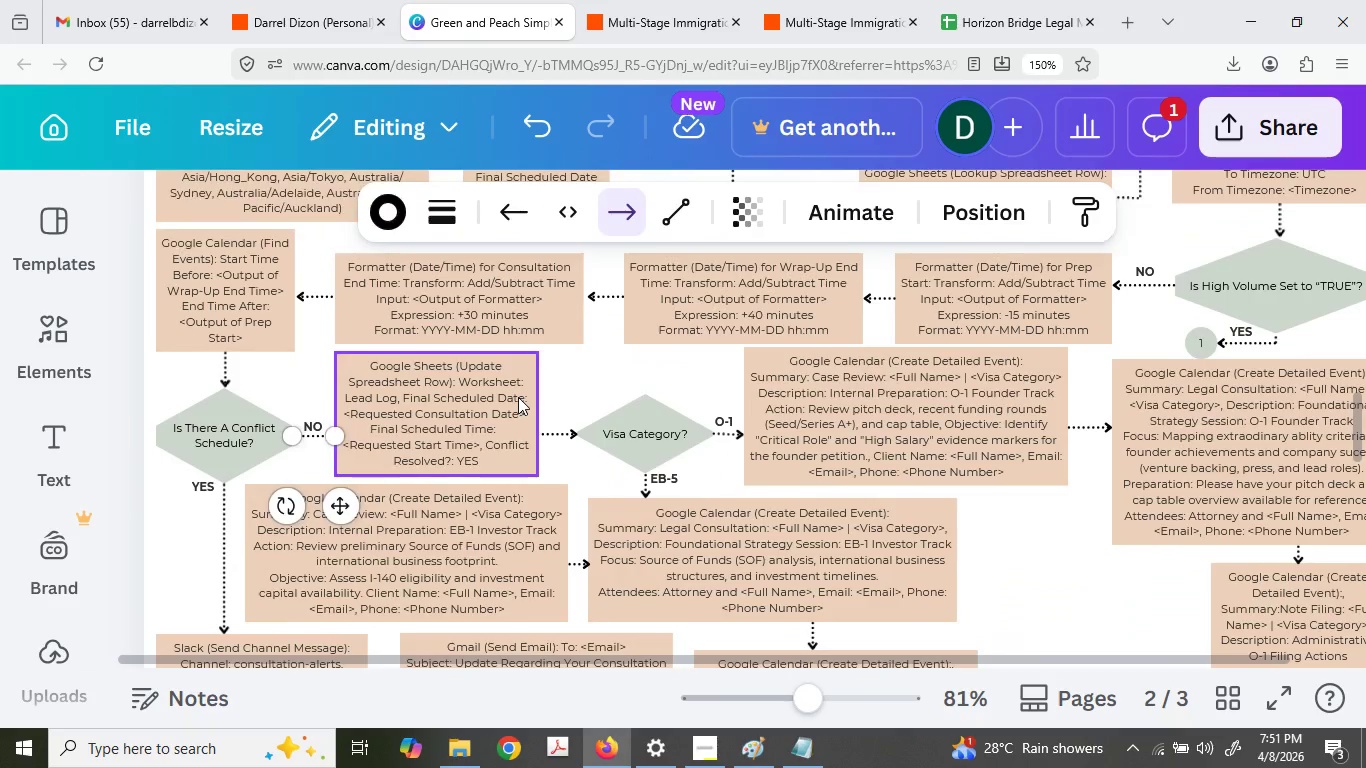 
key(Control+A)
 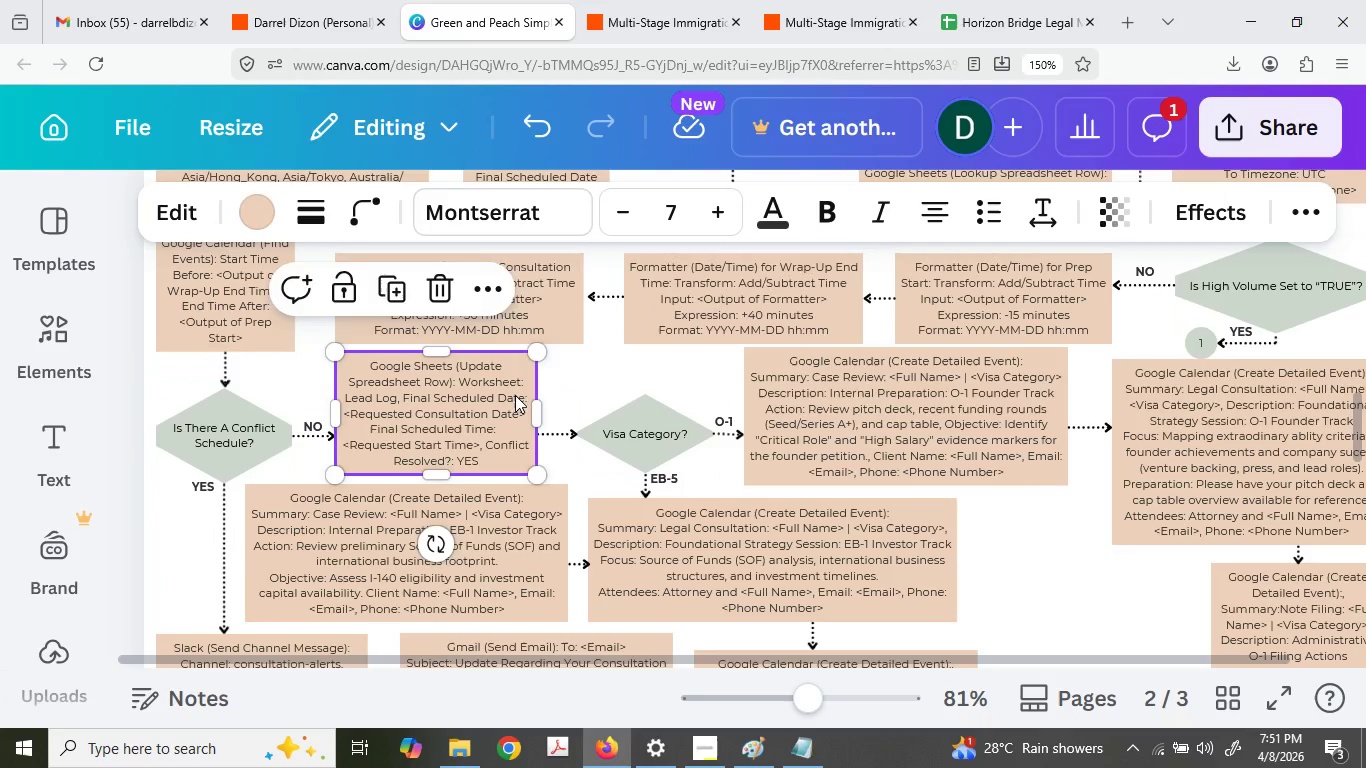 
double_click([515, 395])
 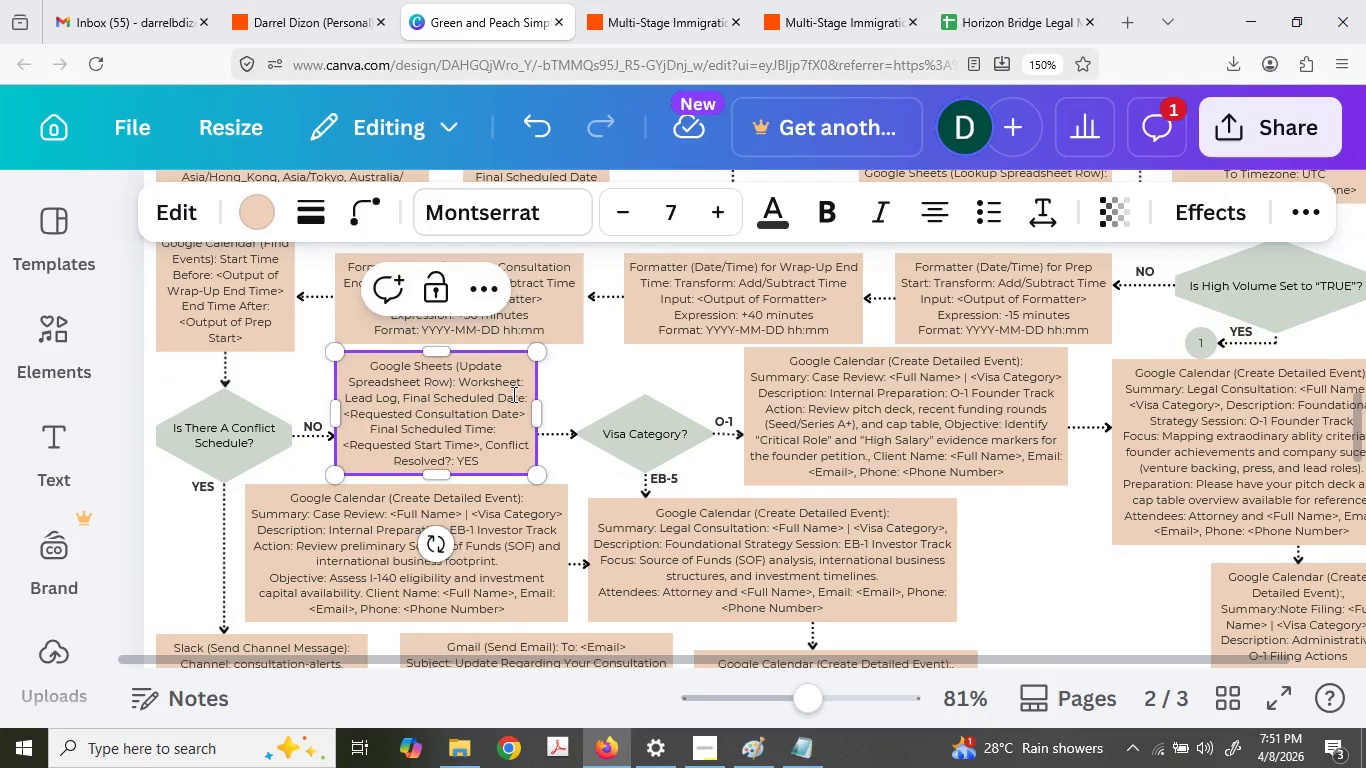 
key(Control+A)
 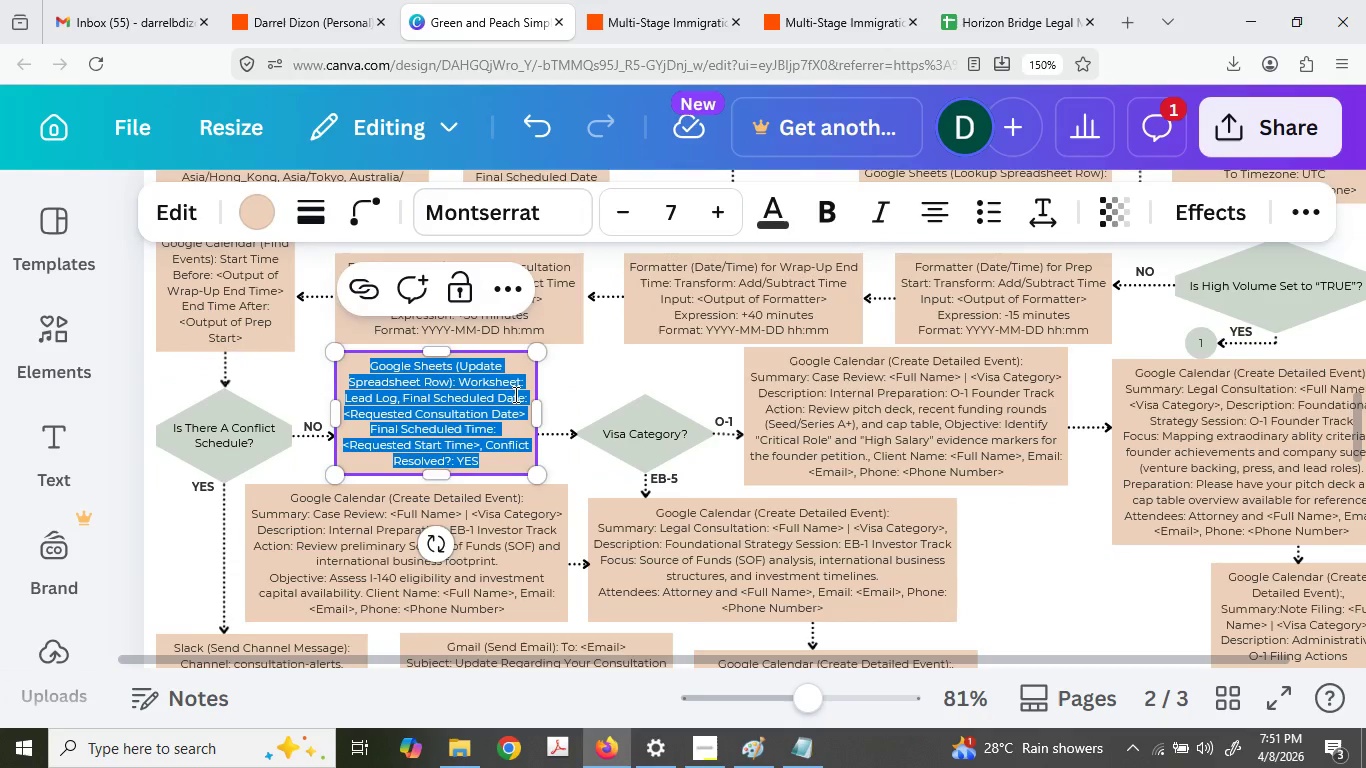 
key(Control+C)
 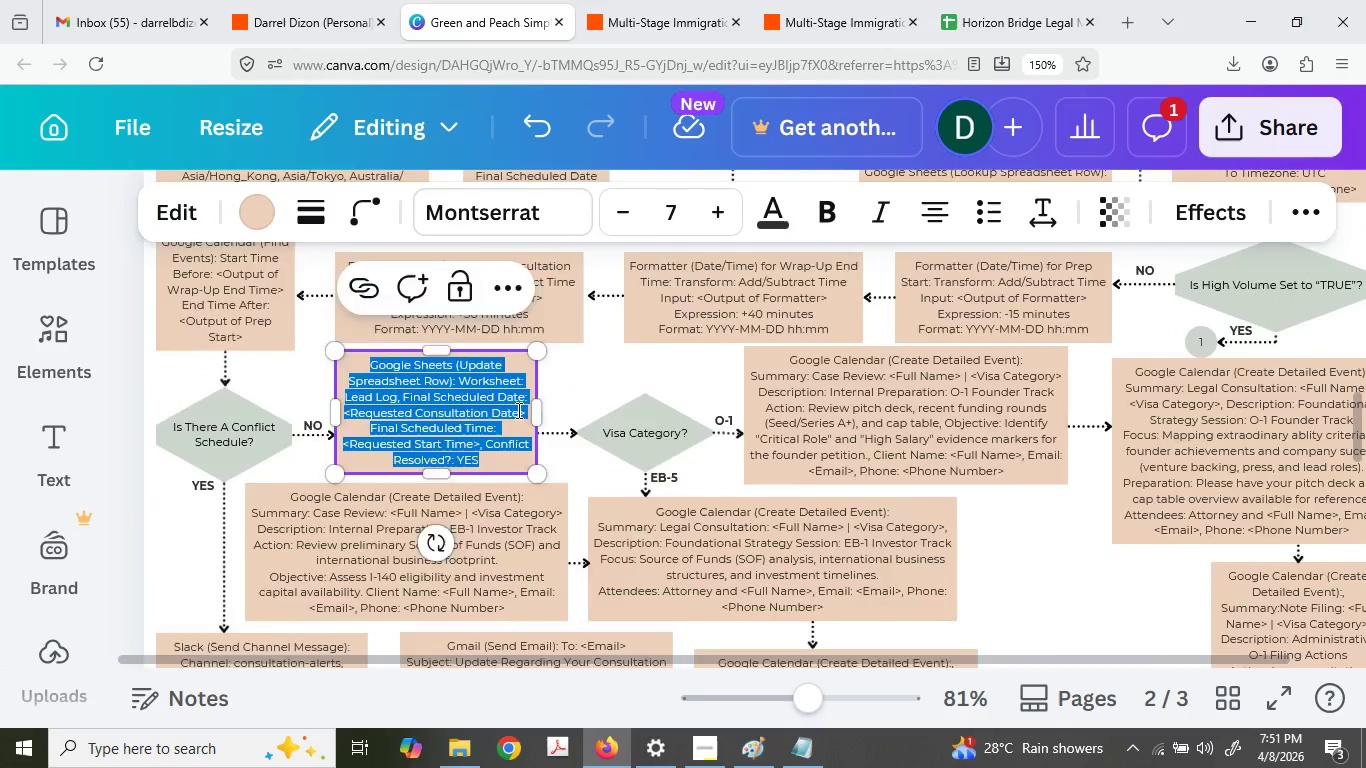 
scroll: coordinate [339, 555], scroll_direction: down, amount: 13.0
 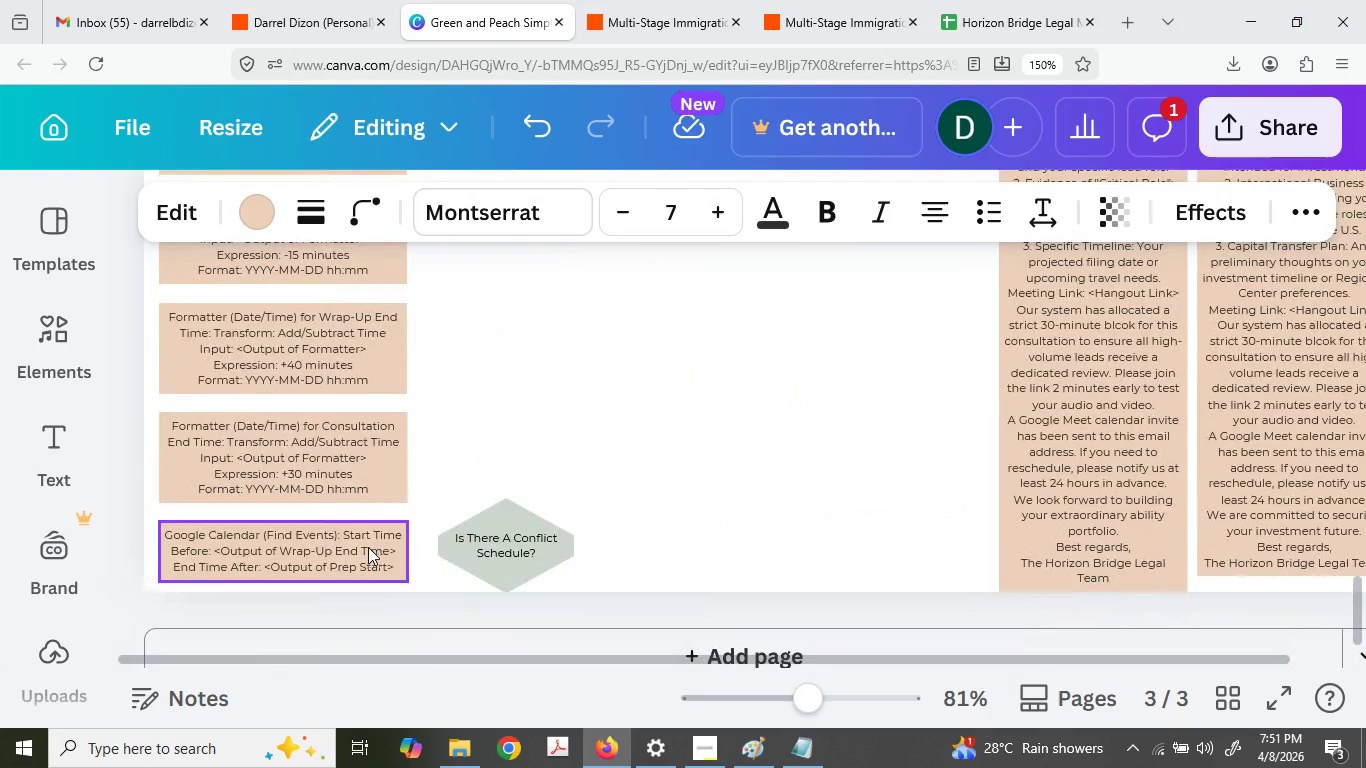 
left_click([578, 360])
 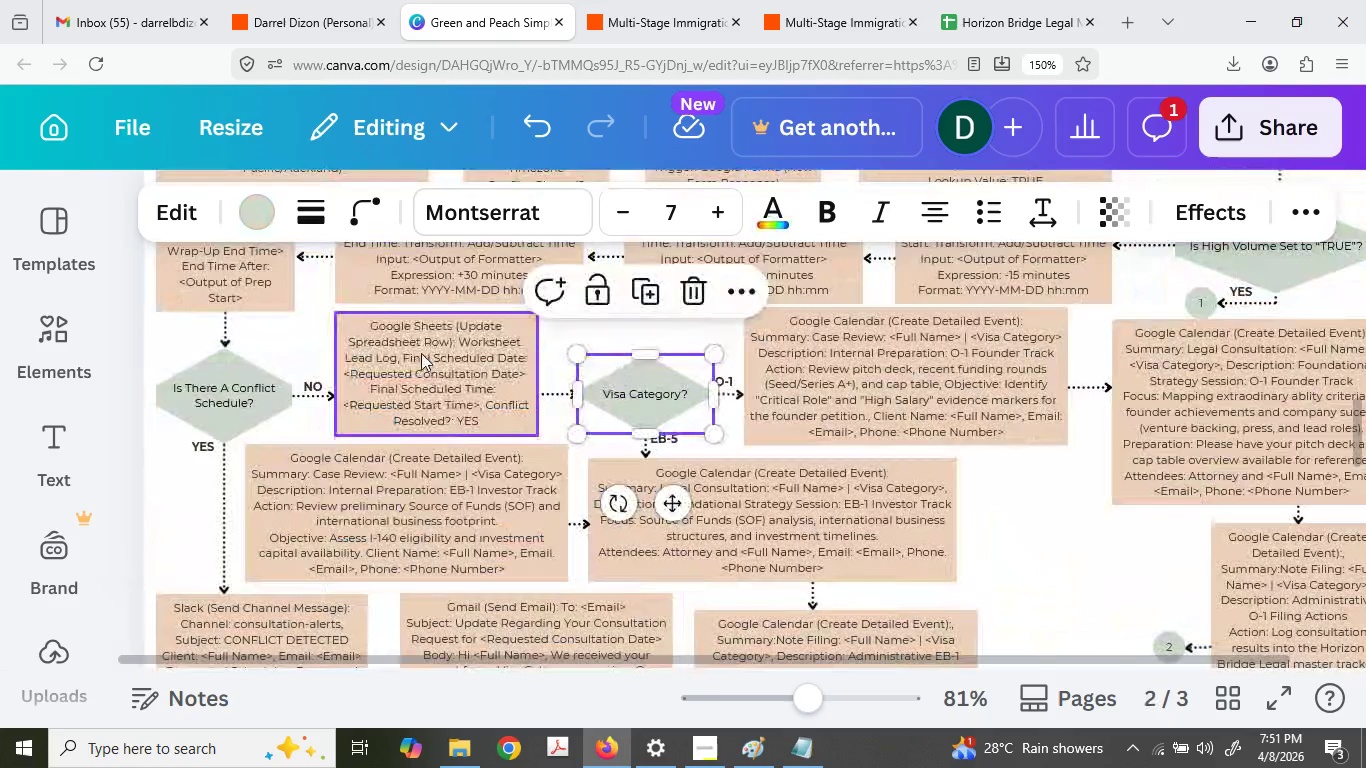 
double_click([421, 353])
 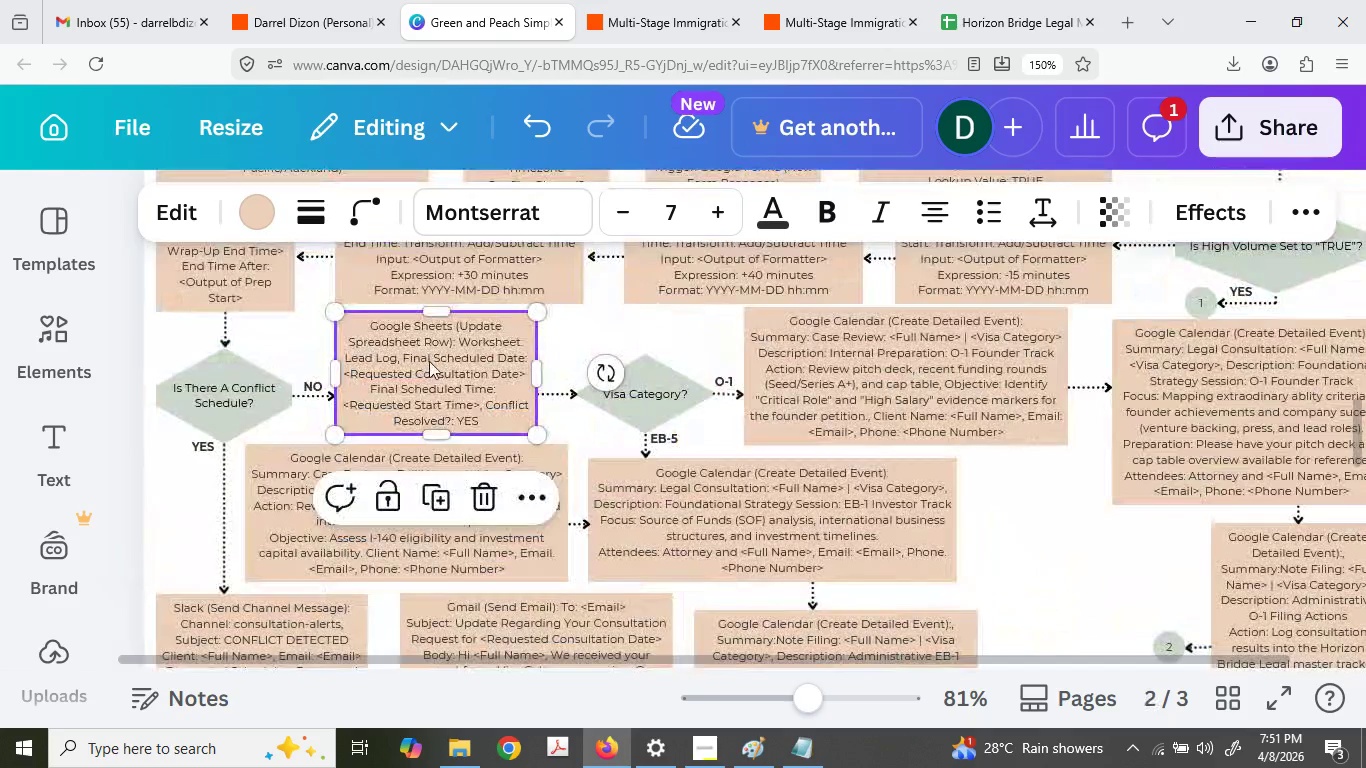 
scroll: coordinate [477, 419], scroll_direction: up, amount: 12.0
 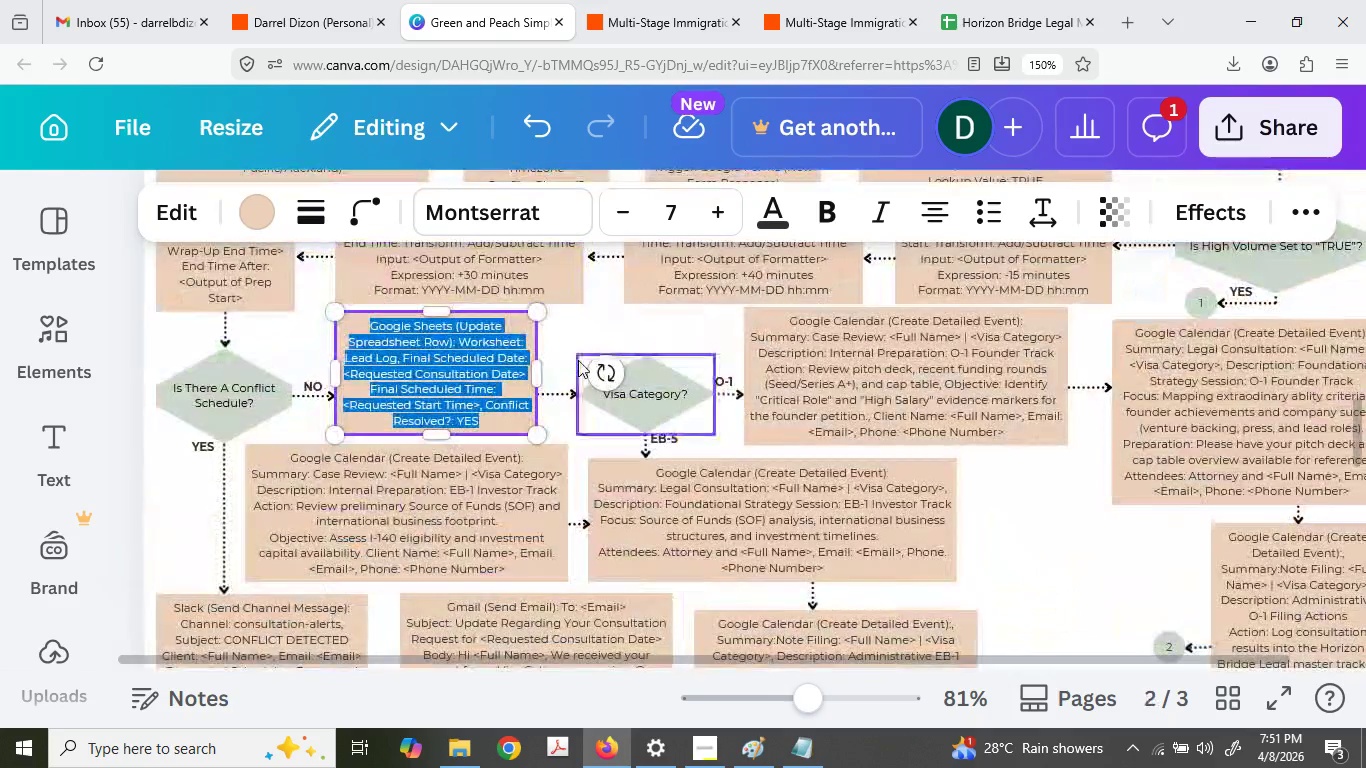 
key(Control+ControlLeft)
 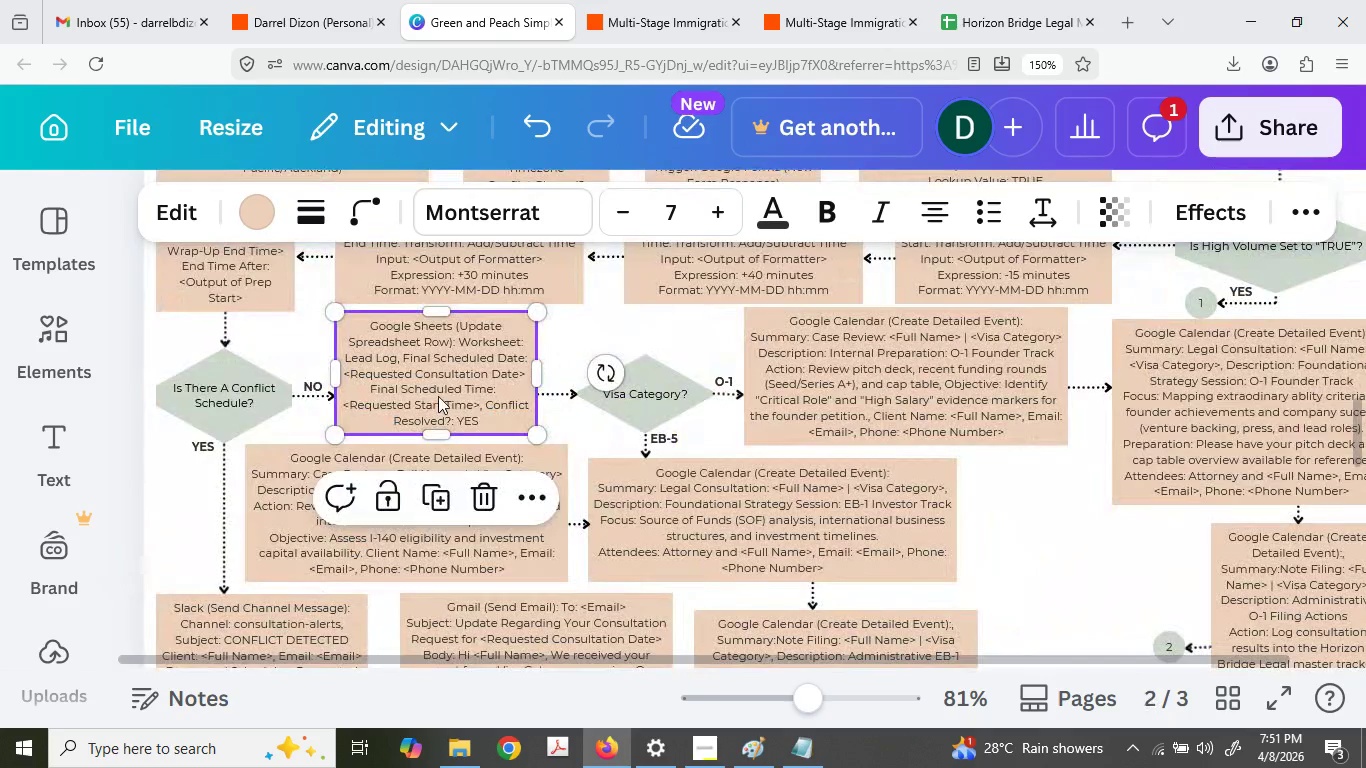 
key(Control+C)
 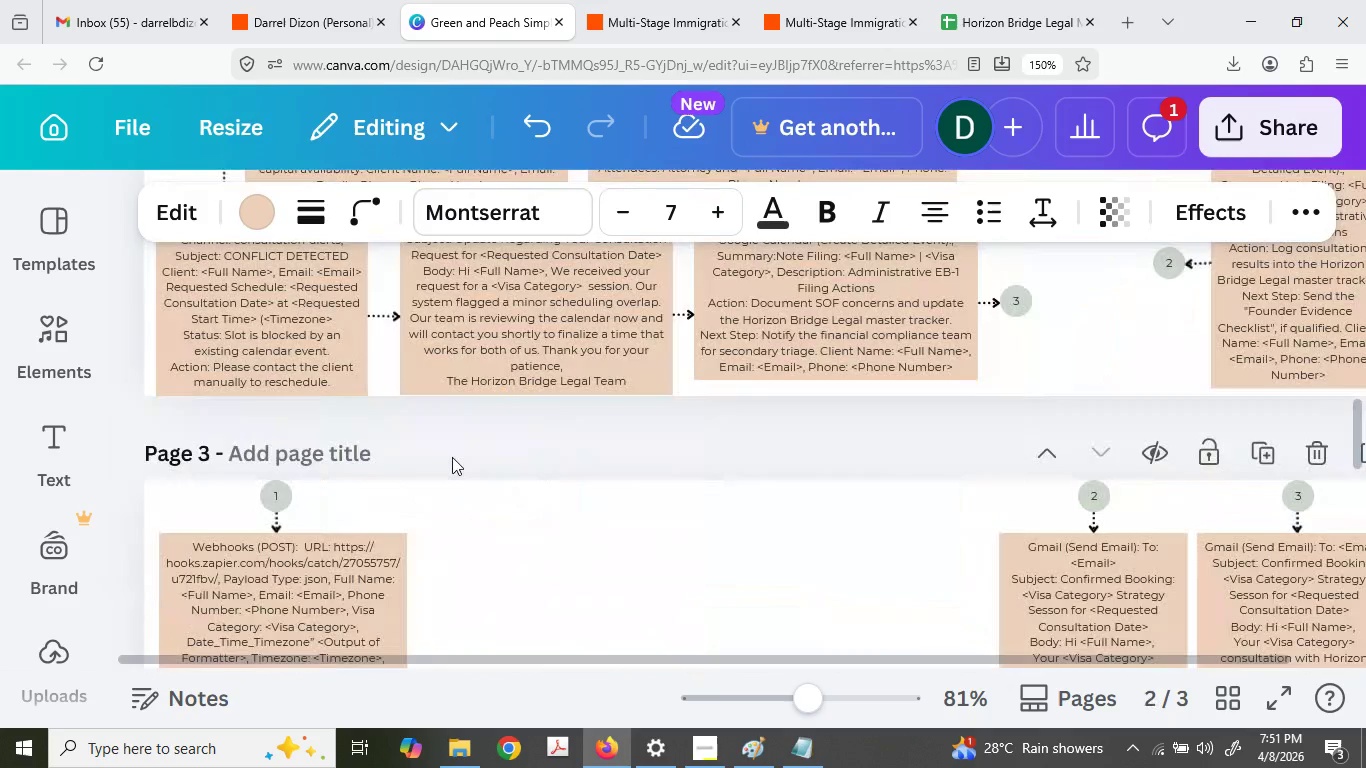 
key(Control+ControlLeft)
 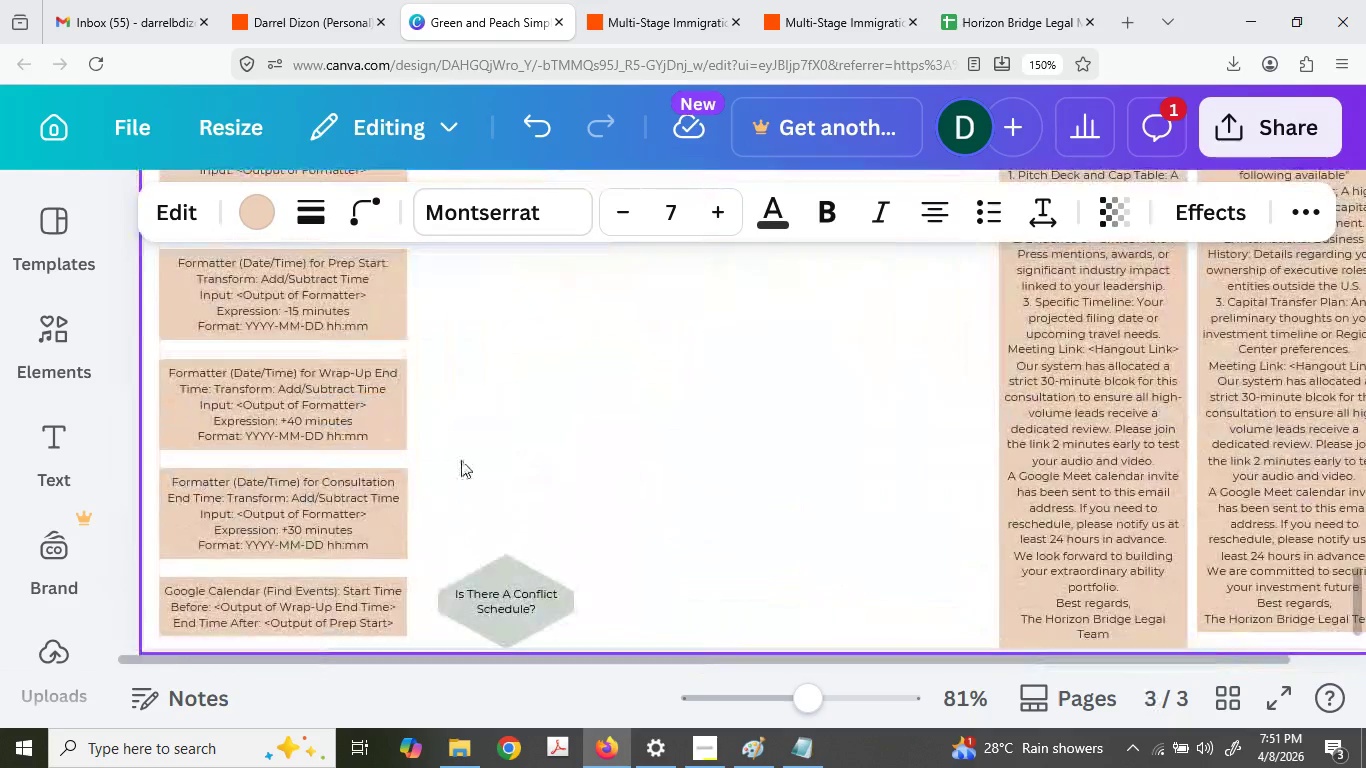 
key(Control+V)
 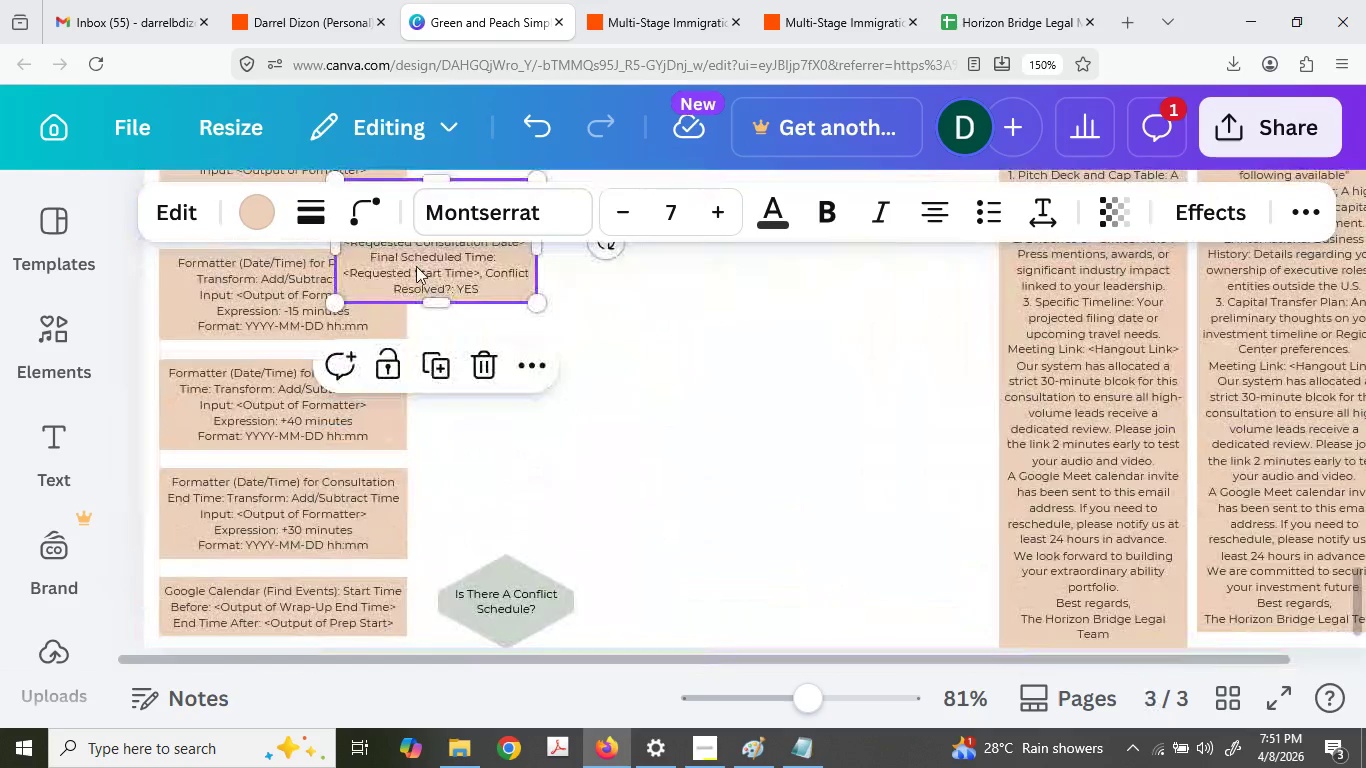 
scroll: coordinate [458, 464], scroll_direction: down, amount: 12.0
 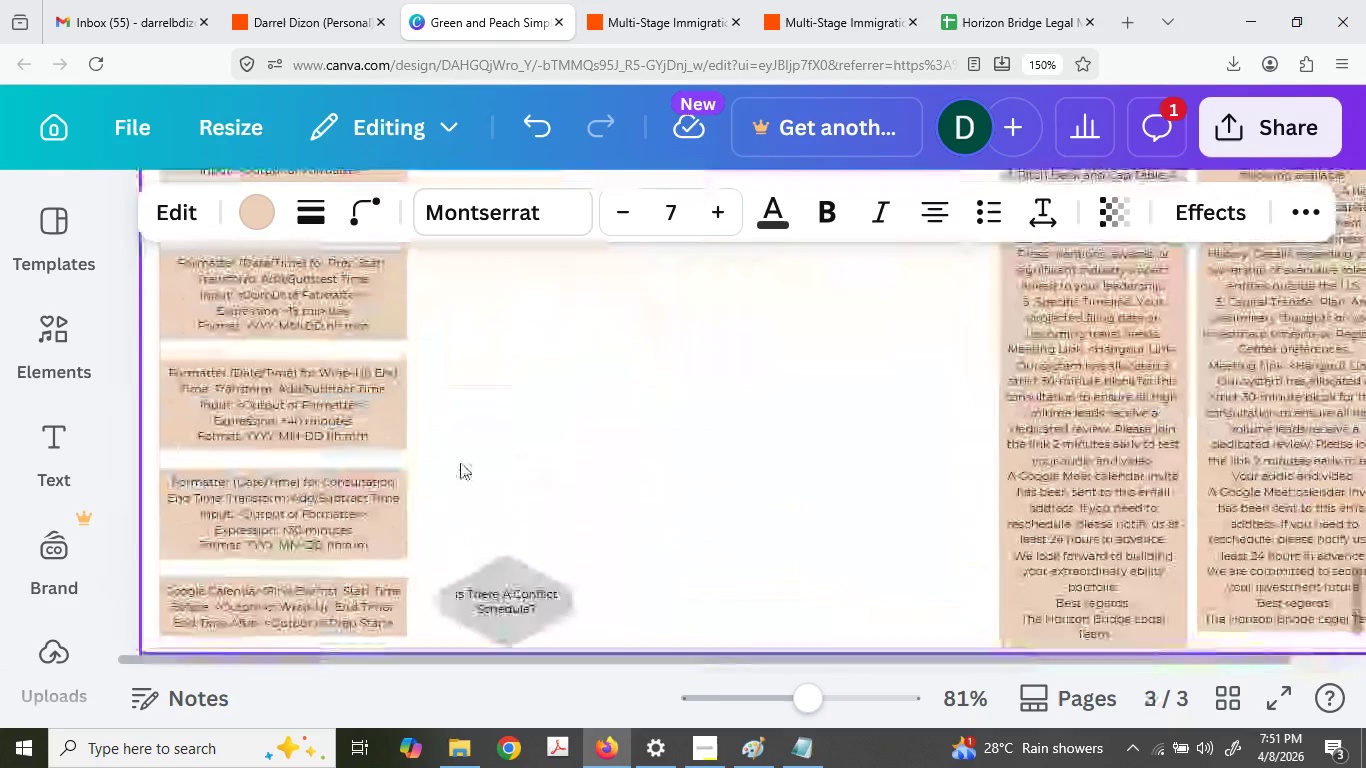 
left_click_drag(start_coordinate=[416, 266], to_coordinate=[502, 518])
 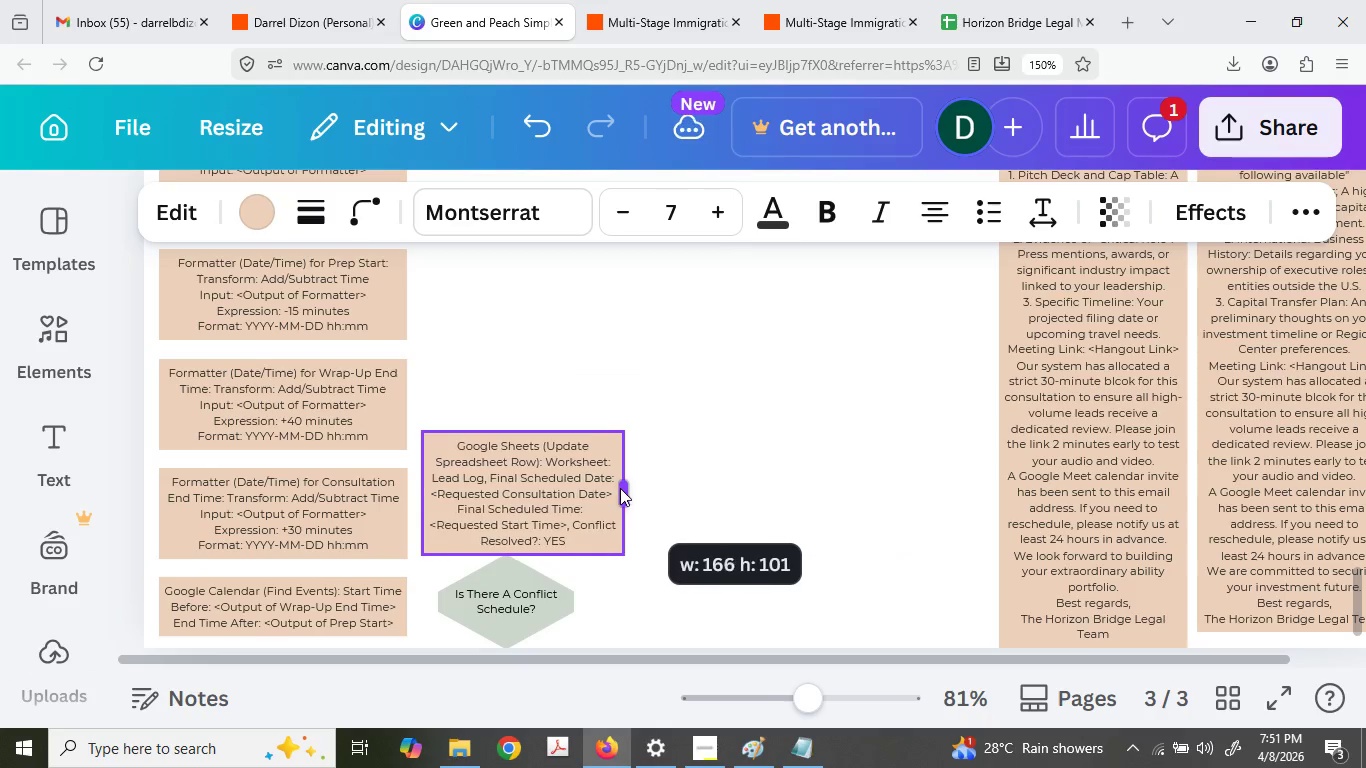 
left_click_drag(start_coordinate=[530, 589], to_coordinate=[539, 584])
 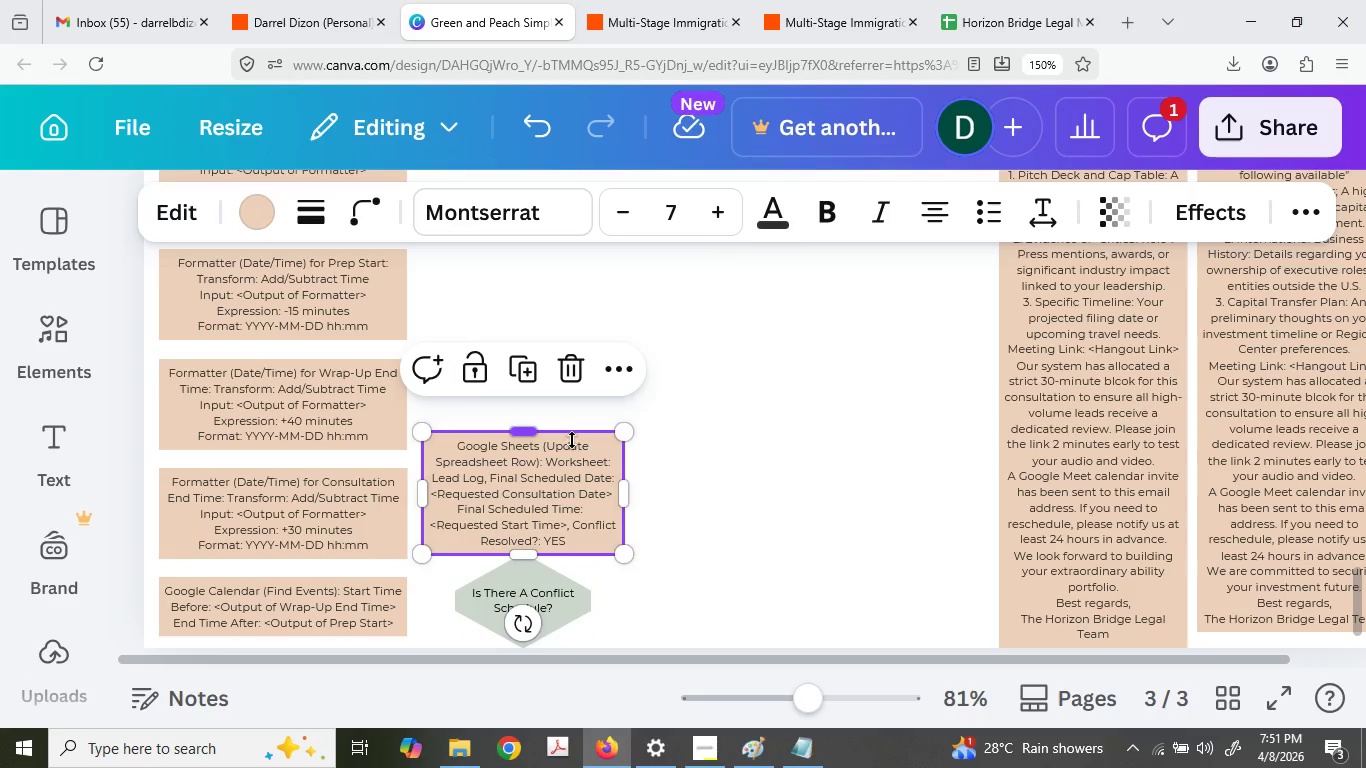 
left_click_drag(start_coordinate=[577, 457], to_coordinate=[577, 438])
 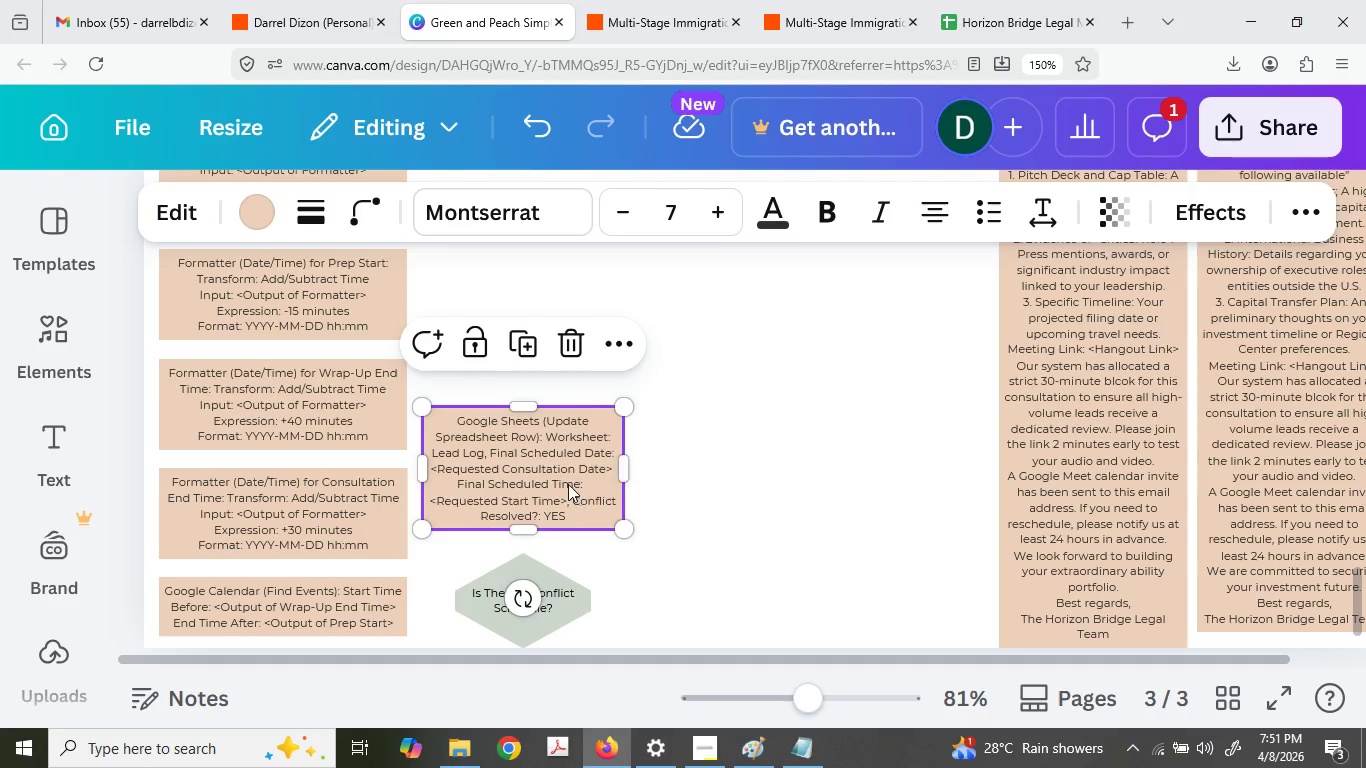 
left_click_drag(start_coordinate=[568, 484], to_coordinate=[573, 494])
 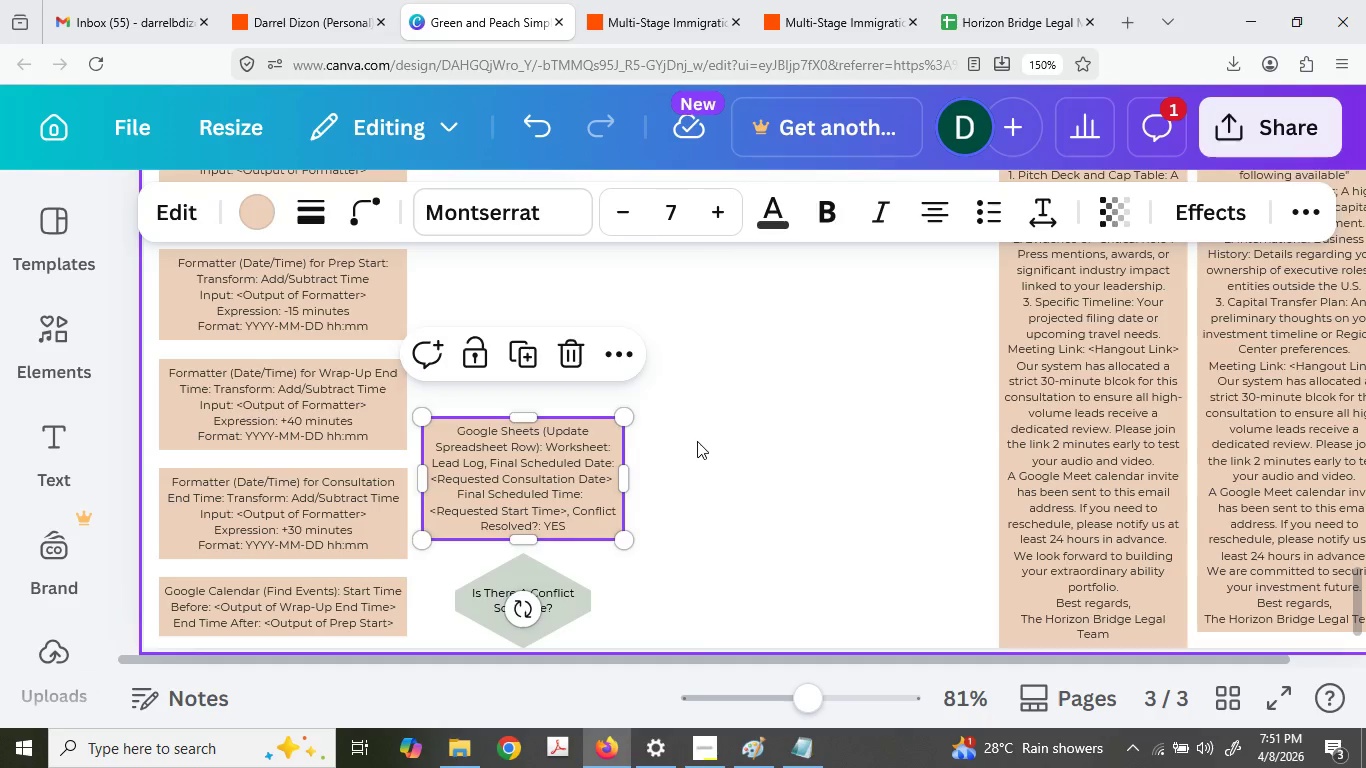 
left_click([697, 441])
 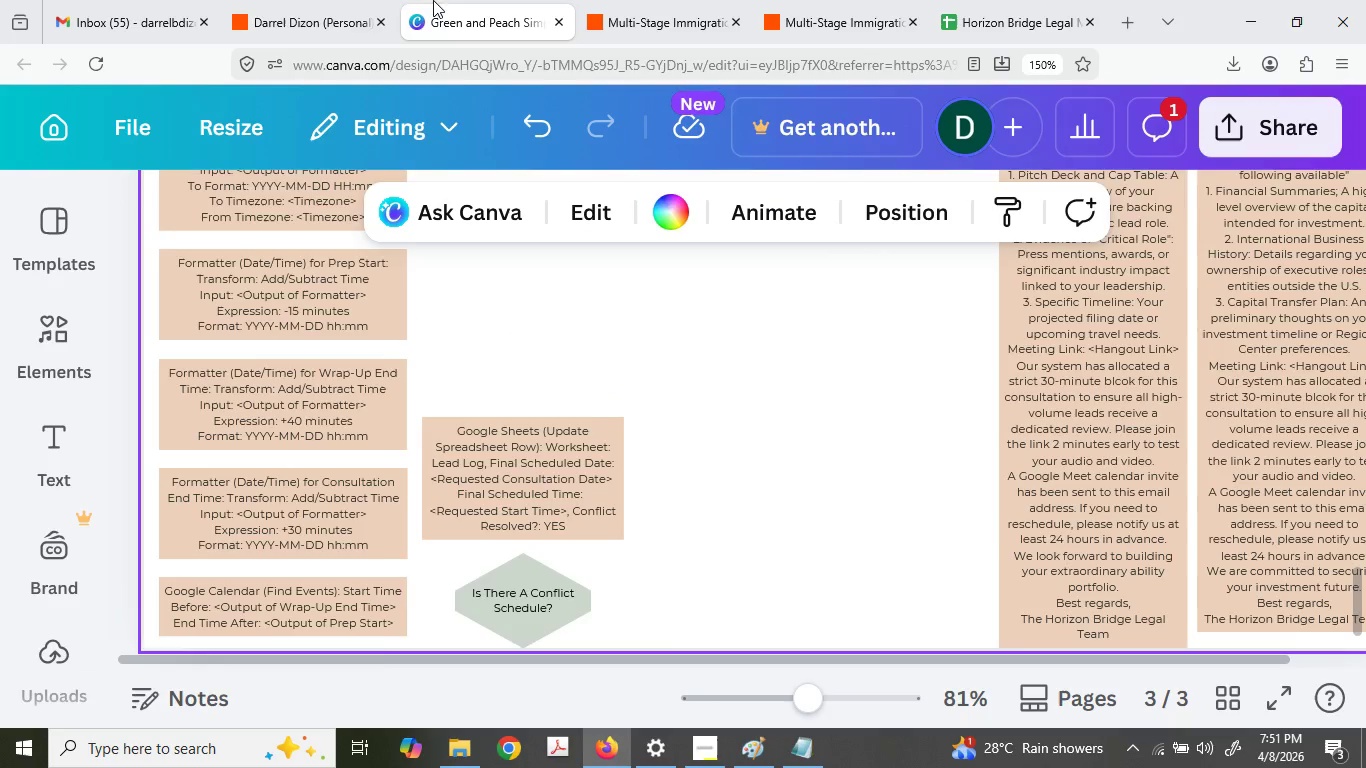 
left_click([392, 0])
 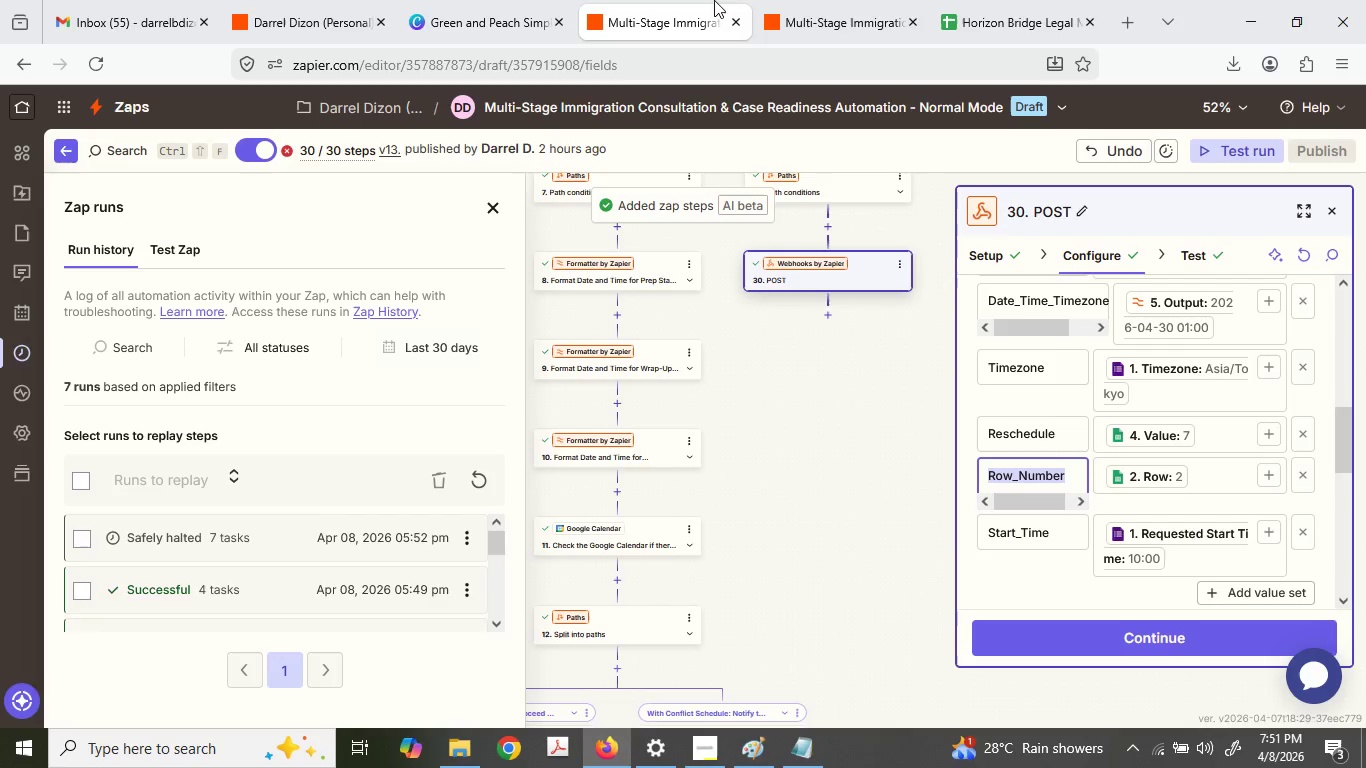 
double_click([867, 0])
 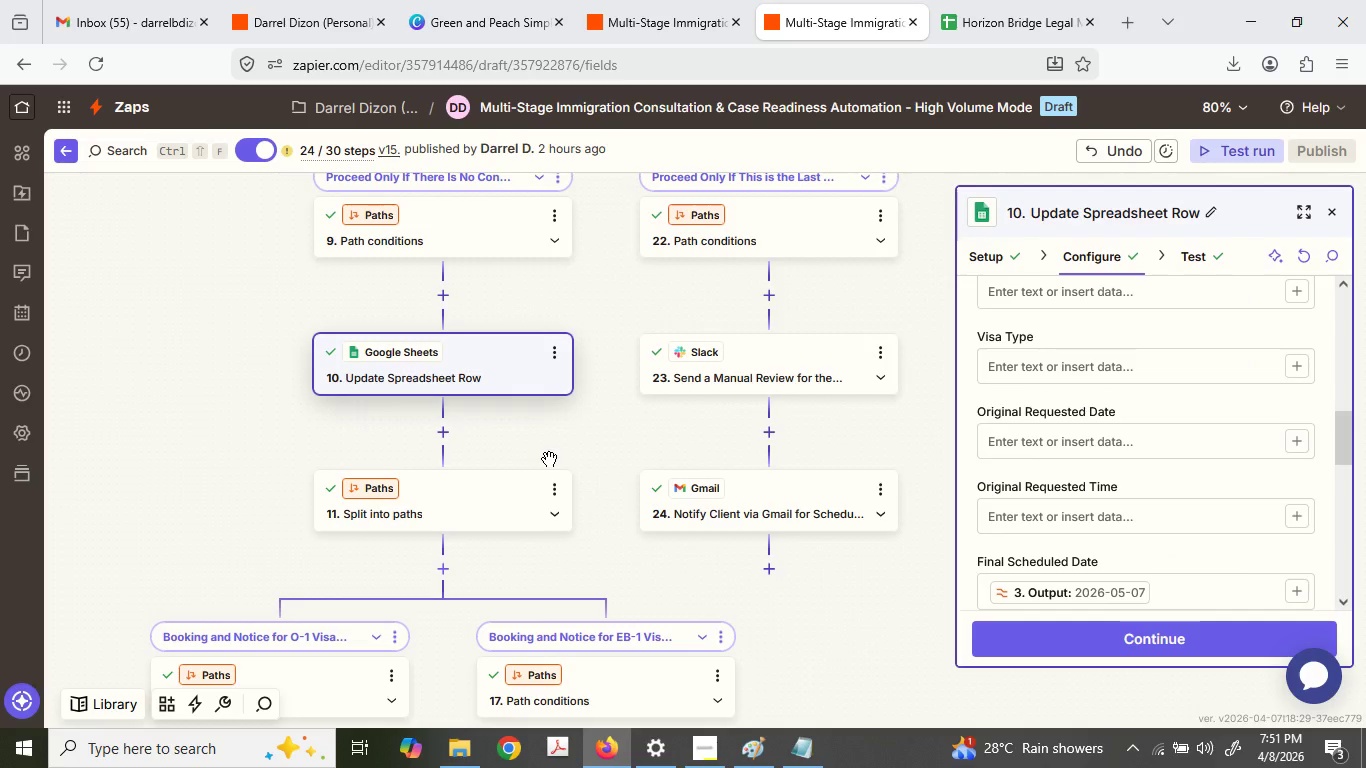 
scroll: coordinate [549, 459], scroll_direction: down, amount: 2.0
 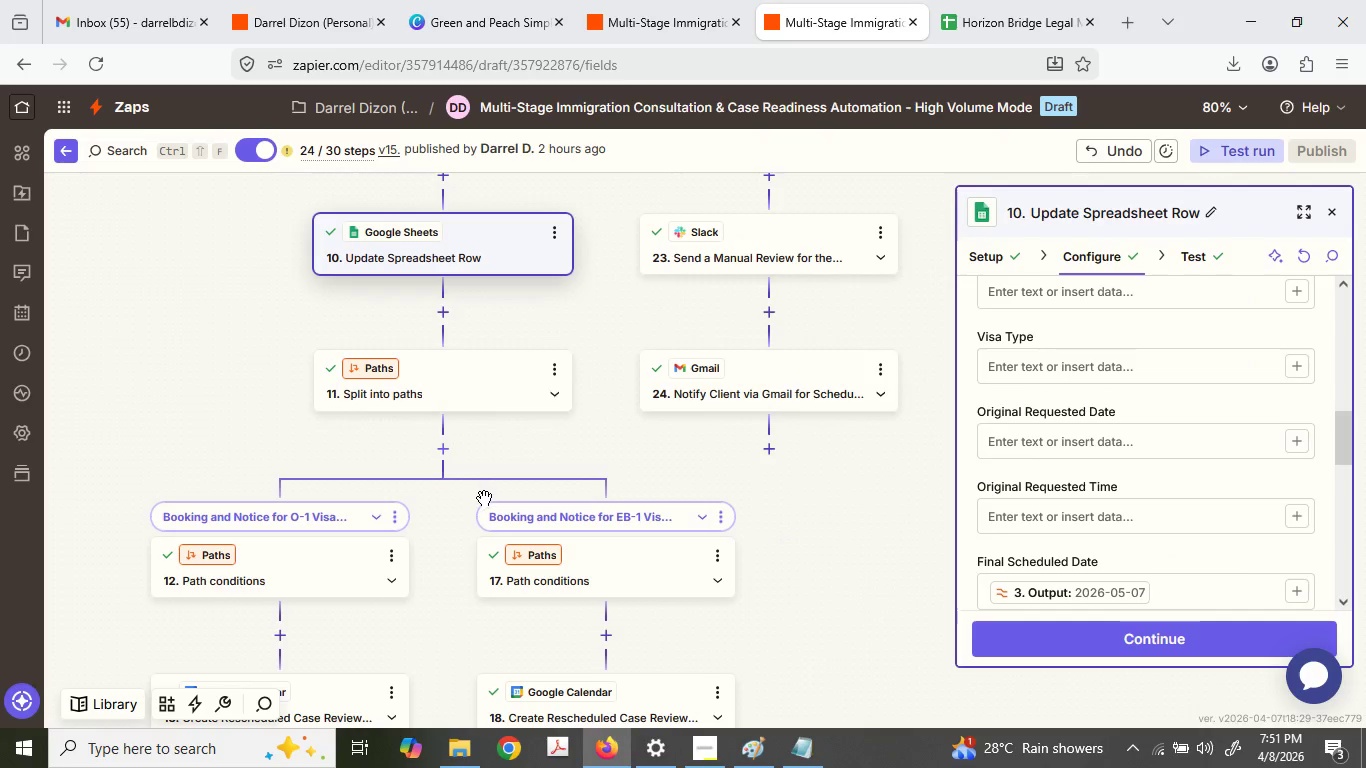 
left_click([303, 498])
 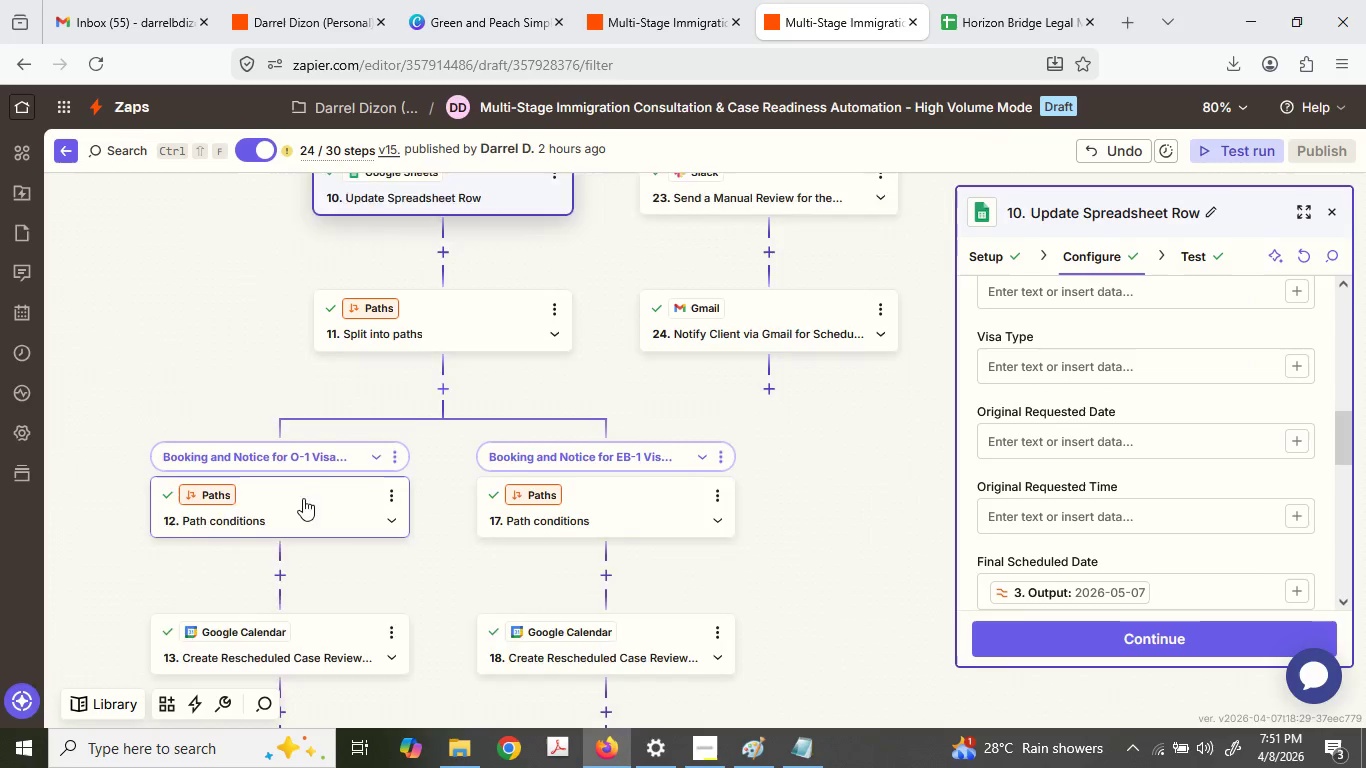 
scroll: coordinate [303, 498], scroll_direction: down, amount: 2.0
 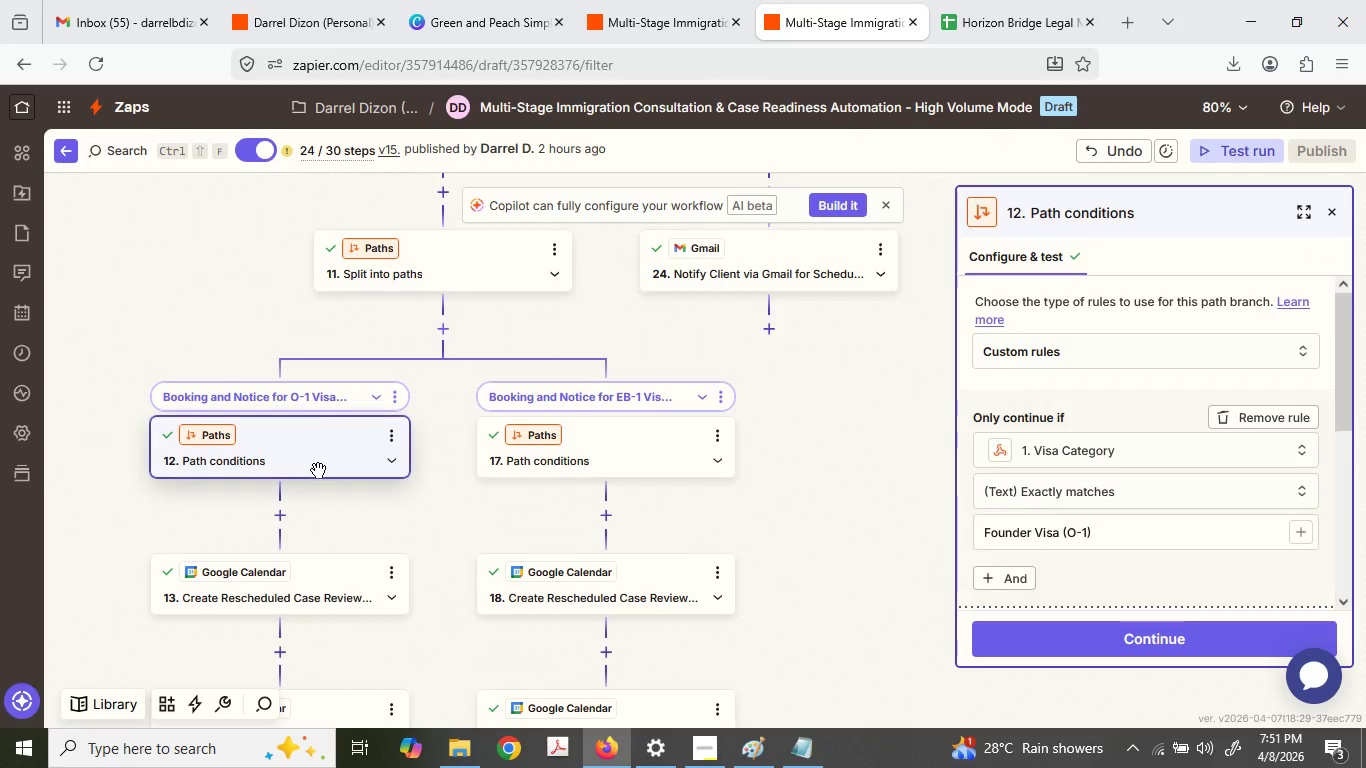 
scroll: coordinate [355, 518], scroll_direction: up, amount: 3.0
 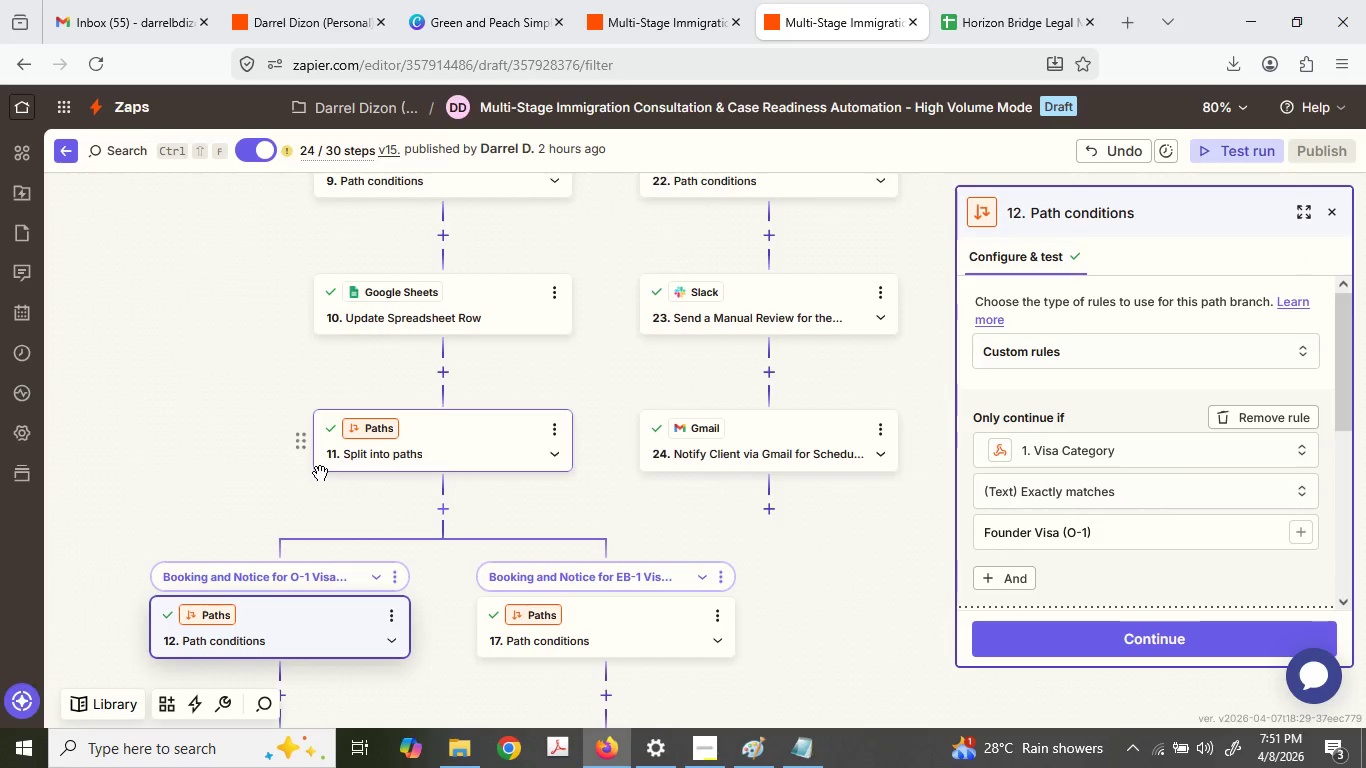 
scroll: coordinate [306, 519], scroll_direction: down, amount: 9.0
 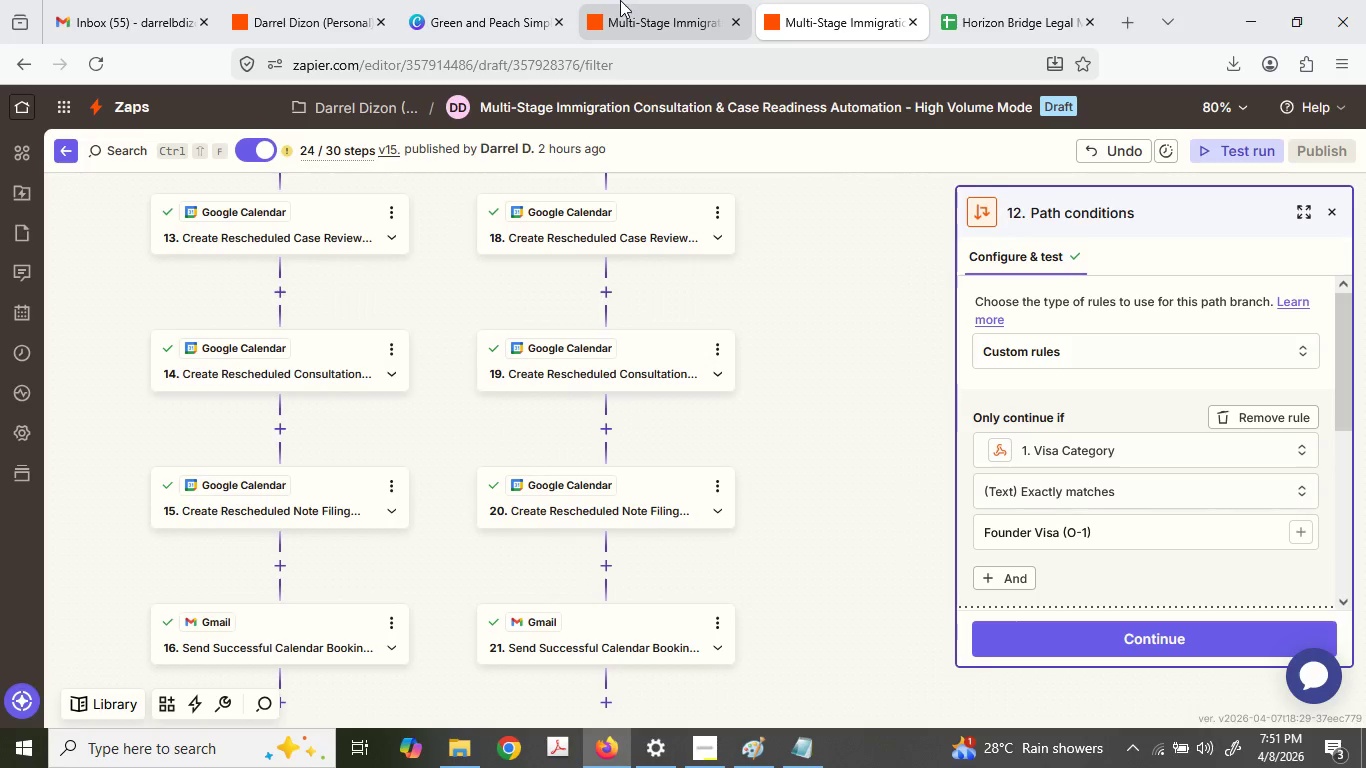 
left_click([573, 0])
 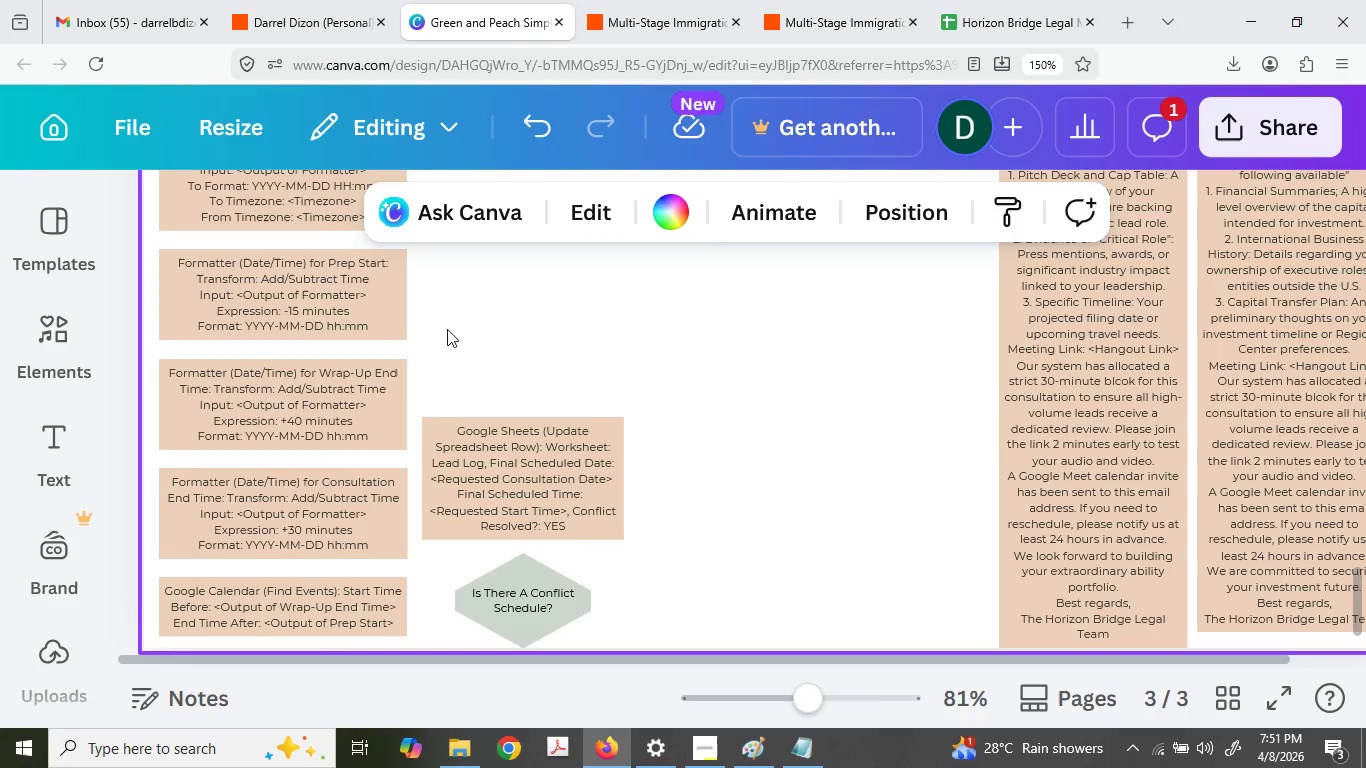 
left_click([657, 476])
 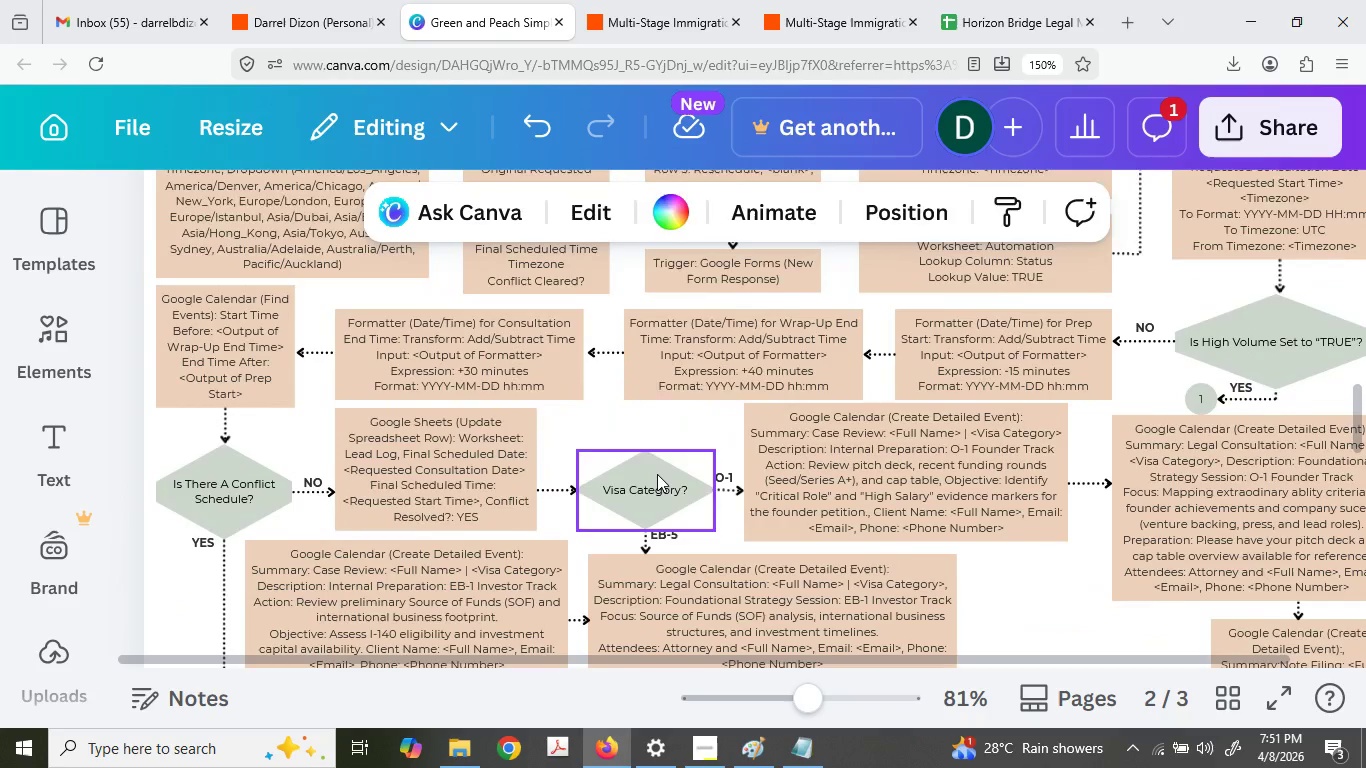 
scroll: coordinate [472, 438], scroll_direction: up, amount: 13.0
 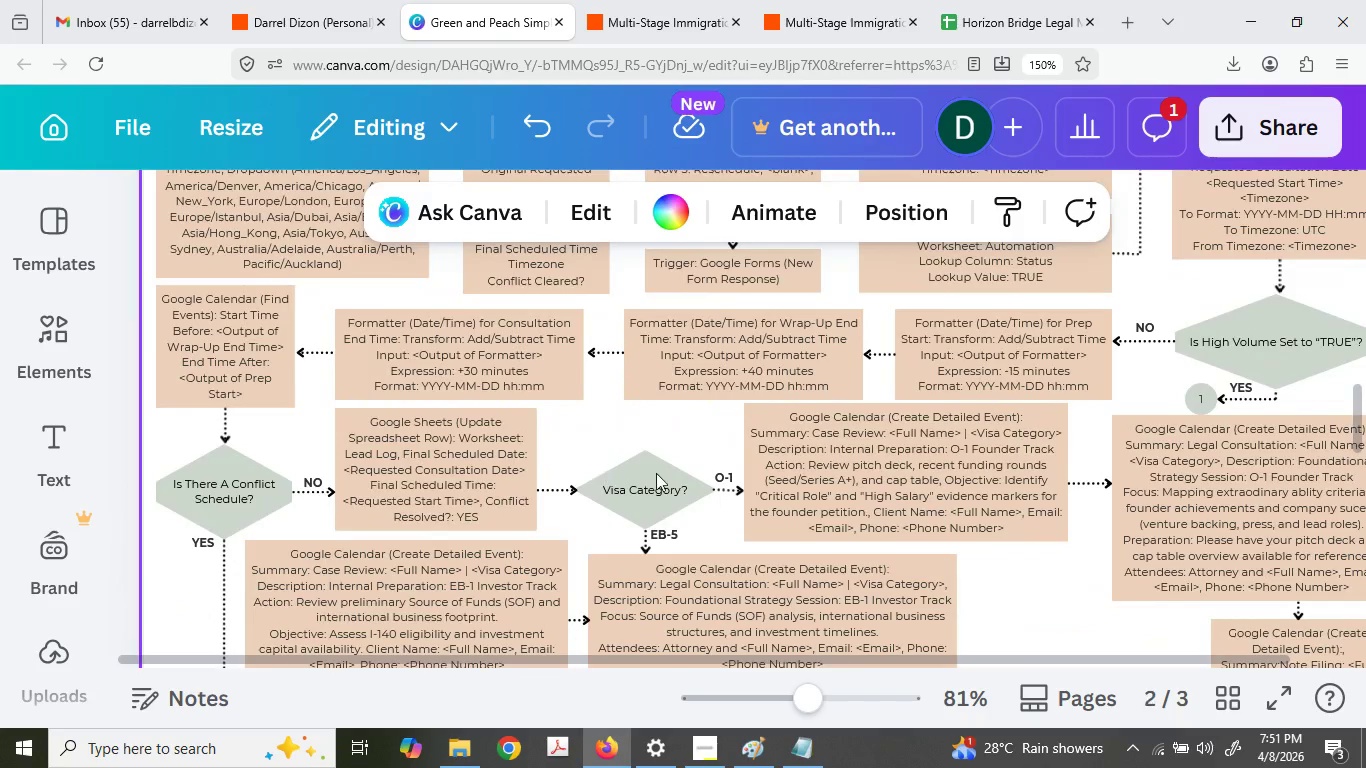 
key(Control+ControlLeft)
 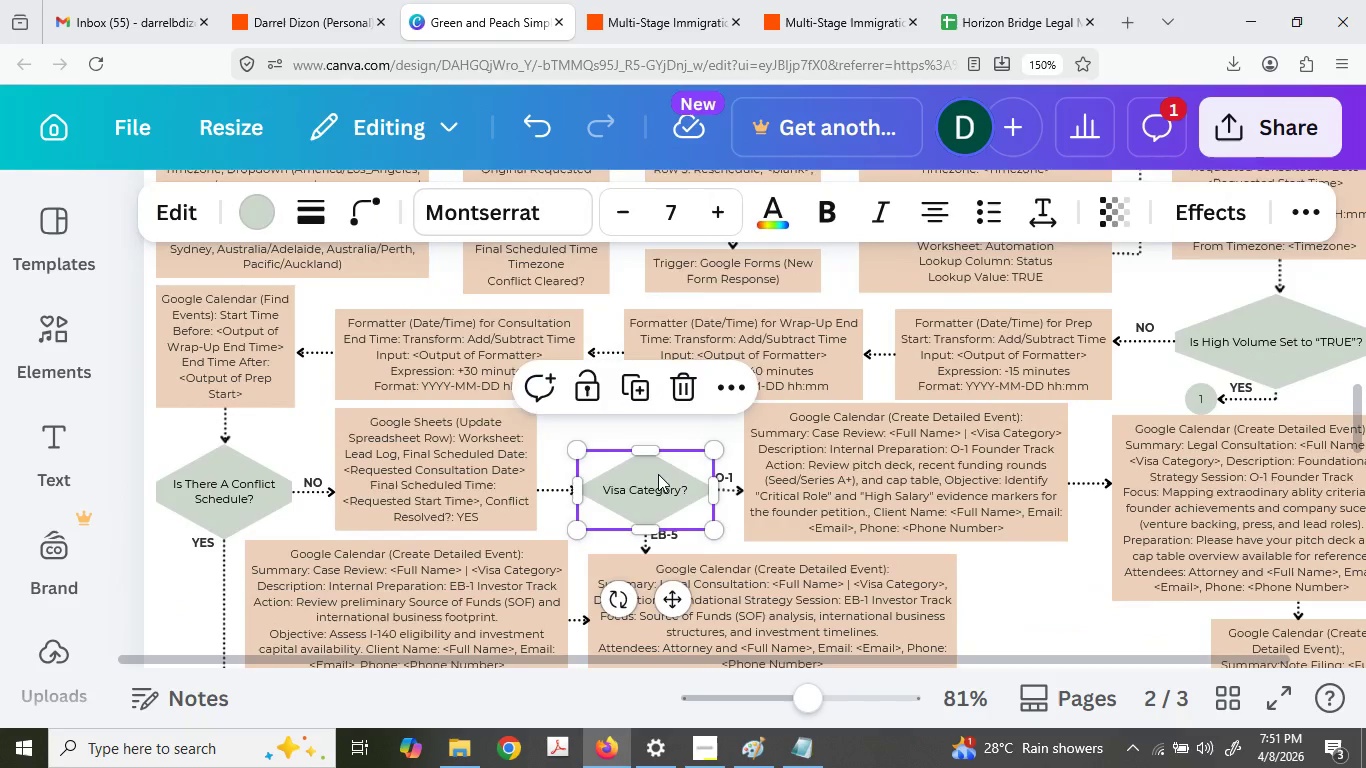 
key(Control+C)
 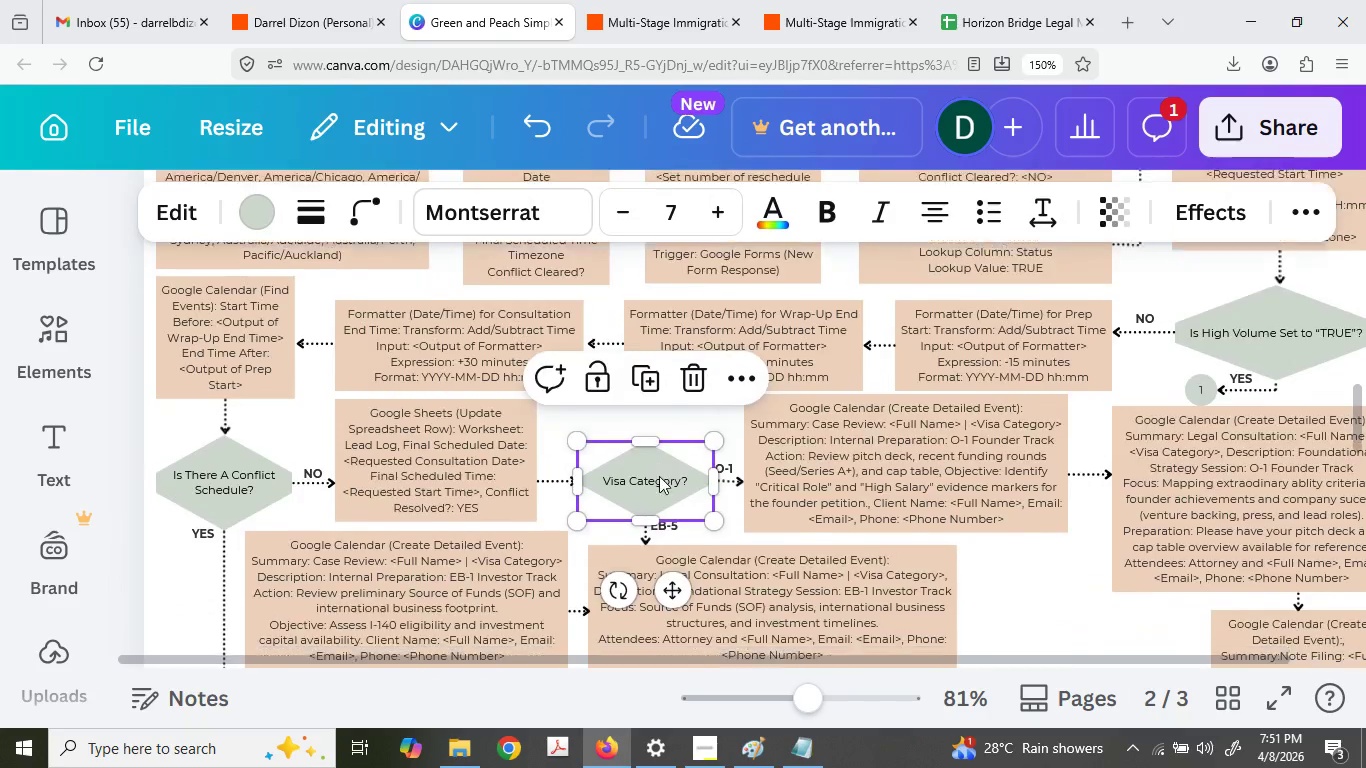 
key(Control+ControlLeft)
 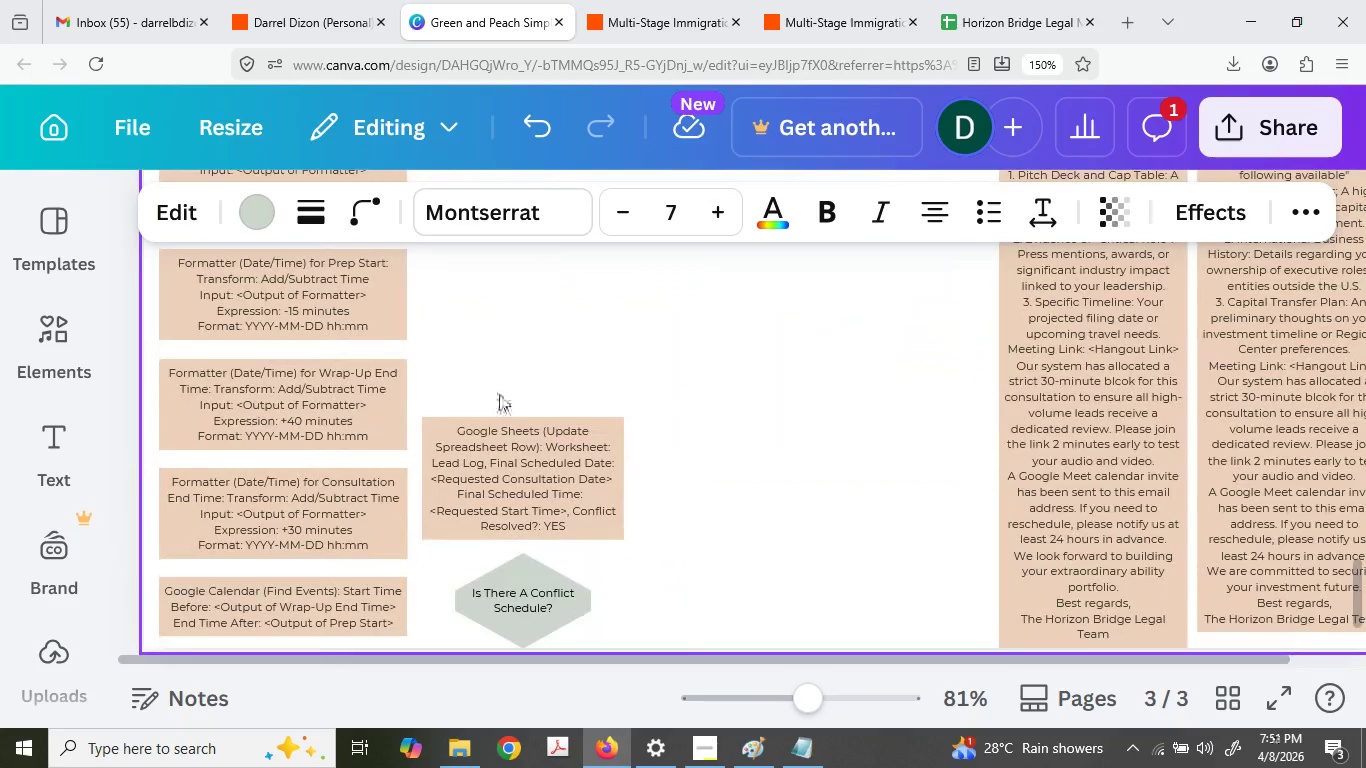 
key(Control+V)
 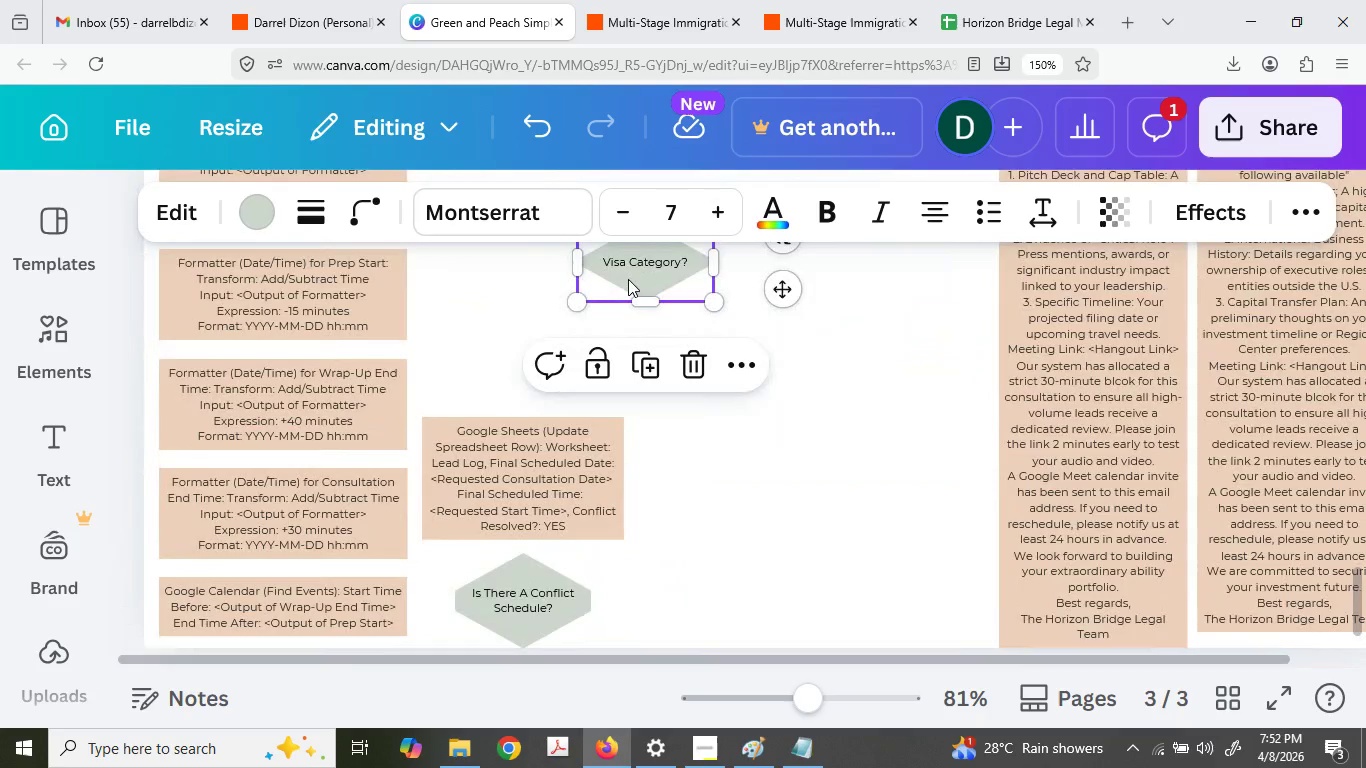 
scroll: coordinate [651, 478], scroll_direction: down, amount: 13.0
 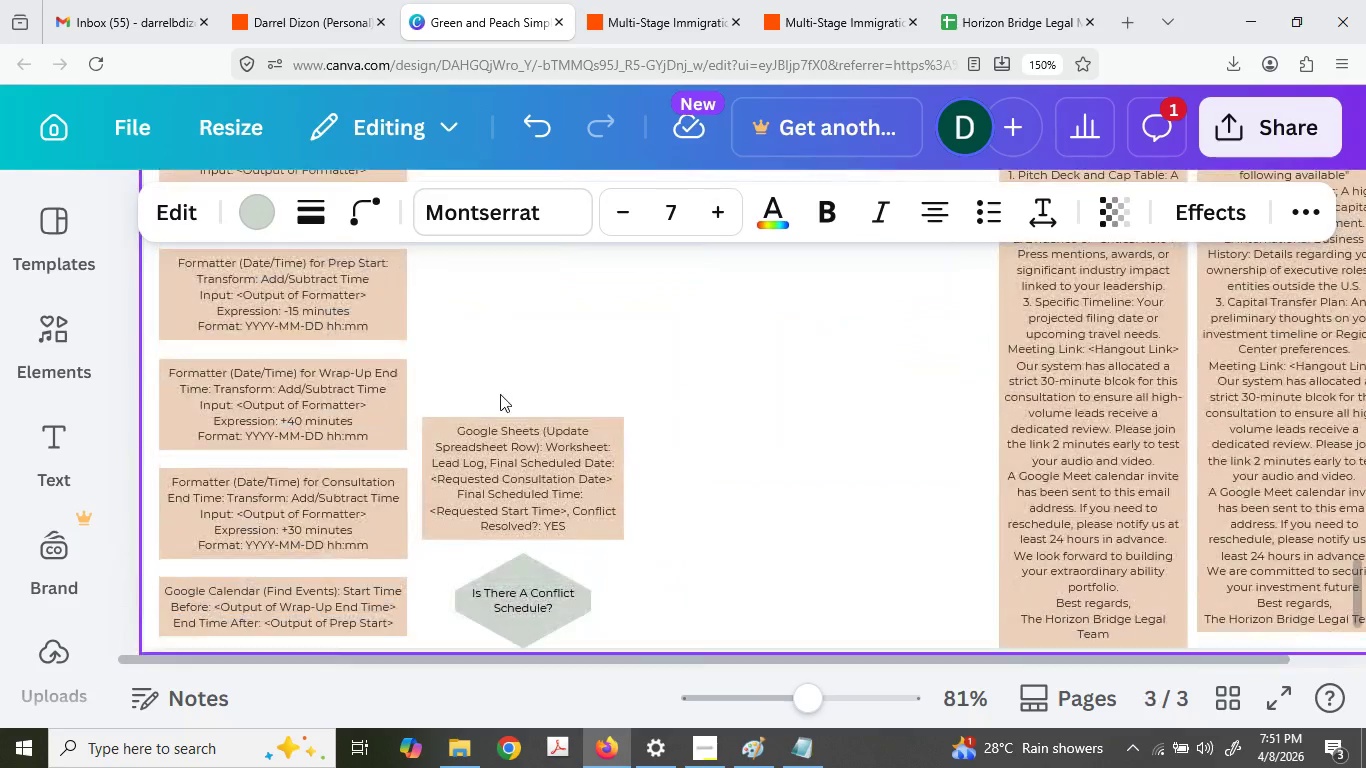 
left_click_drag(start_coordinate=[628, 278], to_coordinate=[504, 379])
 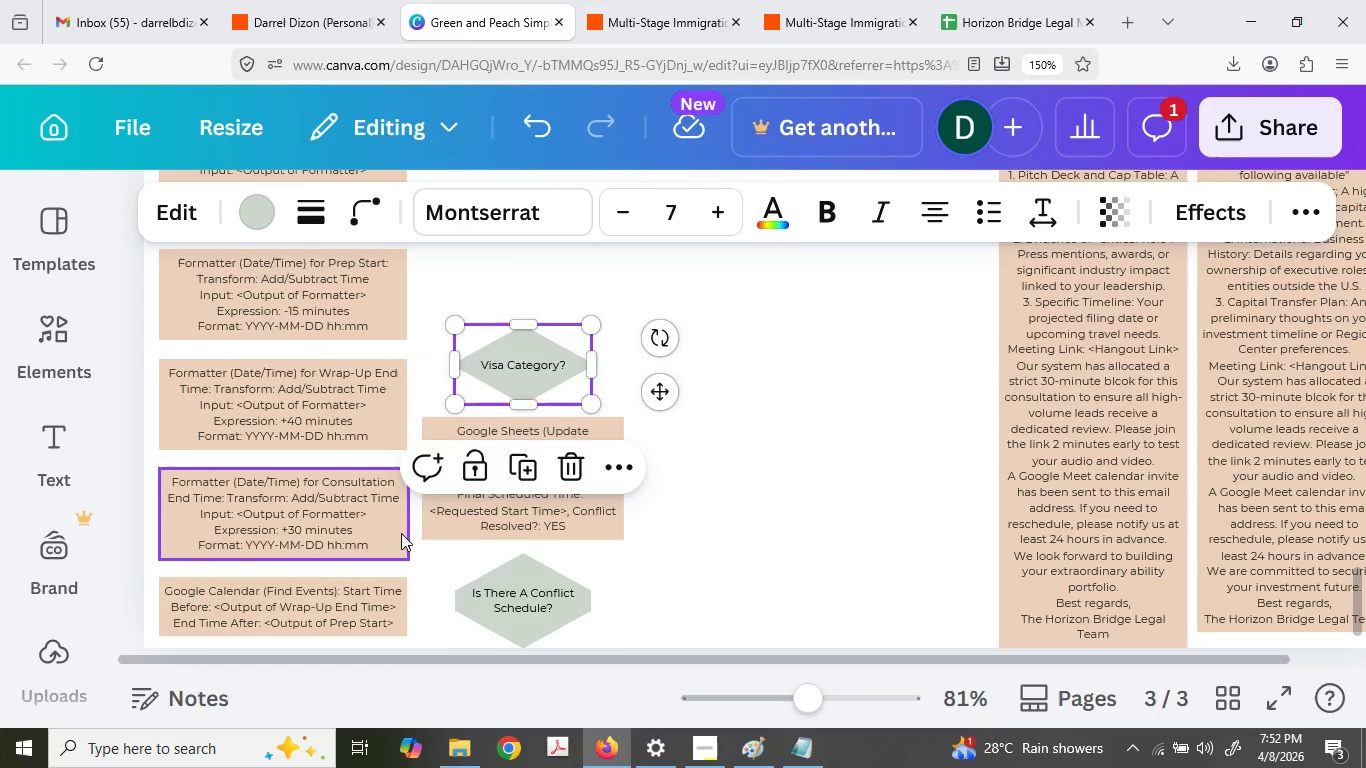 
scroll: coordinate [401, 533], scroll_direction: up, amount: 3.0
 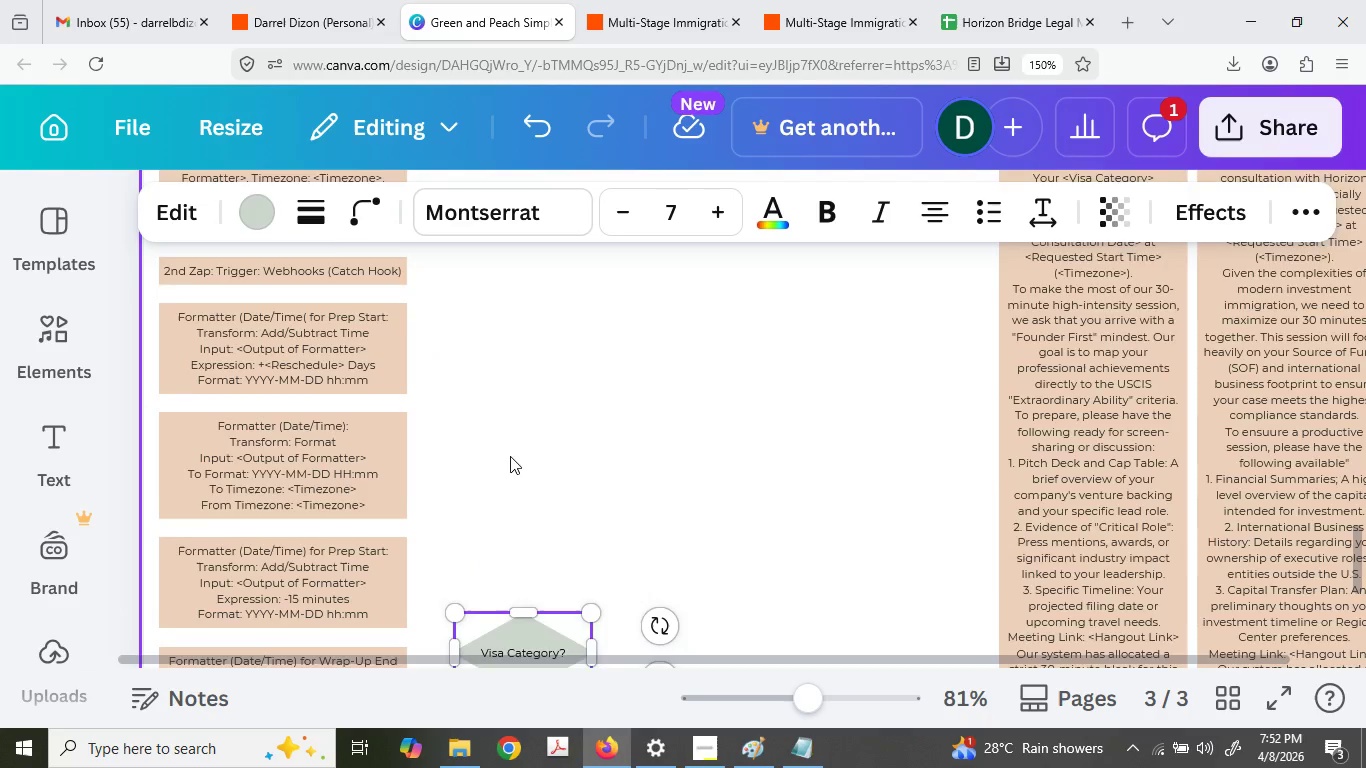 
scroll: coordinate [510, 457], scroll_direction: down, amount: 2.0
 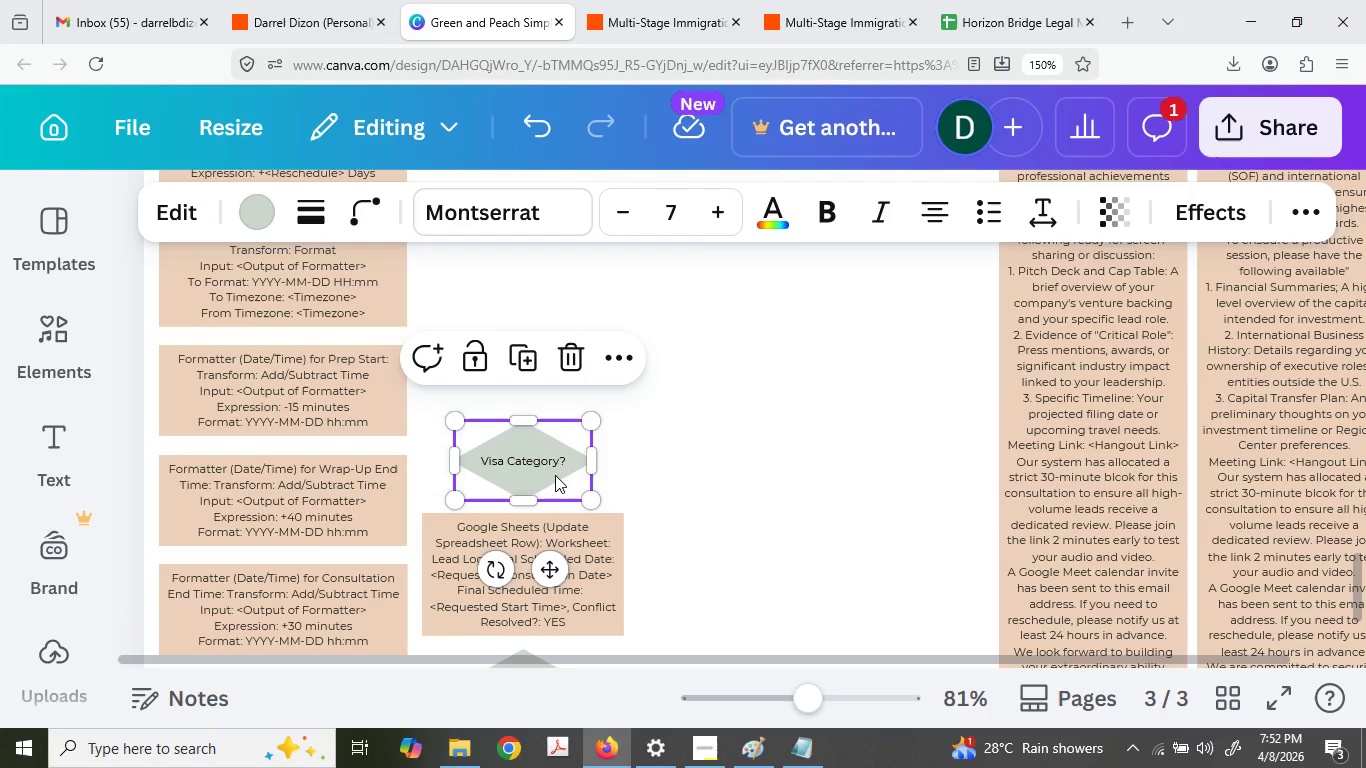 
hold_key(key=ControlLeft, duration=0.58)
 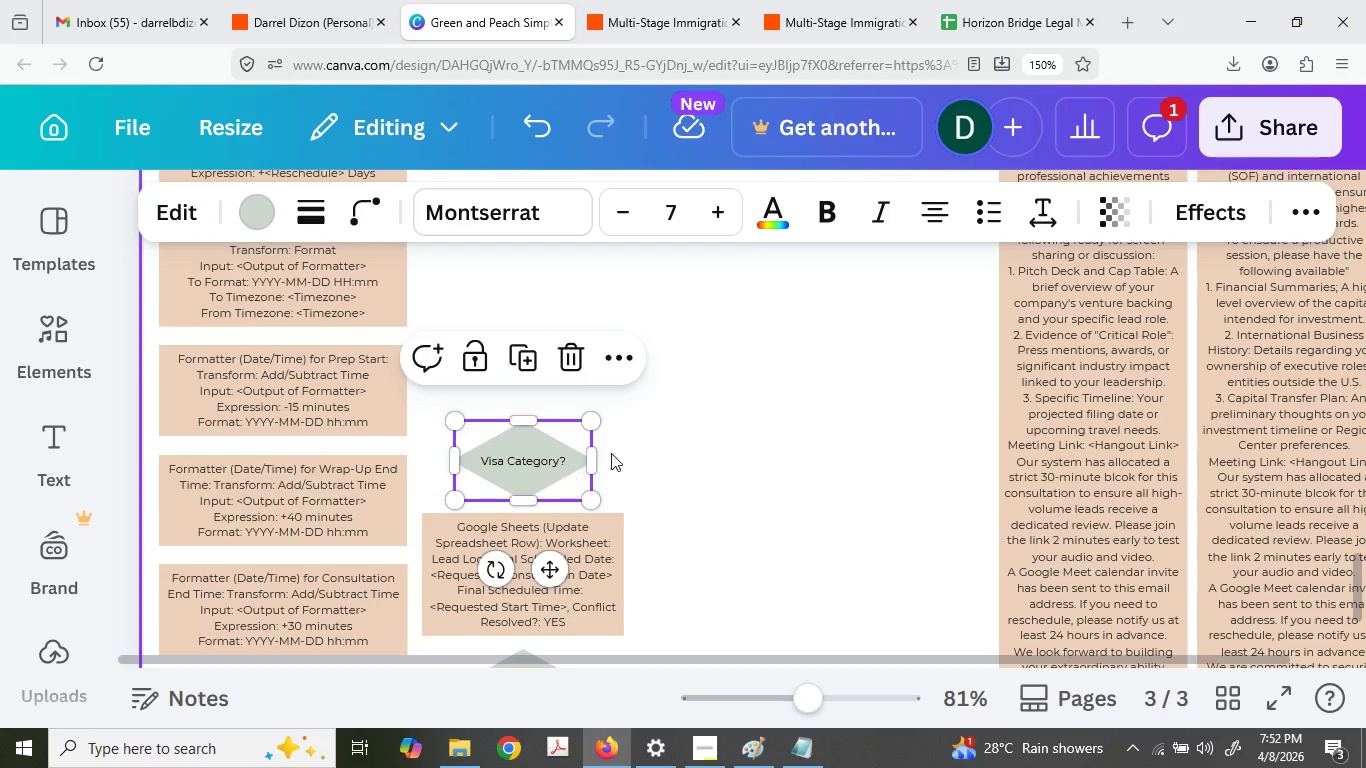 
hold_key(key=ControlLeft, duration=7.62)
left_click([642, 0])
 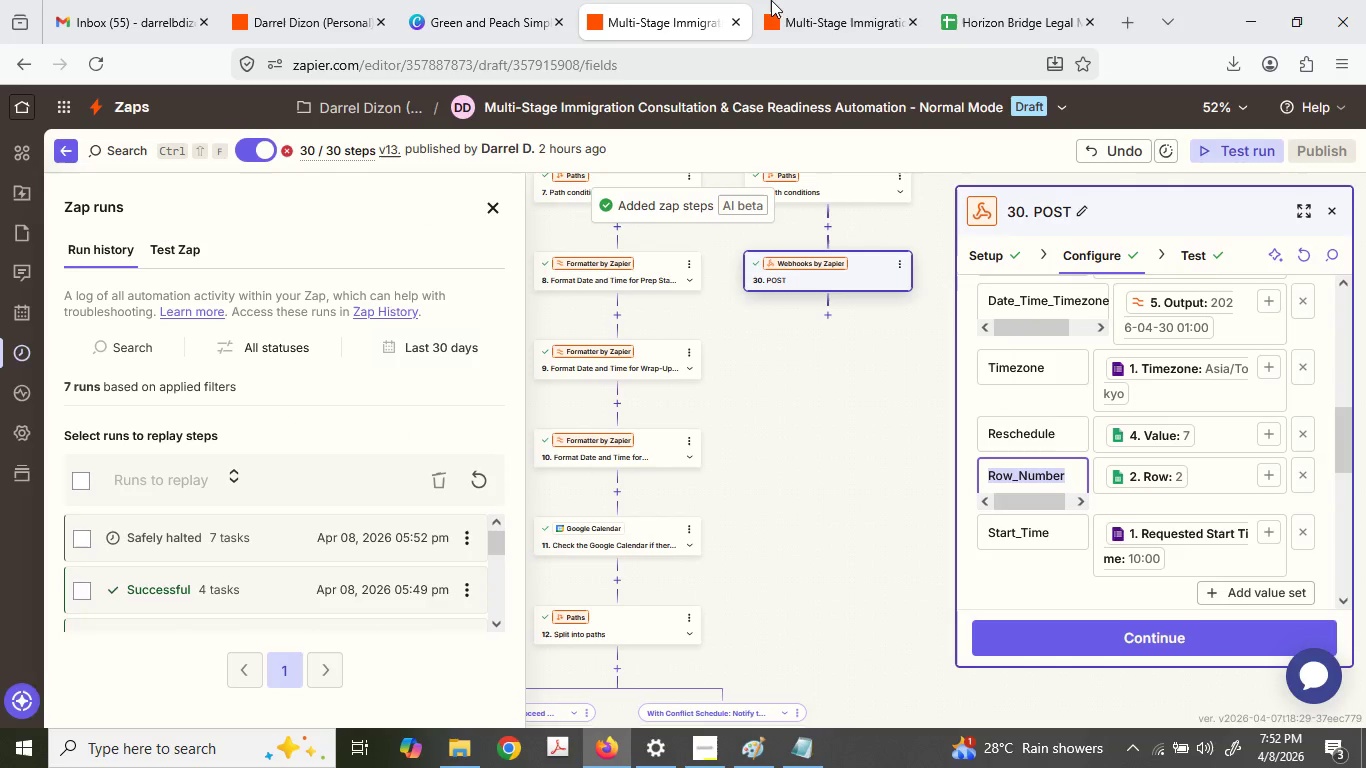 
left_click([801, 0])
 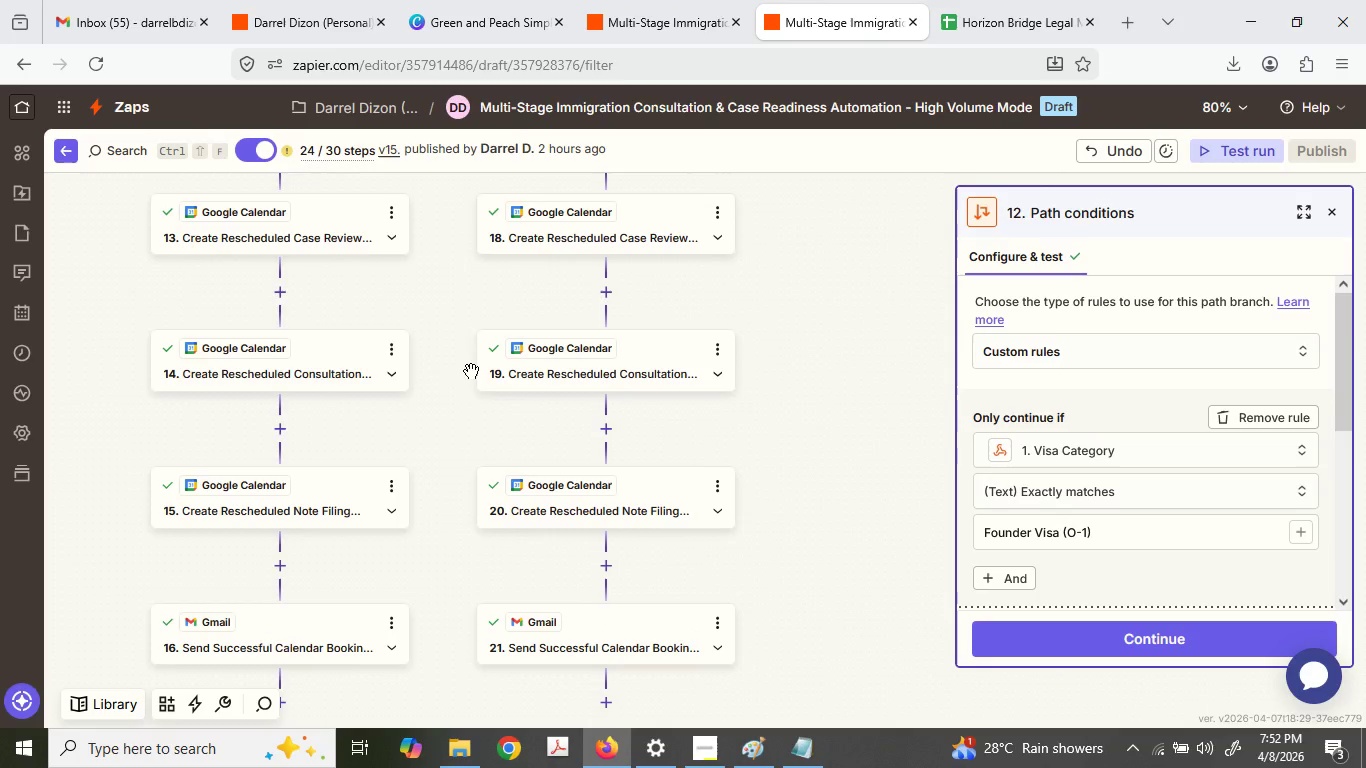 
scroll: coordinate [470, 380], scroll_direction: down, amount: 1.0
 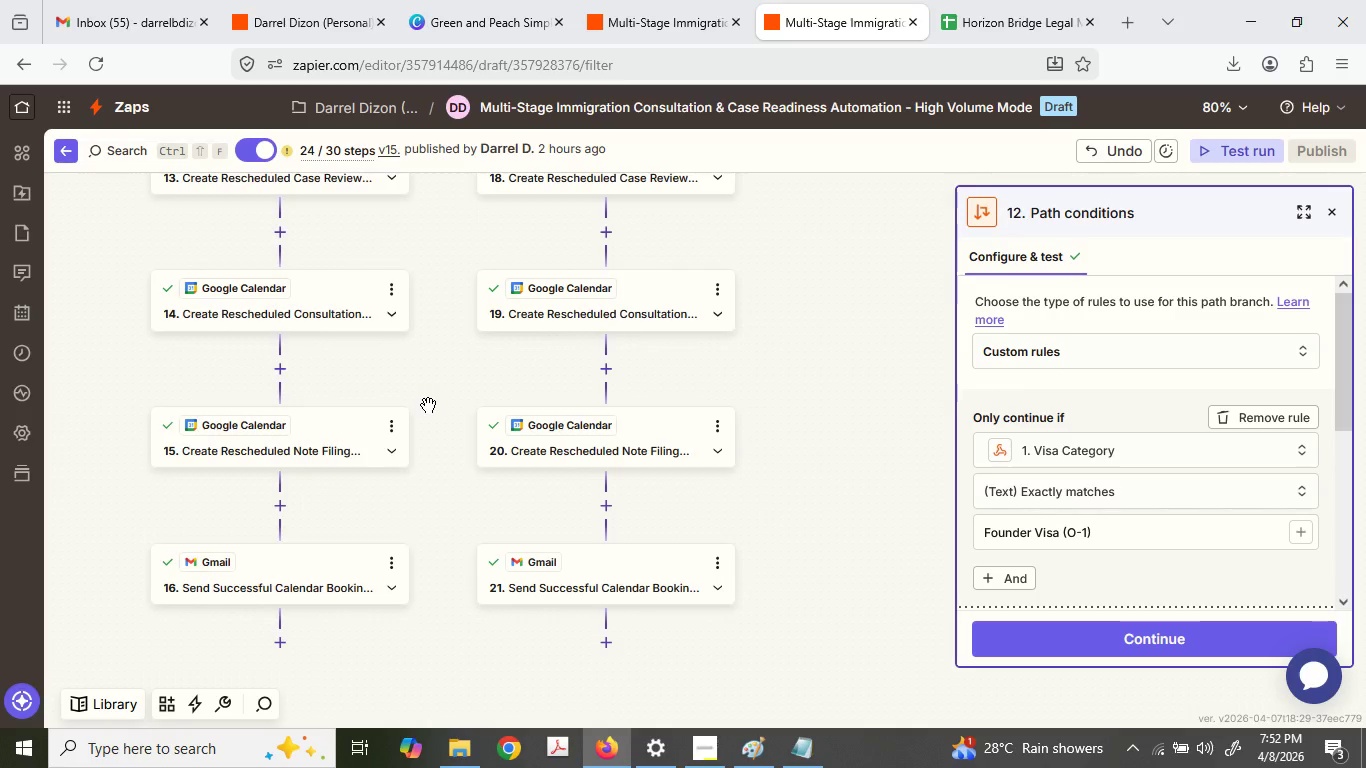 
left_click([369, 285])
 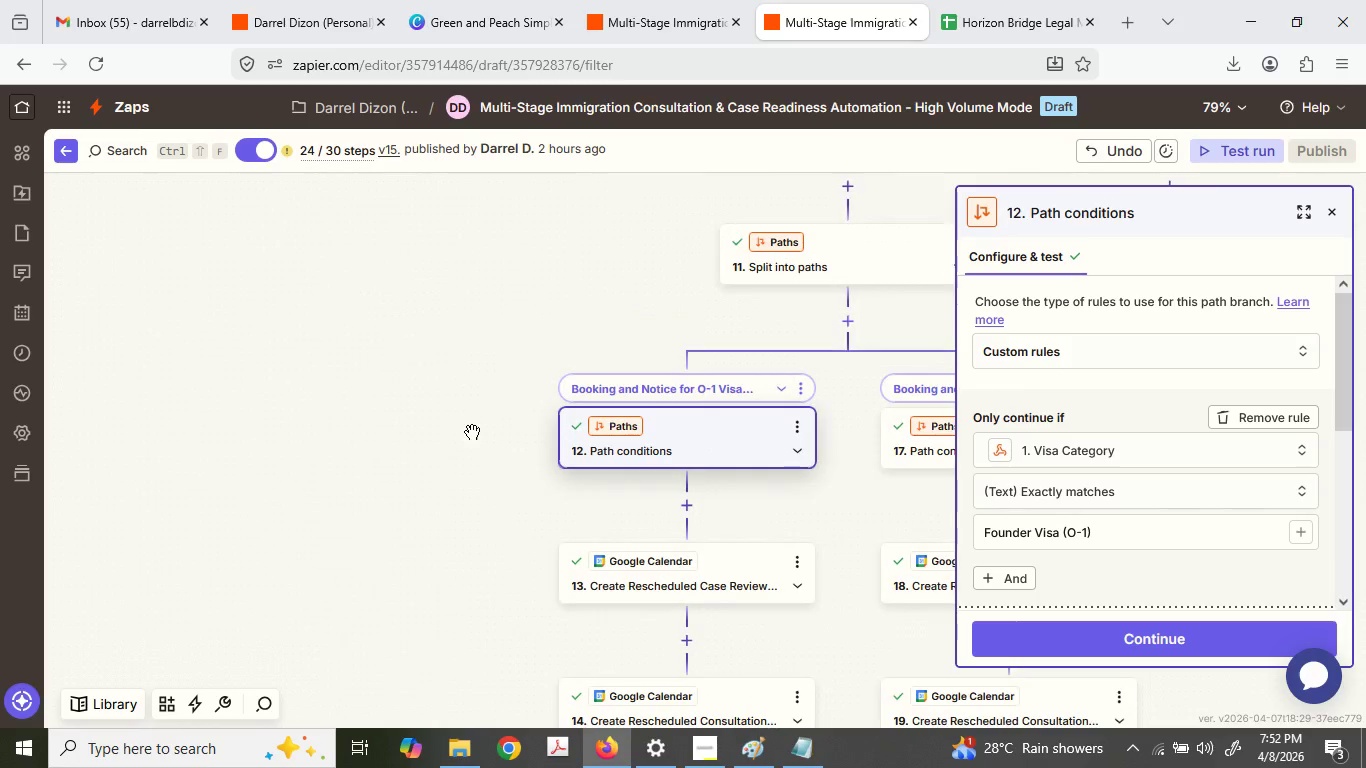 
scroll: coordinate [428, 405], scroll_direction: up, amount: 2.0
 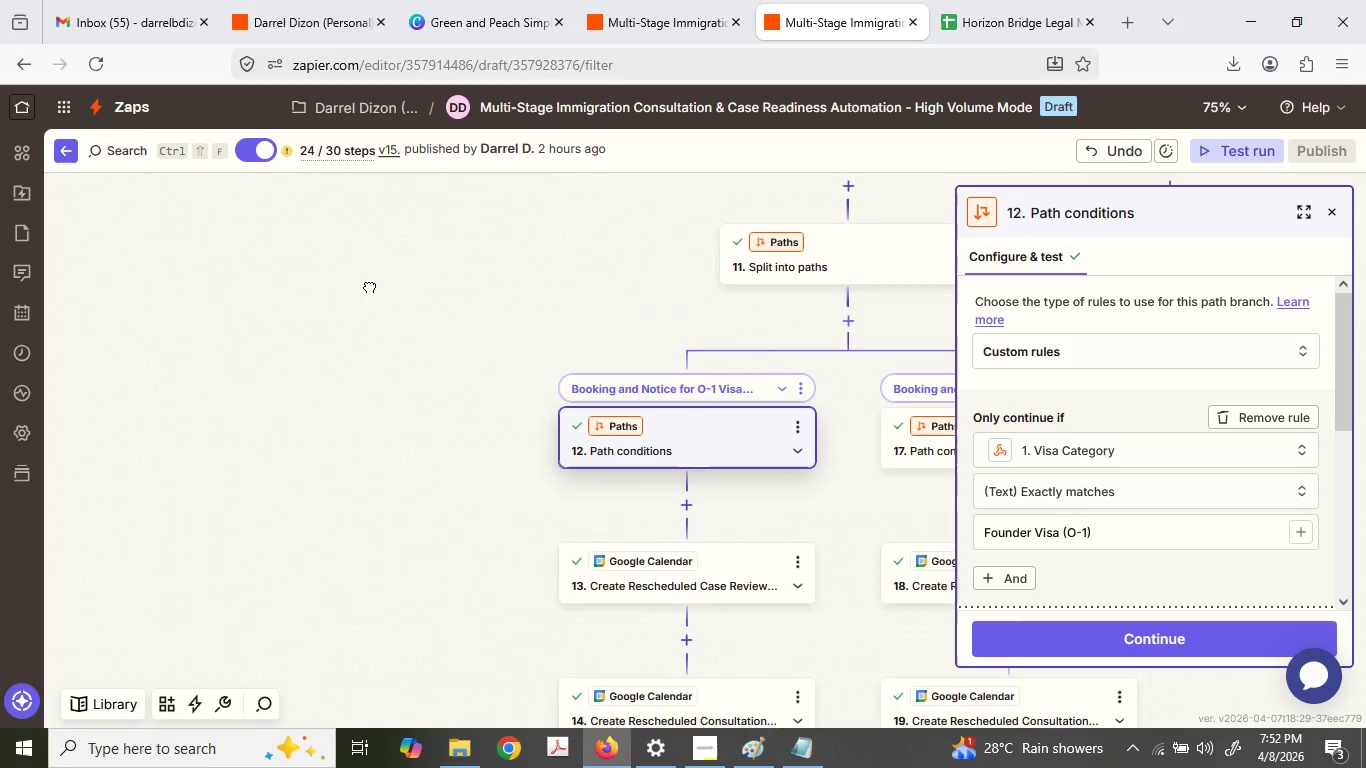 
hold_key(key=ControlLeft, duration=0.47)
 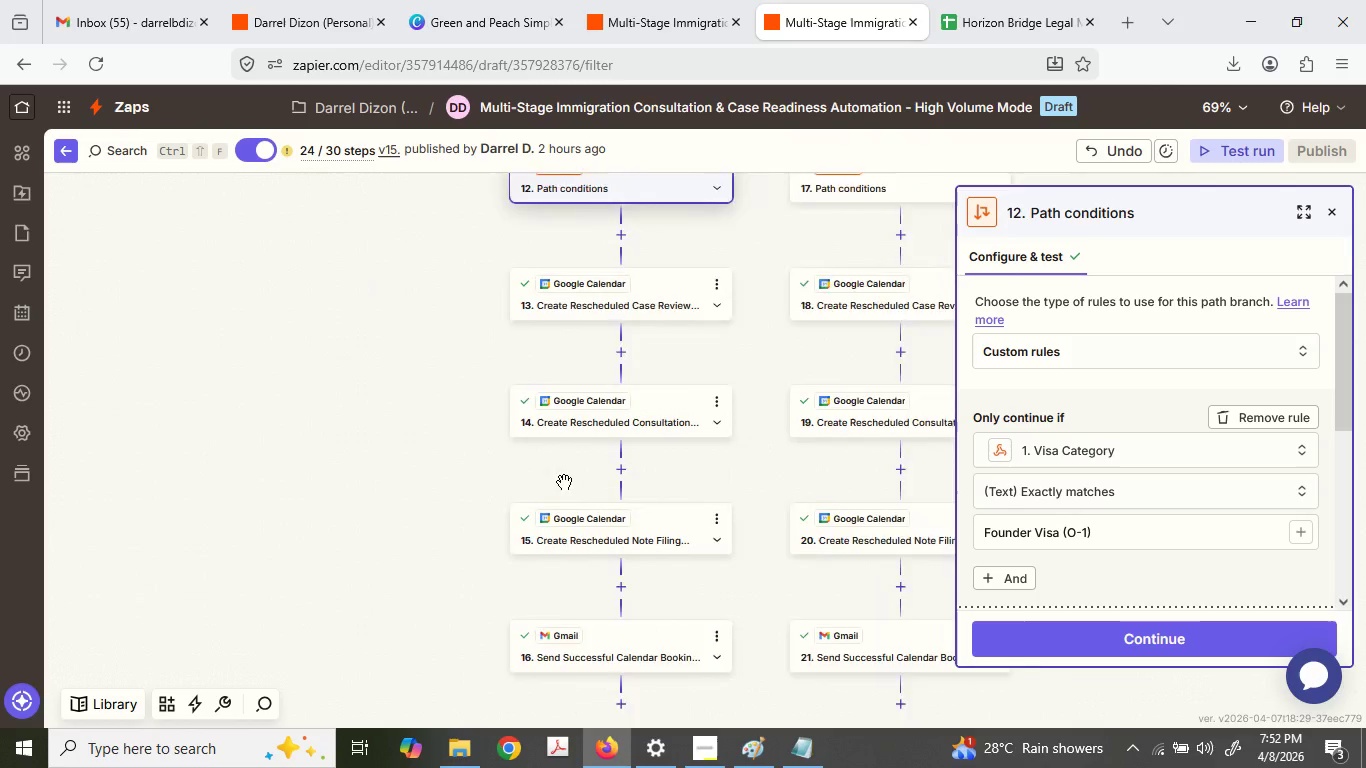 
scroll: coordinate [747, 516], scroll_direction: down, amount: 6.0
 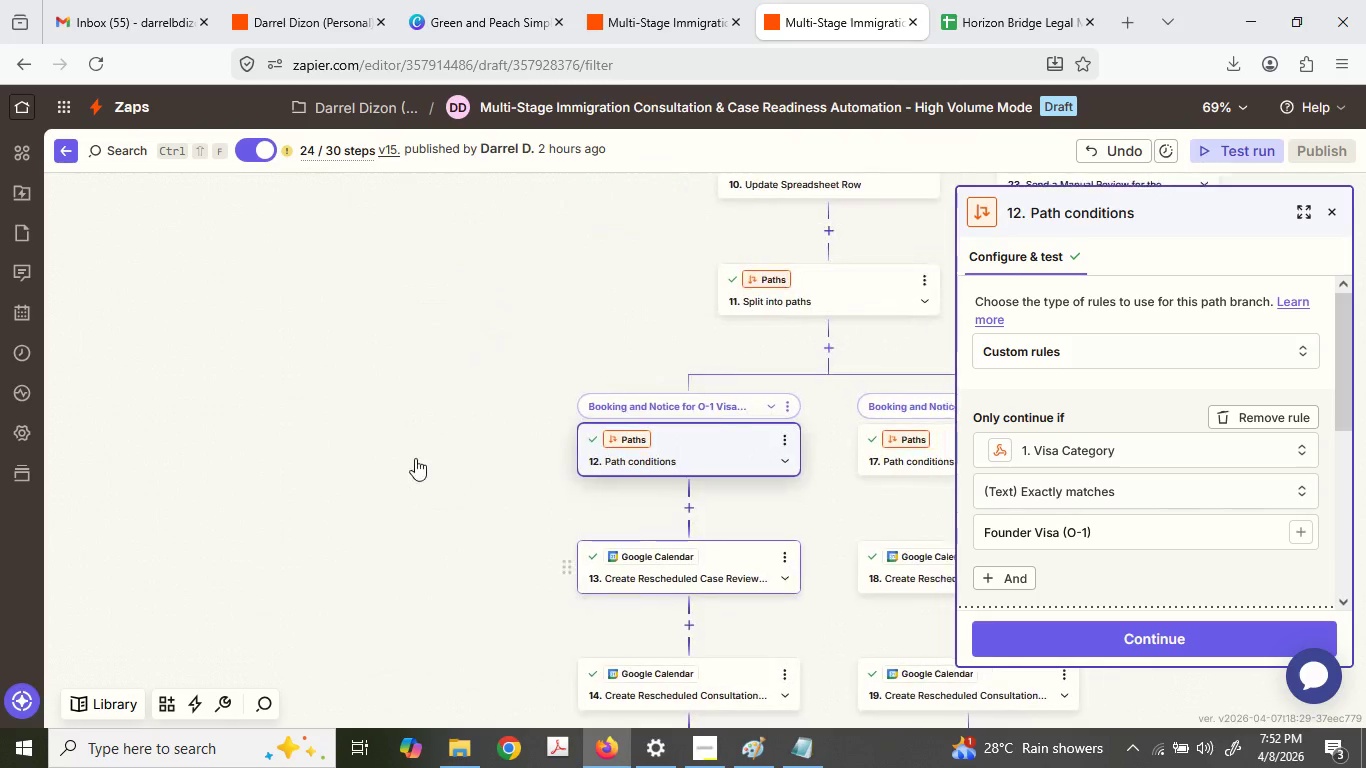 
left_click([656, 0])
 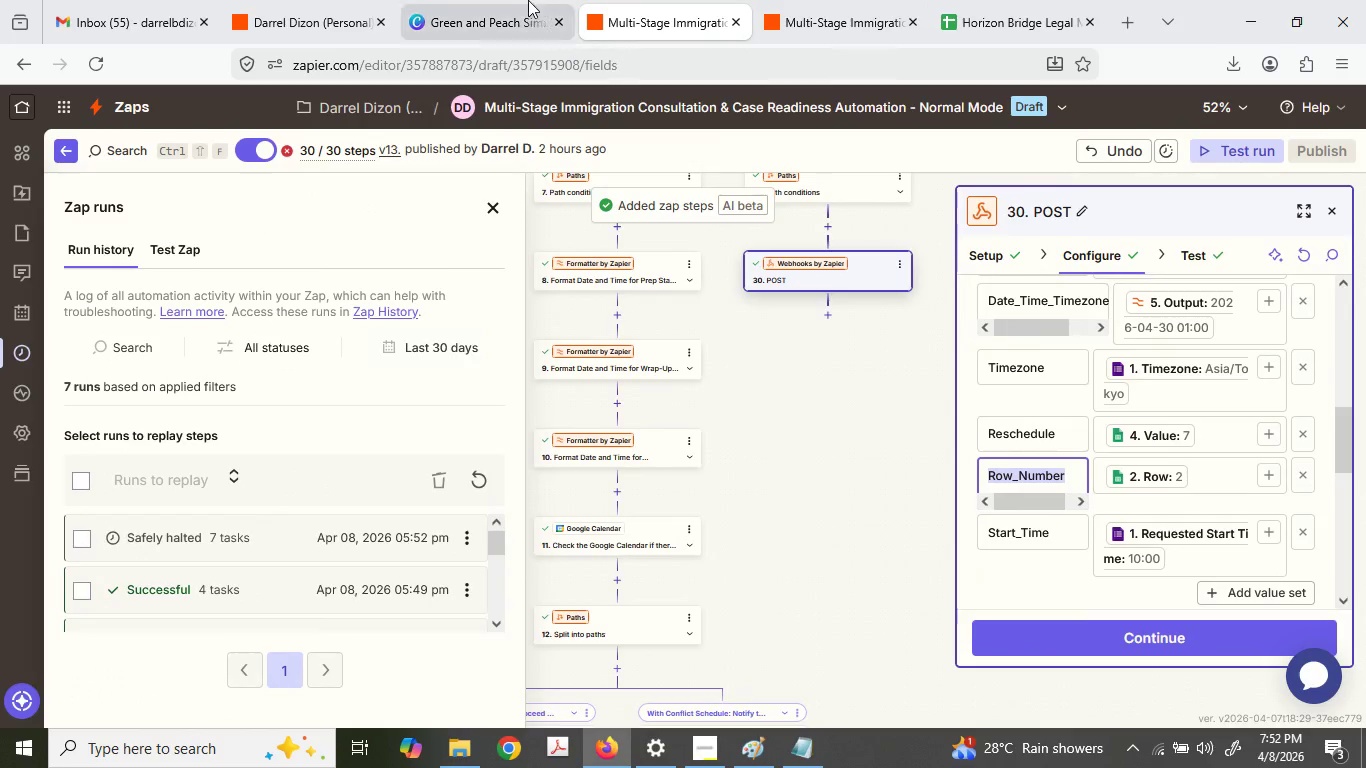 
left_click([523, 0])
 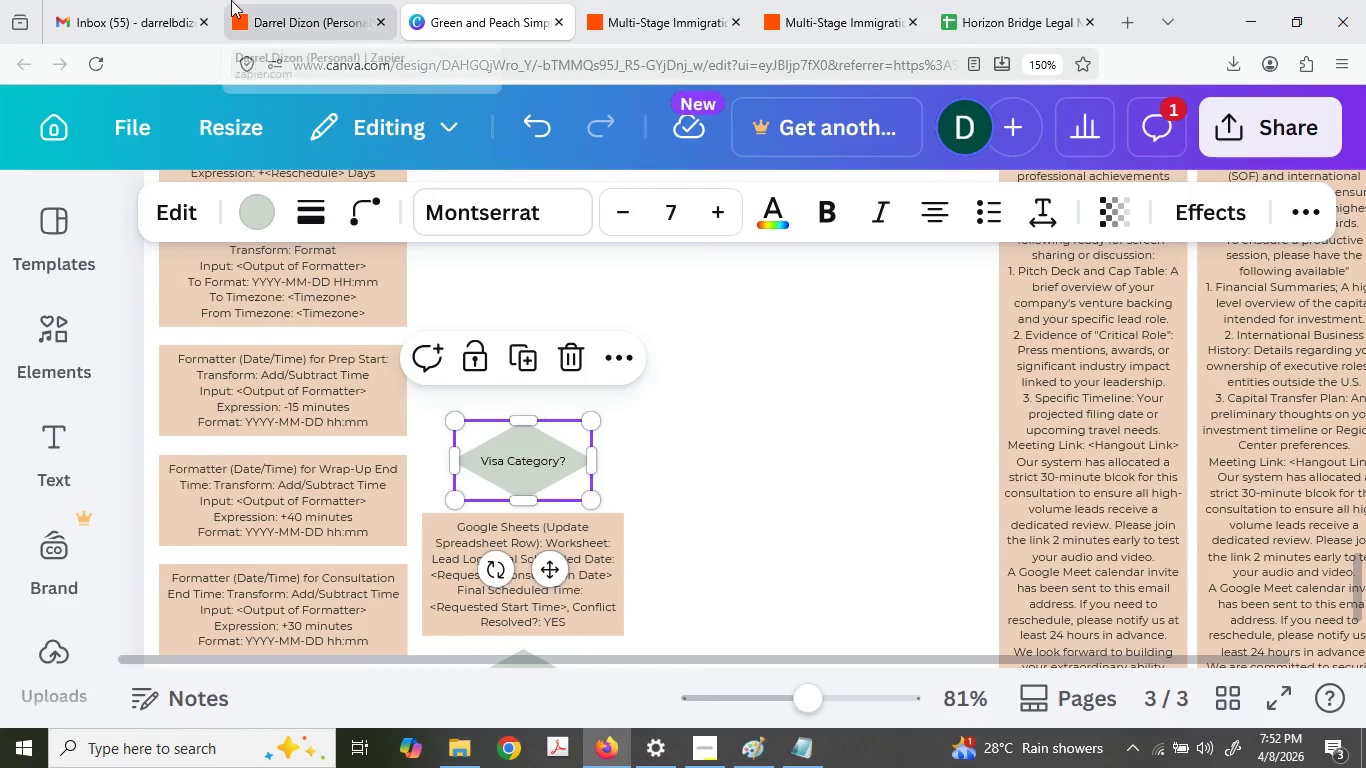 
left_click([231, 0])
 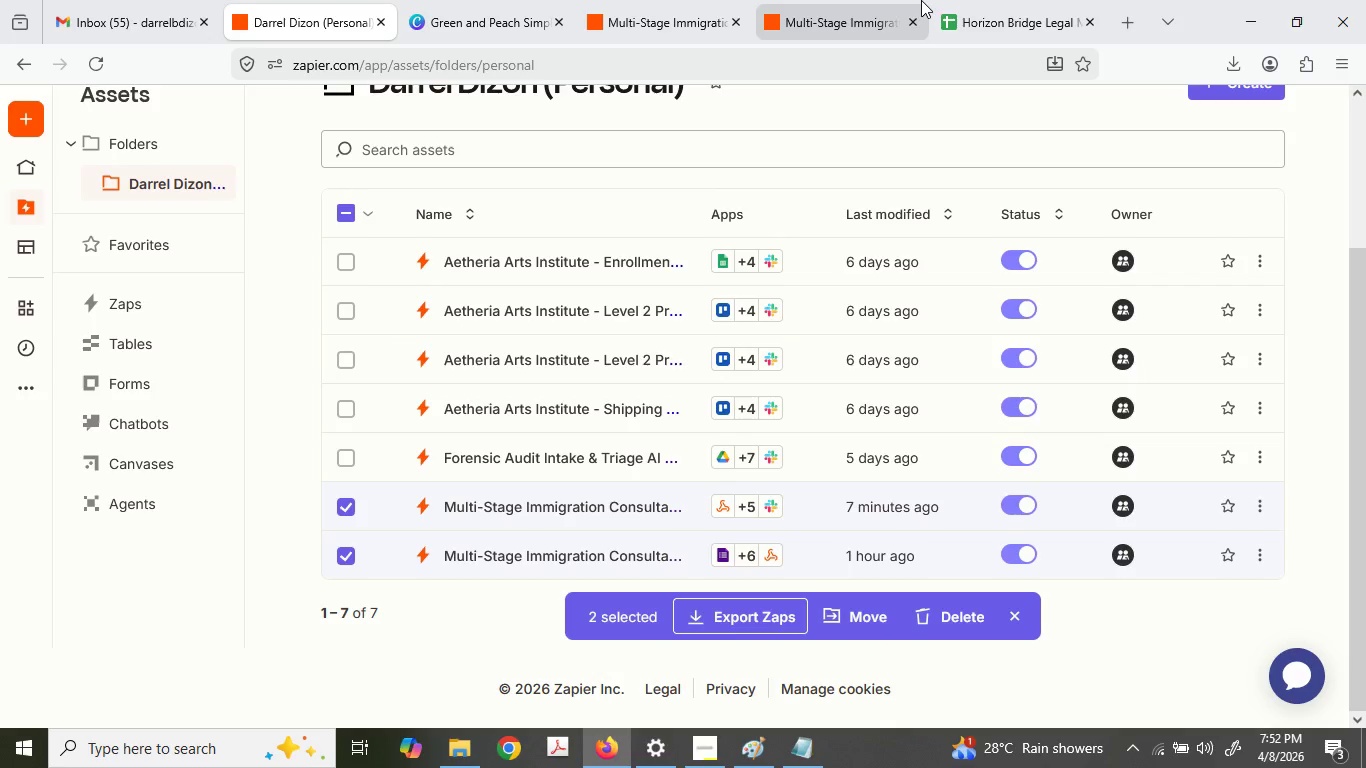 
left_click([877, 0])
 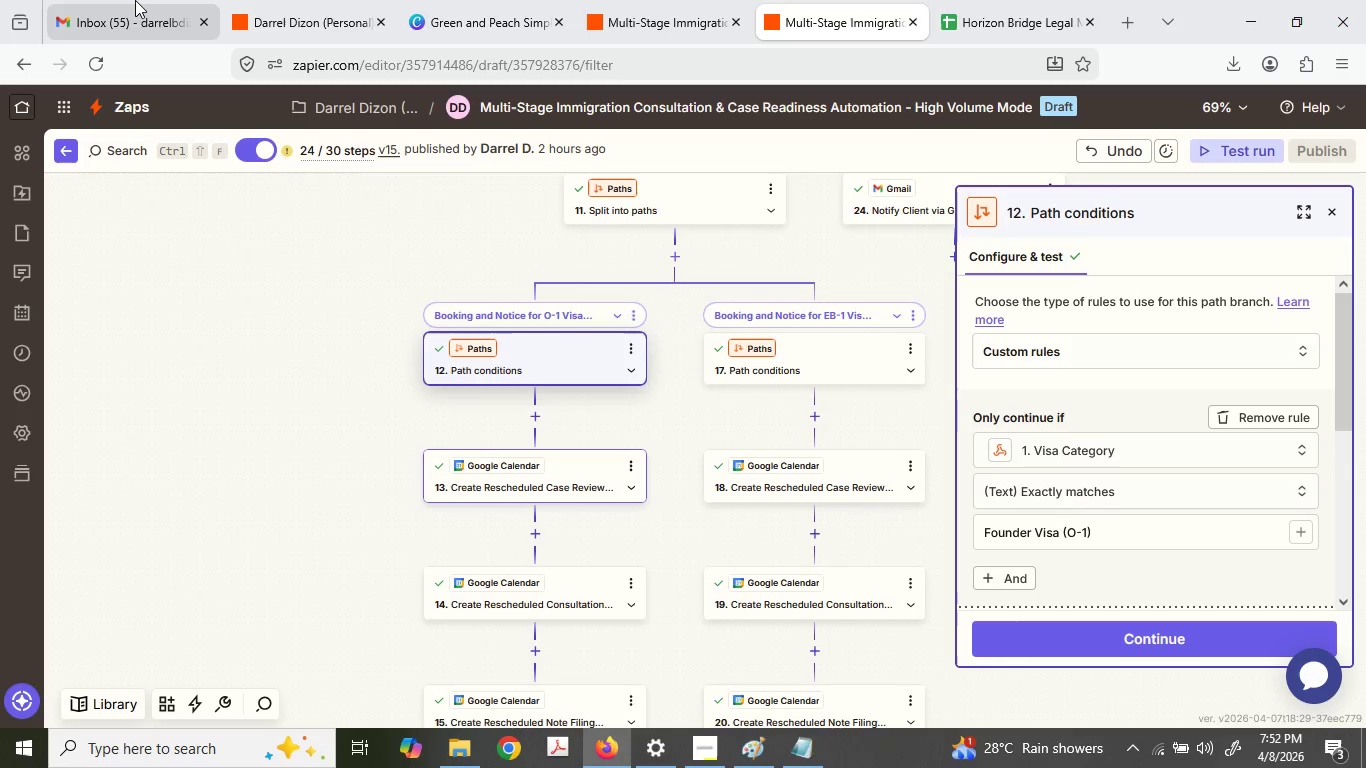 
left_click([261, 0])
 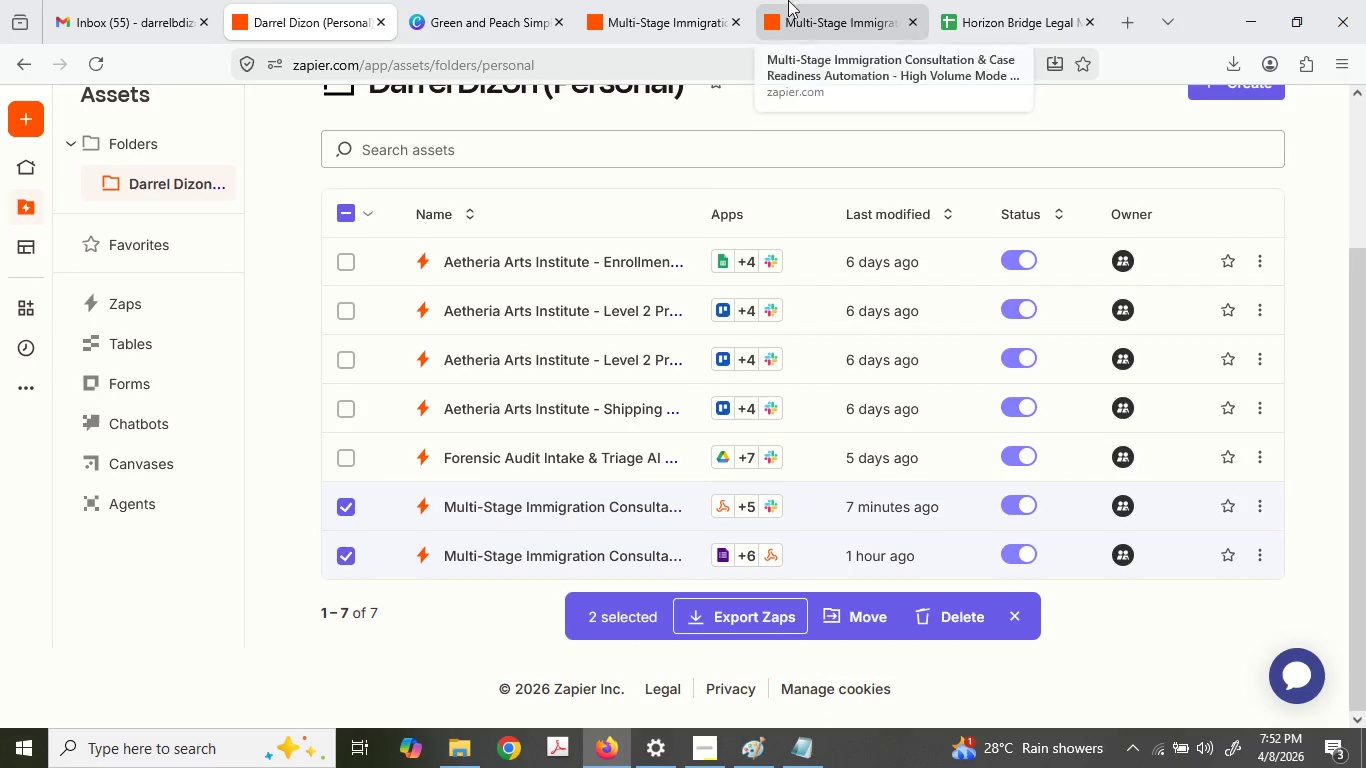 
left_click([789, 0])
 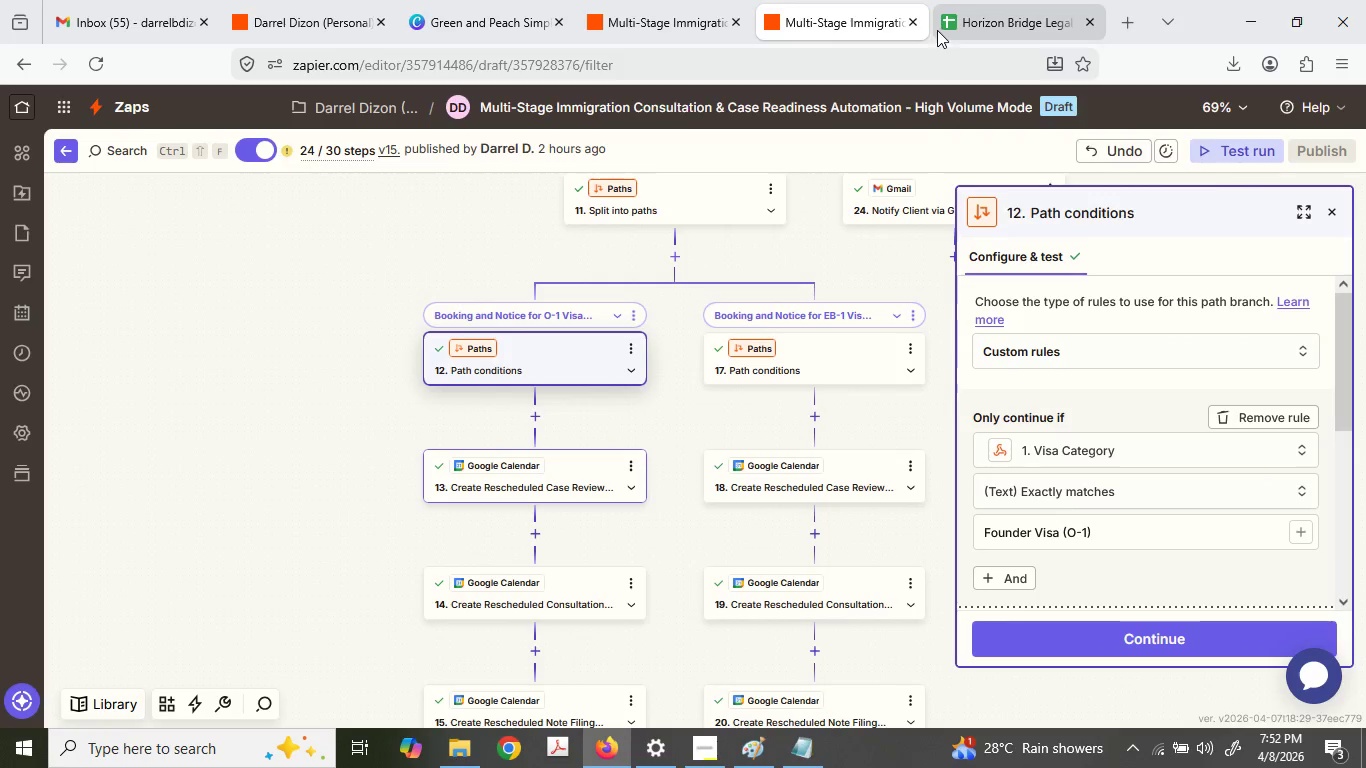 
left_click([596, 239])
 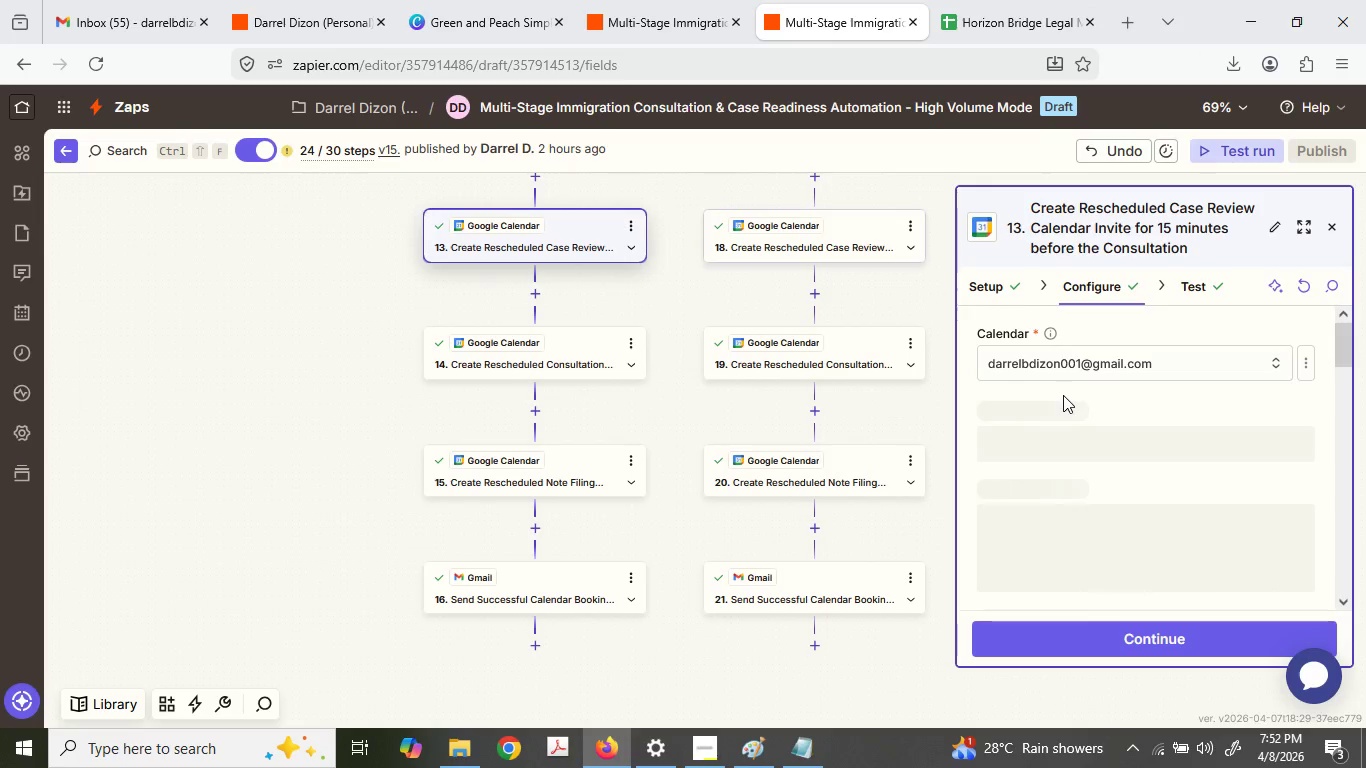 
scroll: coordinate [1125, 502], scroll_direction: down, amount: 5.0
 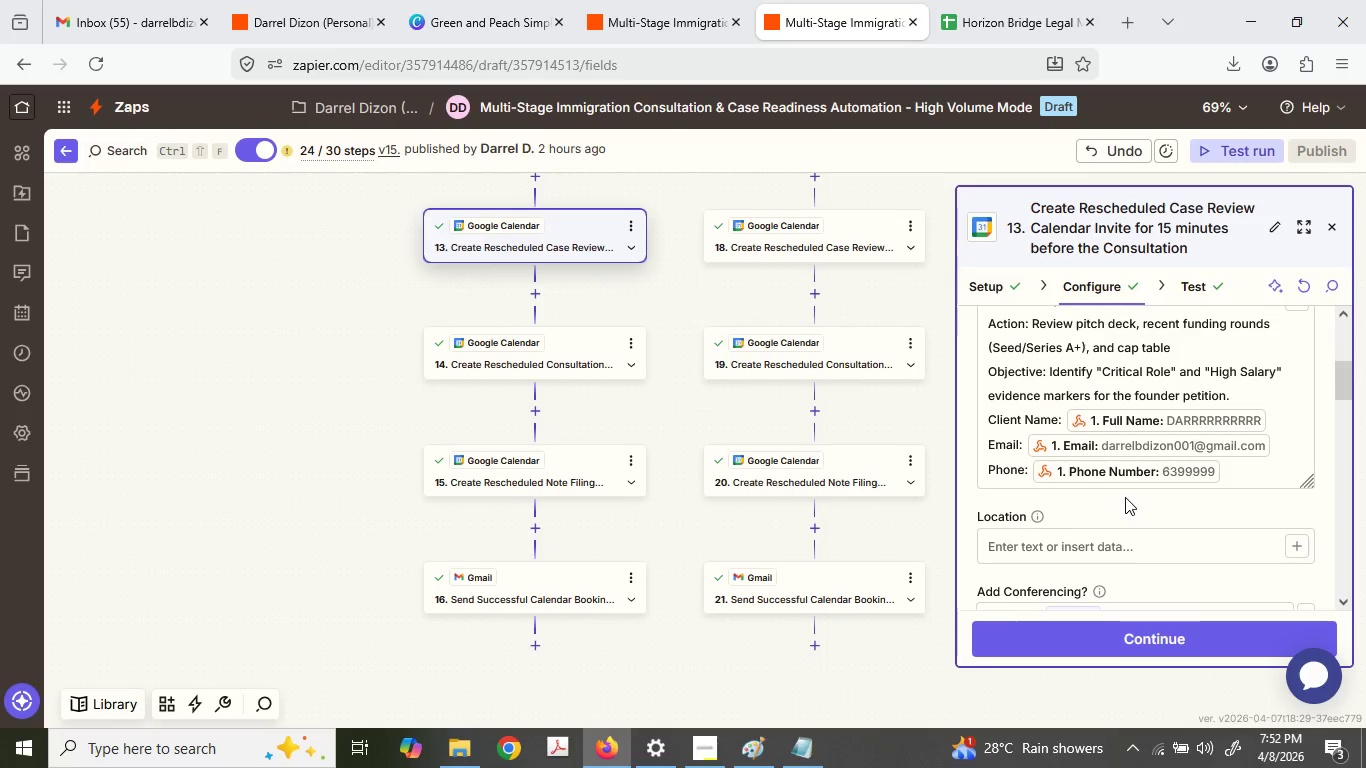 
scroll: coordinate [1122, 491], scroll_direction: up, amount: 1.0
 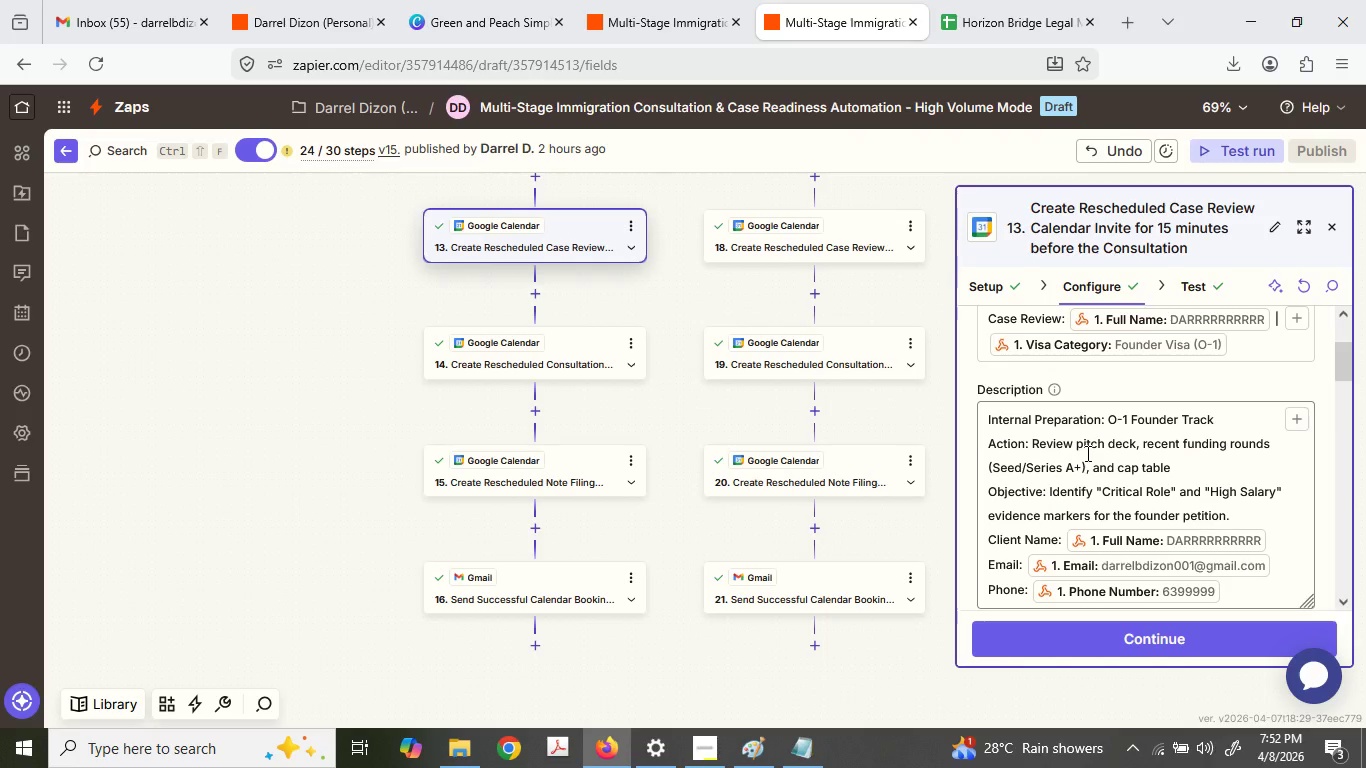 
left_click([536, 361])
 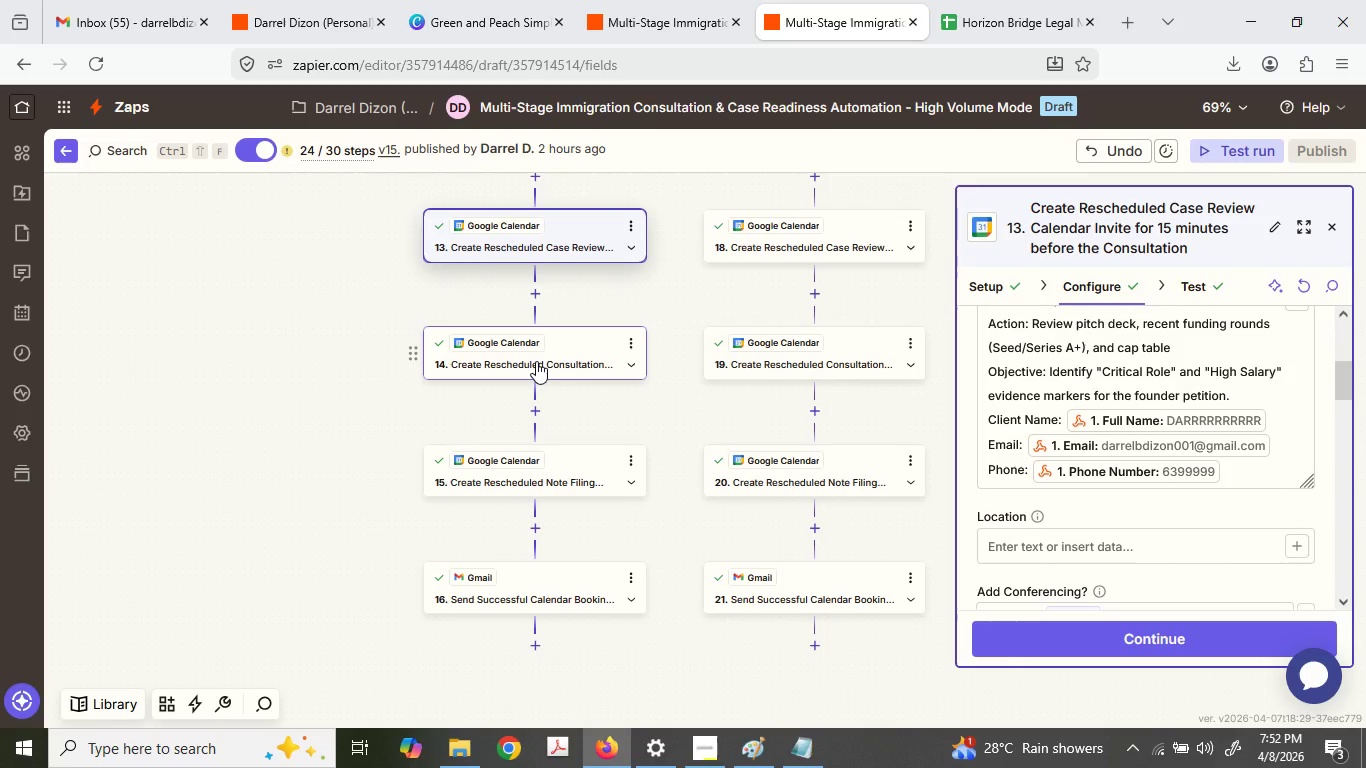 
scroll: coordinate [1086, 453], scroll_direction: down, amount: 1.0
 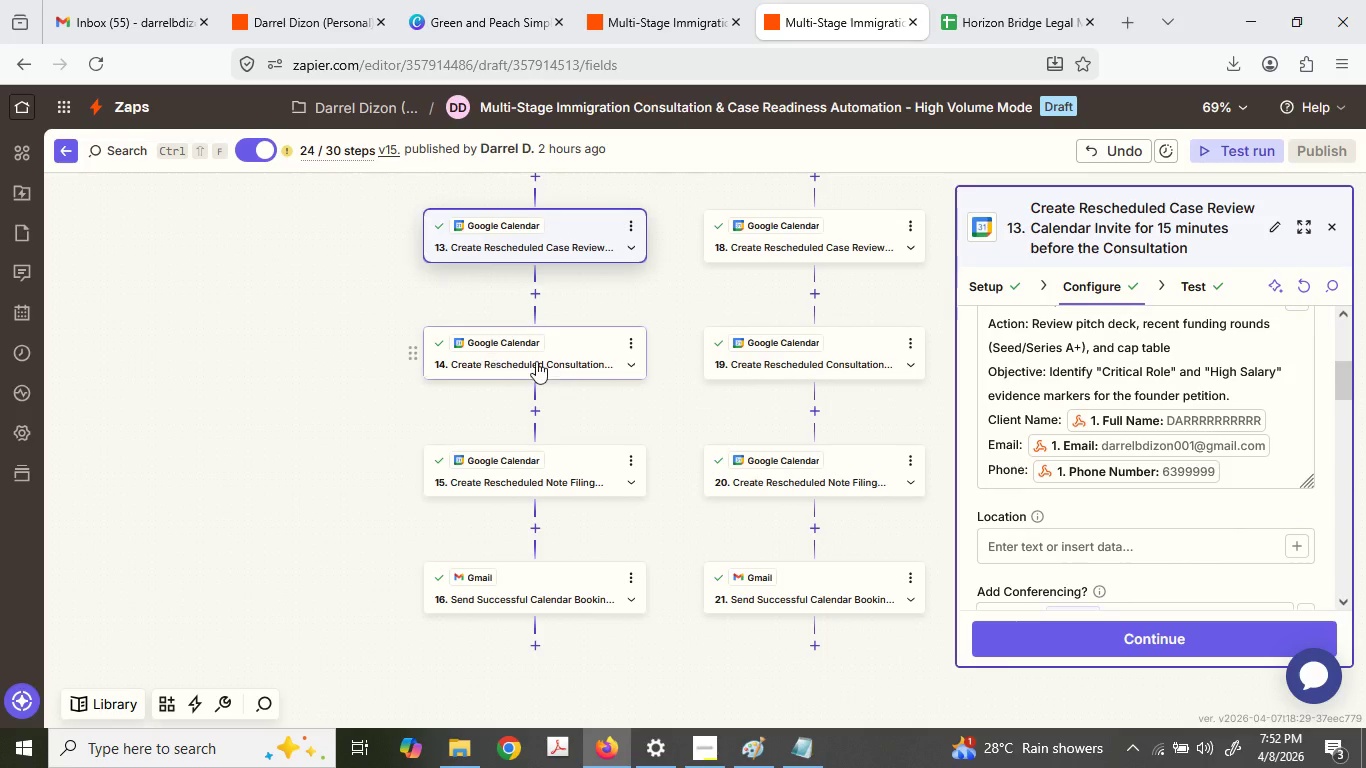 
left_click([536, 361])
 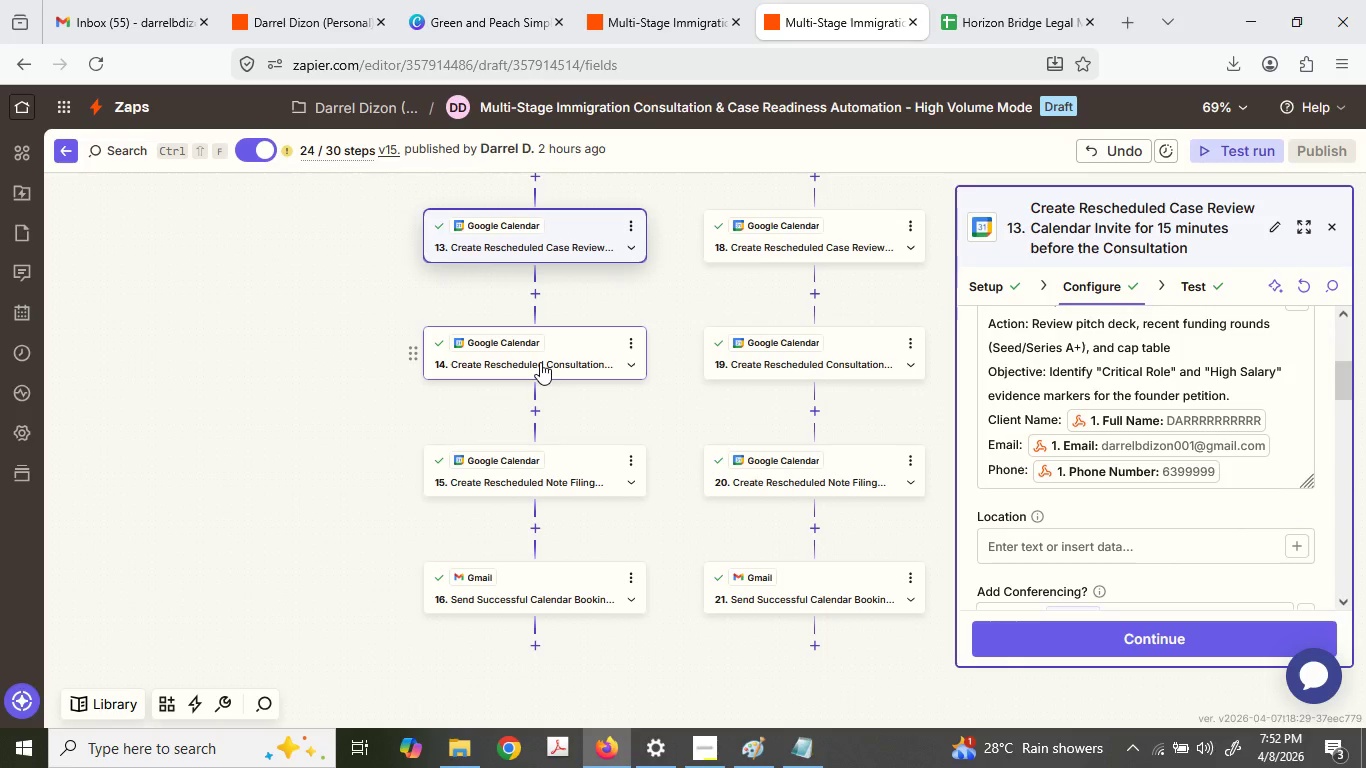 
left_click([546, 357])
 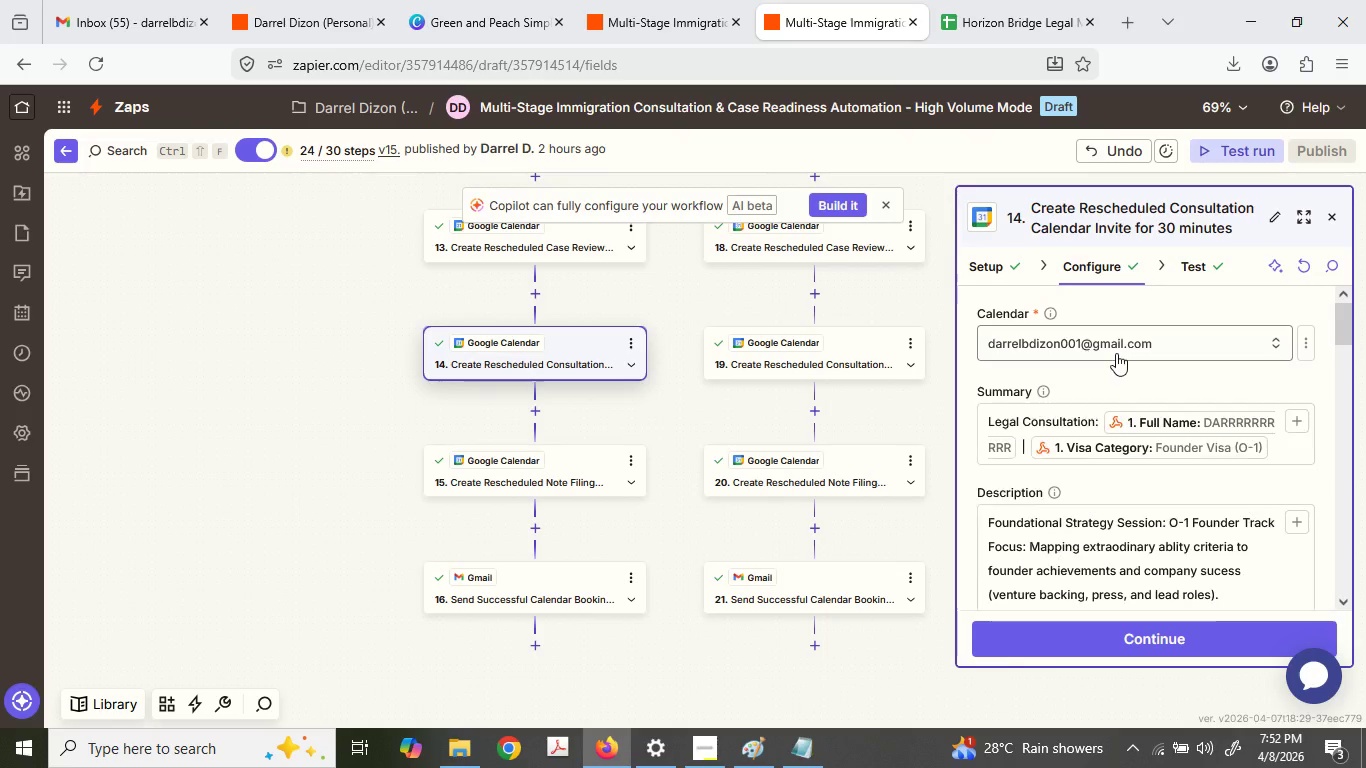 
scroll: coordinate [696, 508], scroll_direction: down, amount: 2.0
 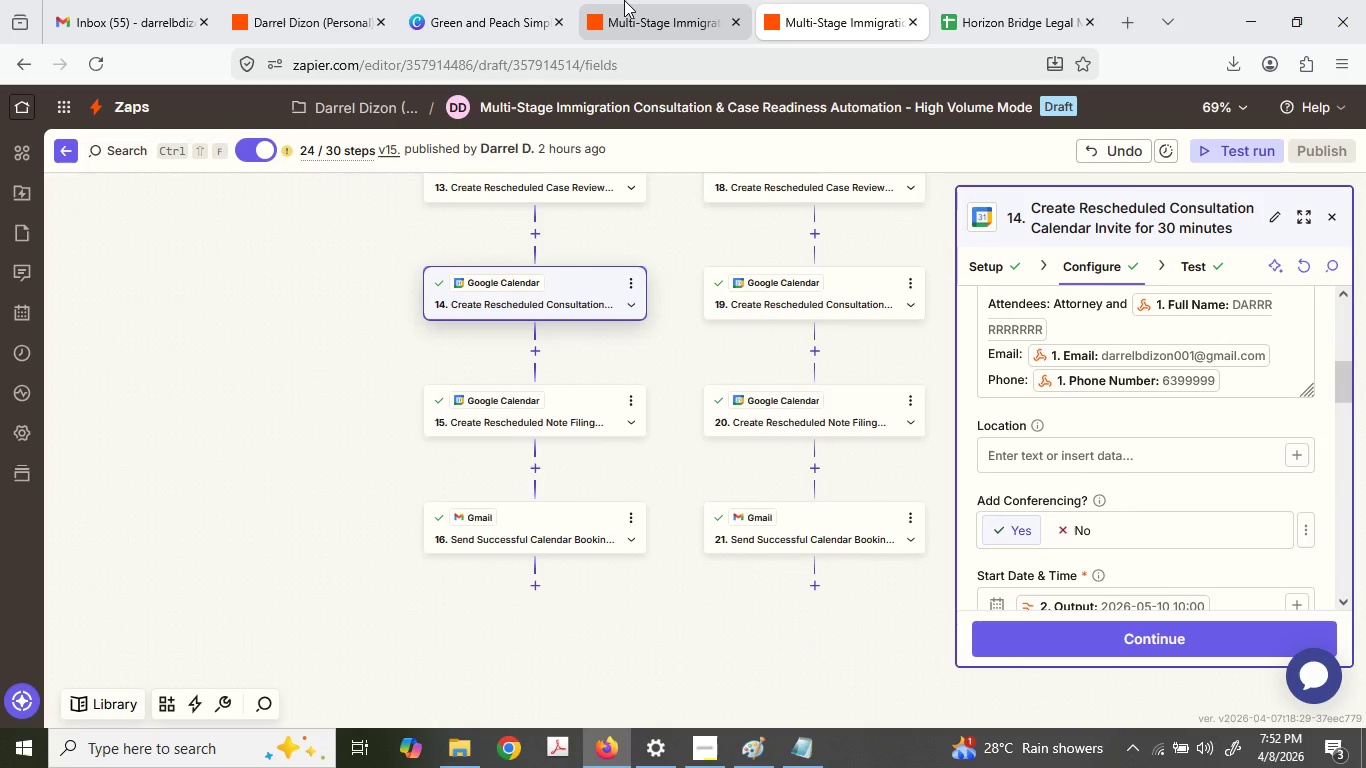 
left_click([624, 0])
 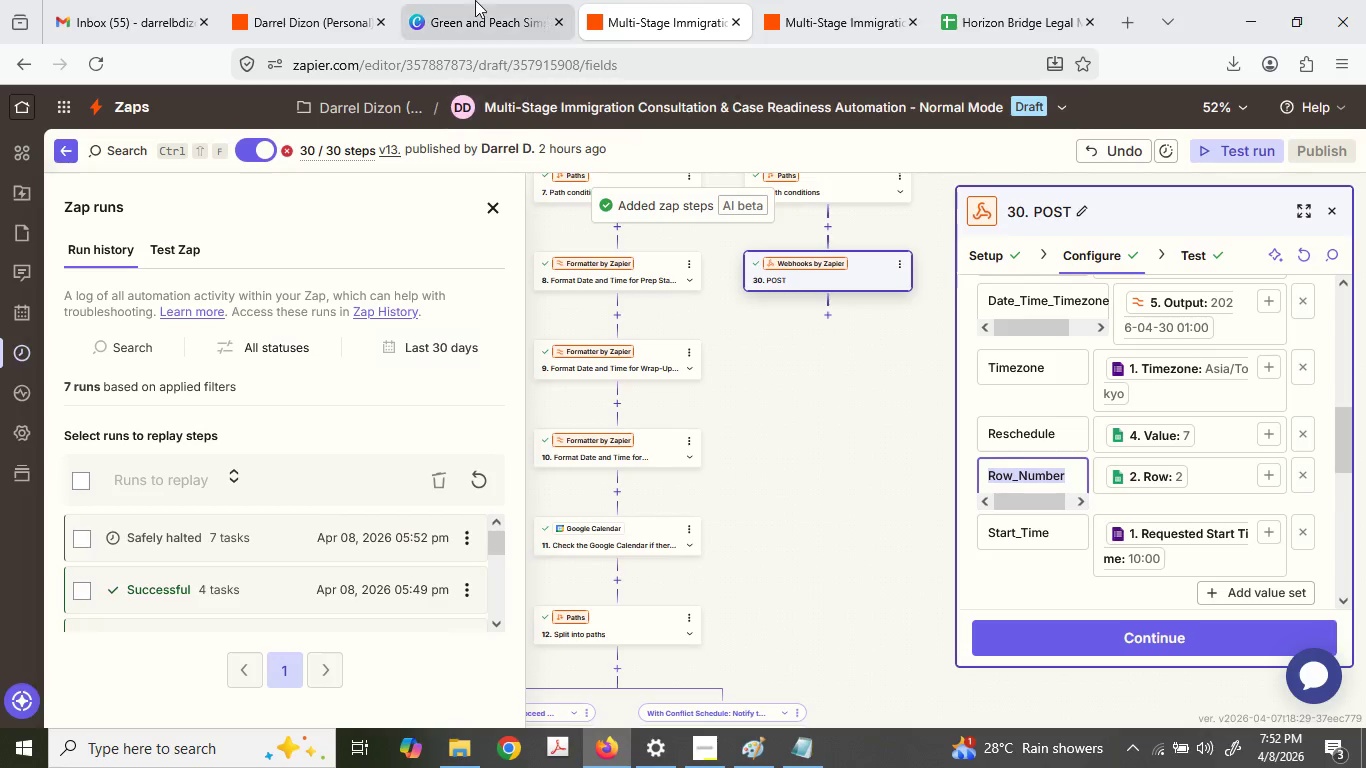 
left_click([475, 0])
 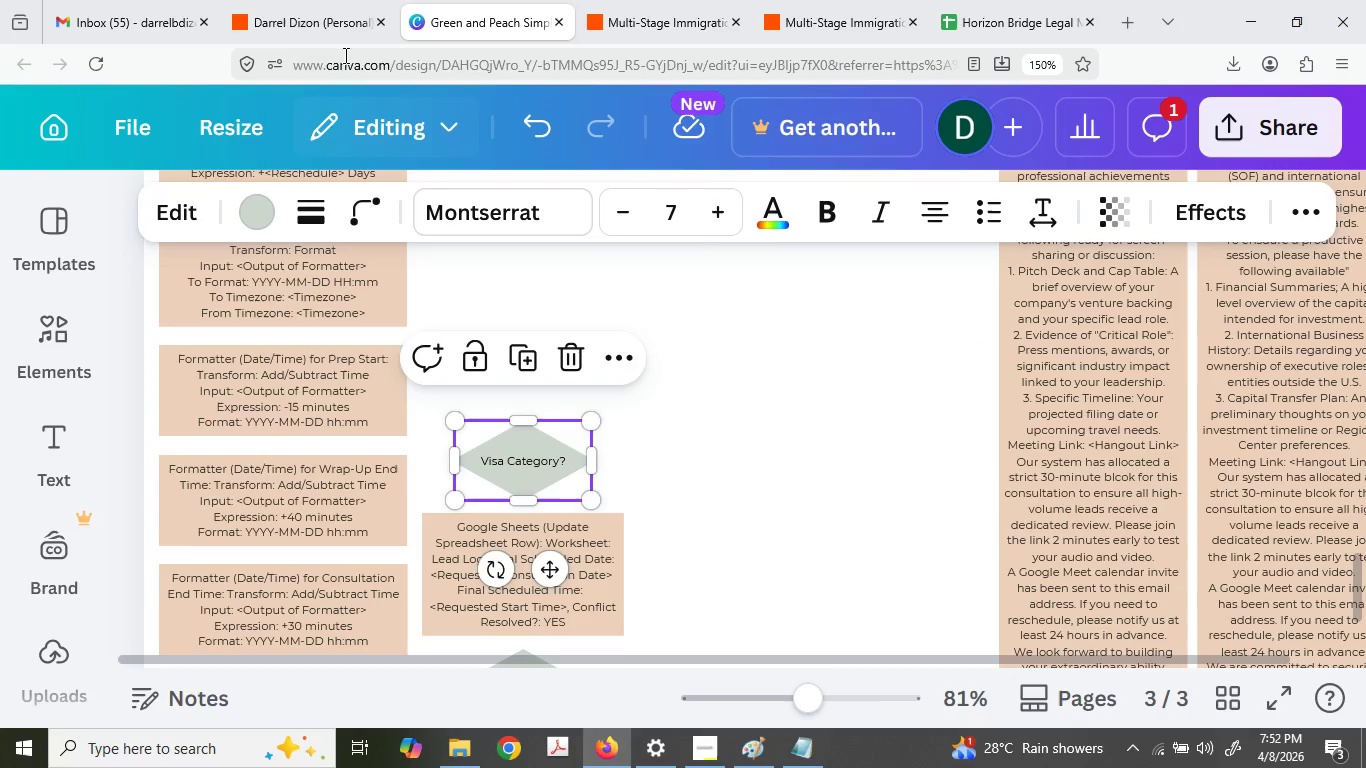 
left_click([311, 0])
 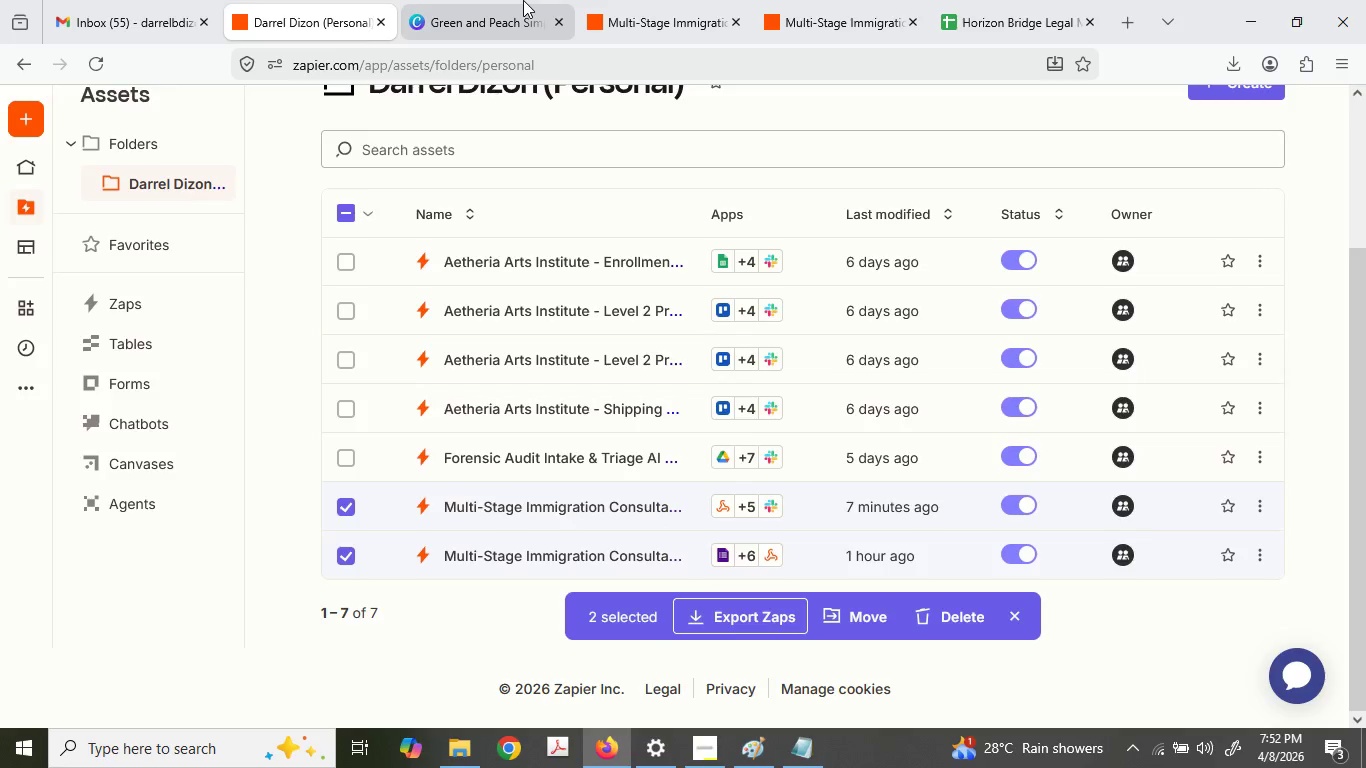 
left_click([523, 0])
 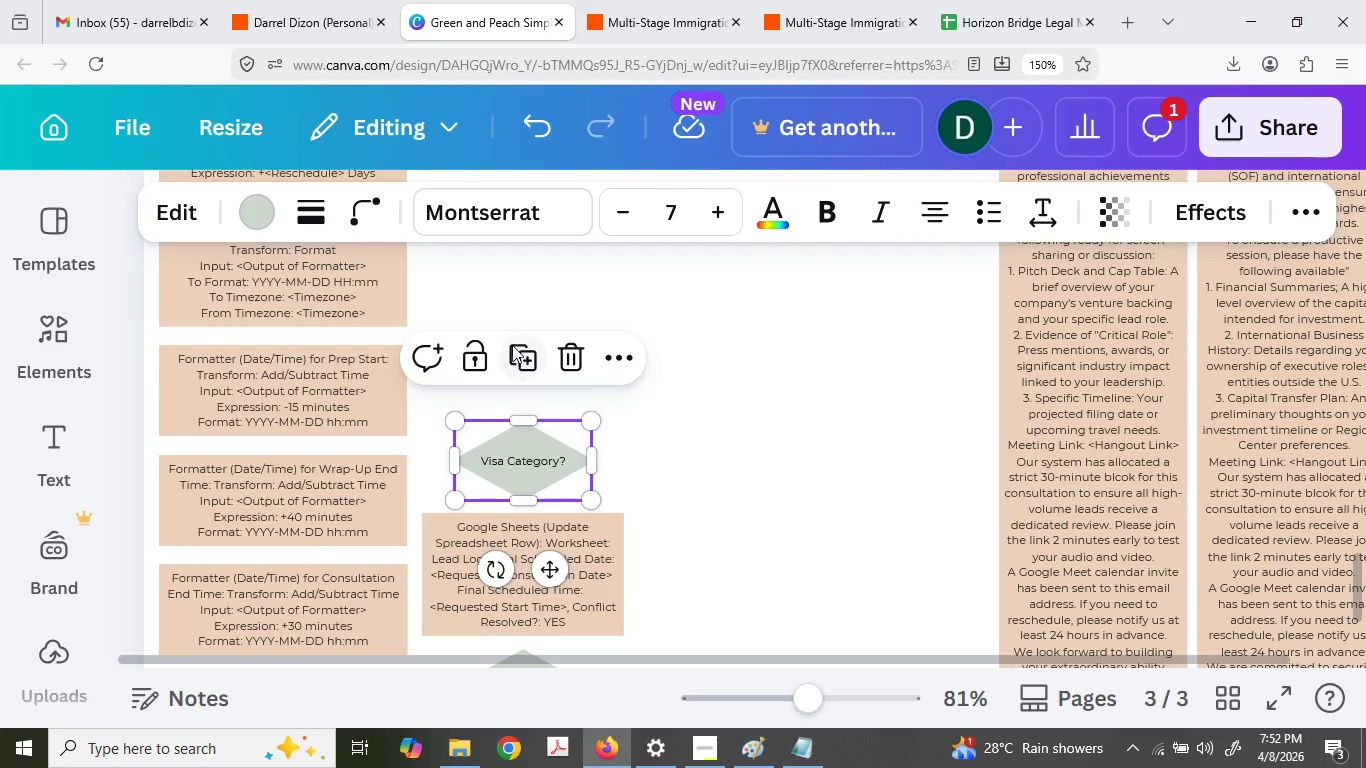 
scroll: coordinate [509, 345], scroll_direction: up, amount: 9.0
 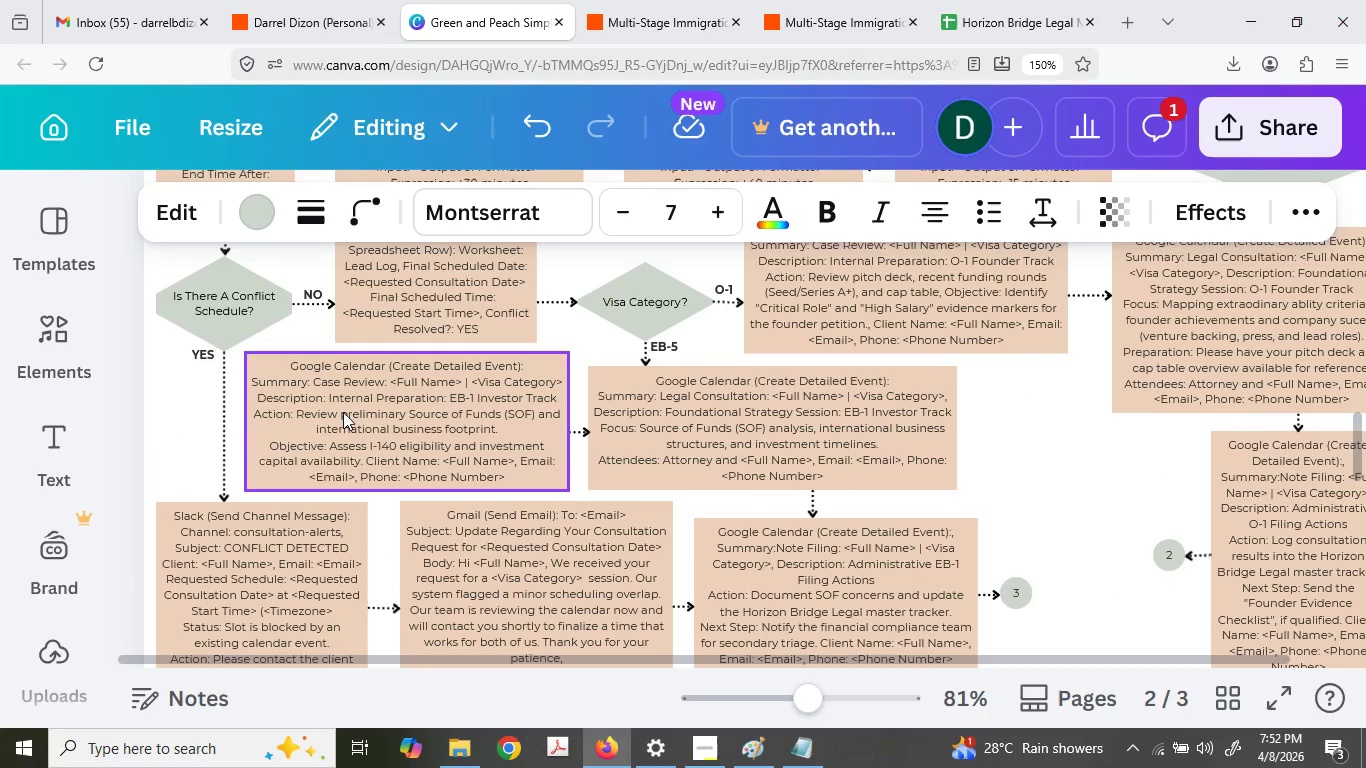 
hold_key(key=ControlLeft, duration=0.69)
 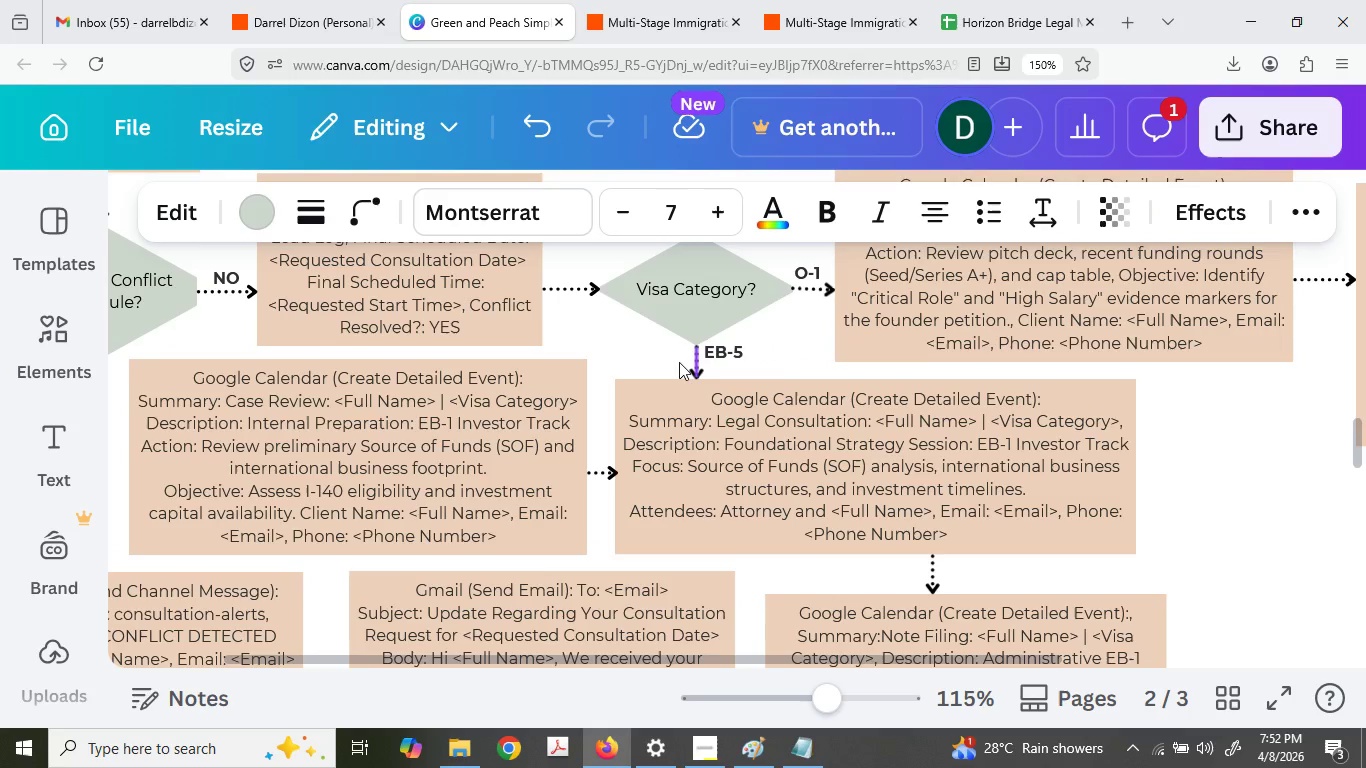 
hold_key(key=ControlLeft, duration=12.72)
 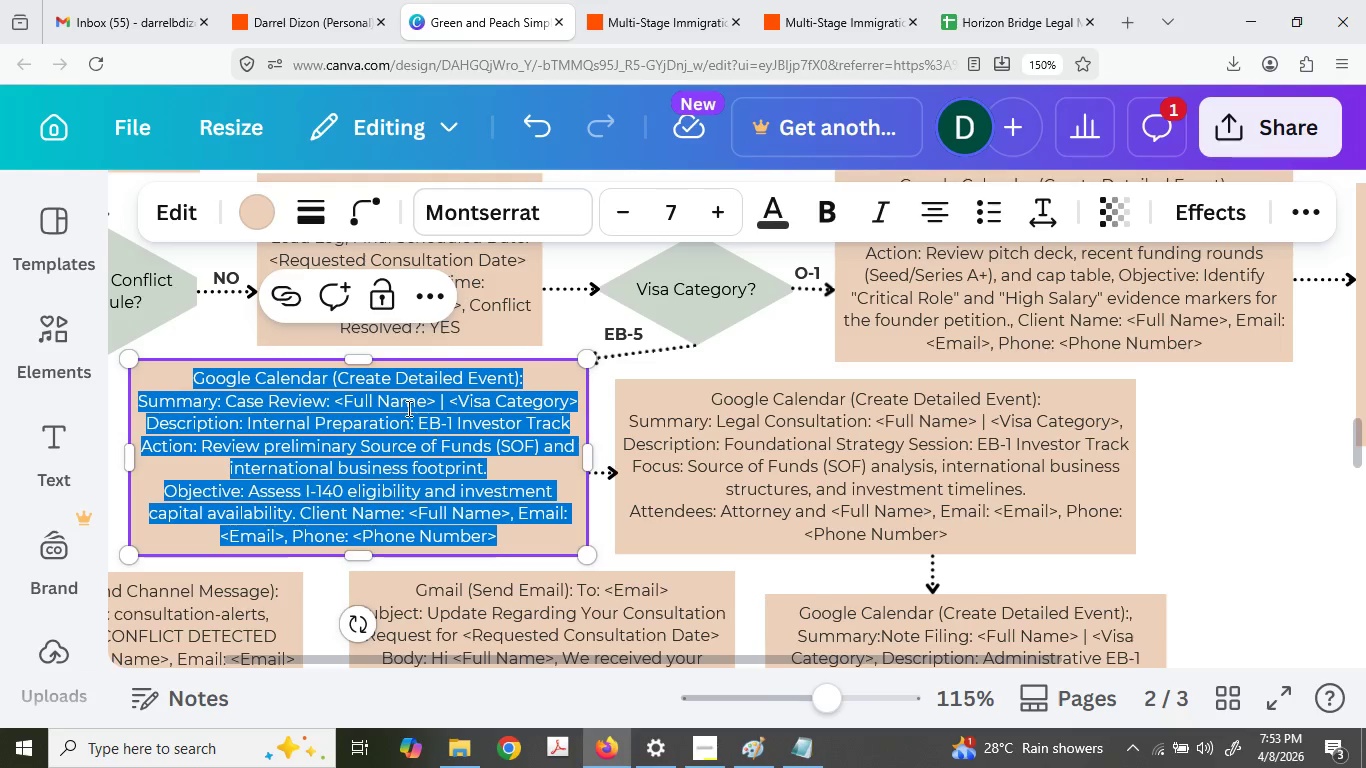 
scroll: coordinate [522, 340], scroll_direction: up, amount: 2.0
 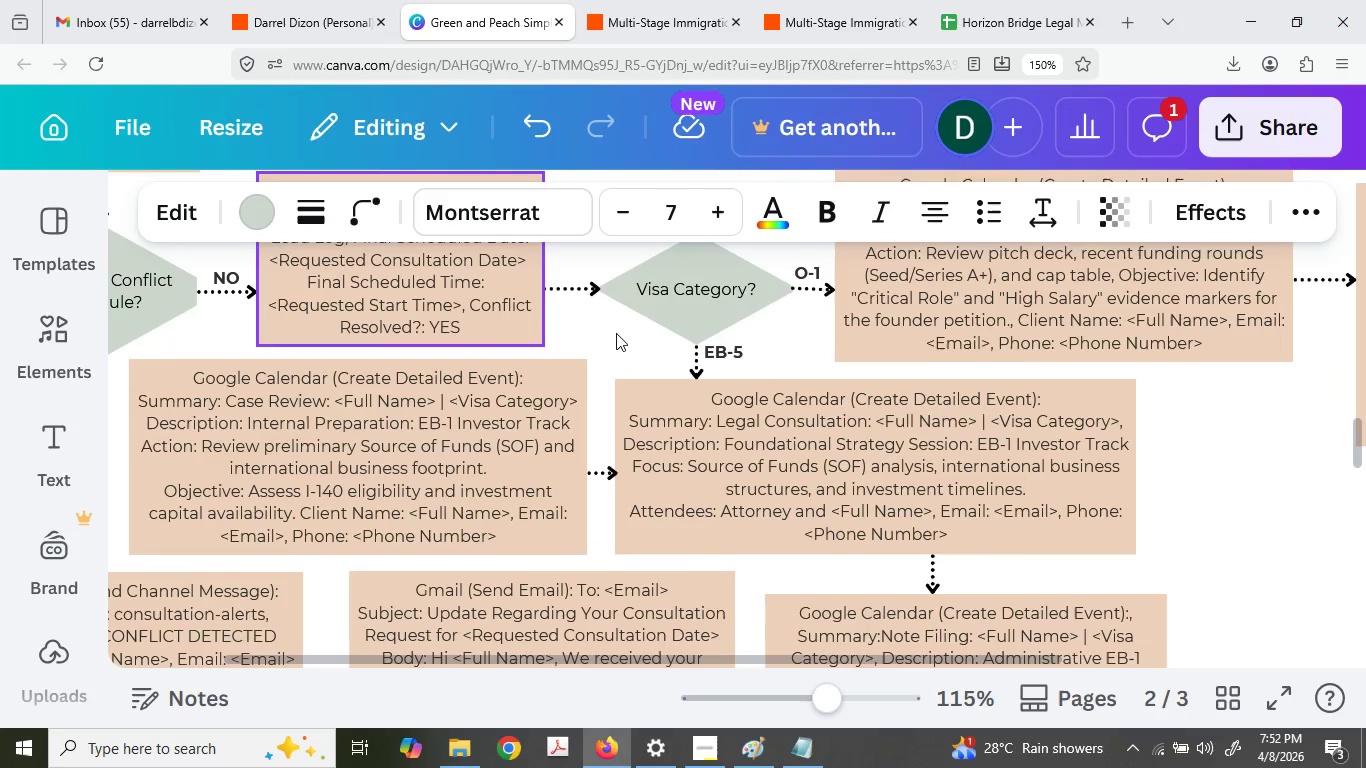 
left_click([695, 373])
 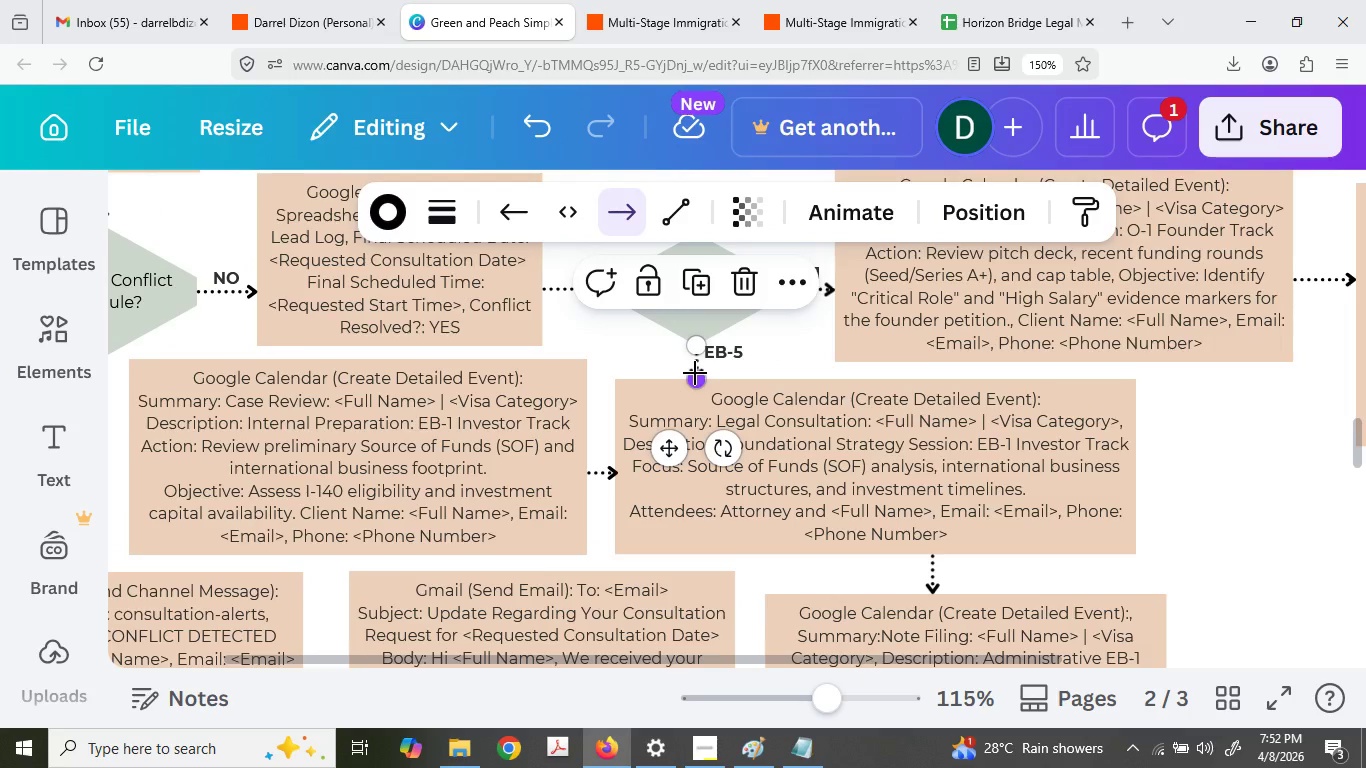 
left_click_drag(start_coordinate=[695, 373], to_coordinate=[588, 353])
 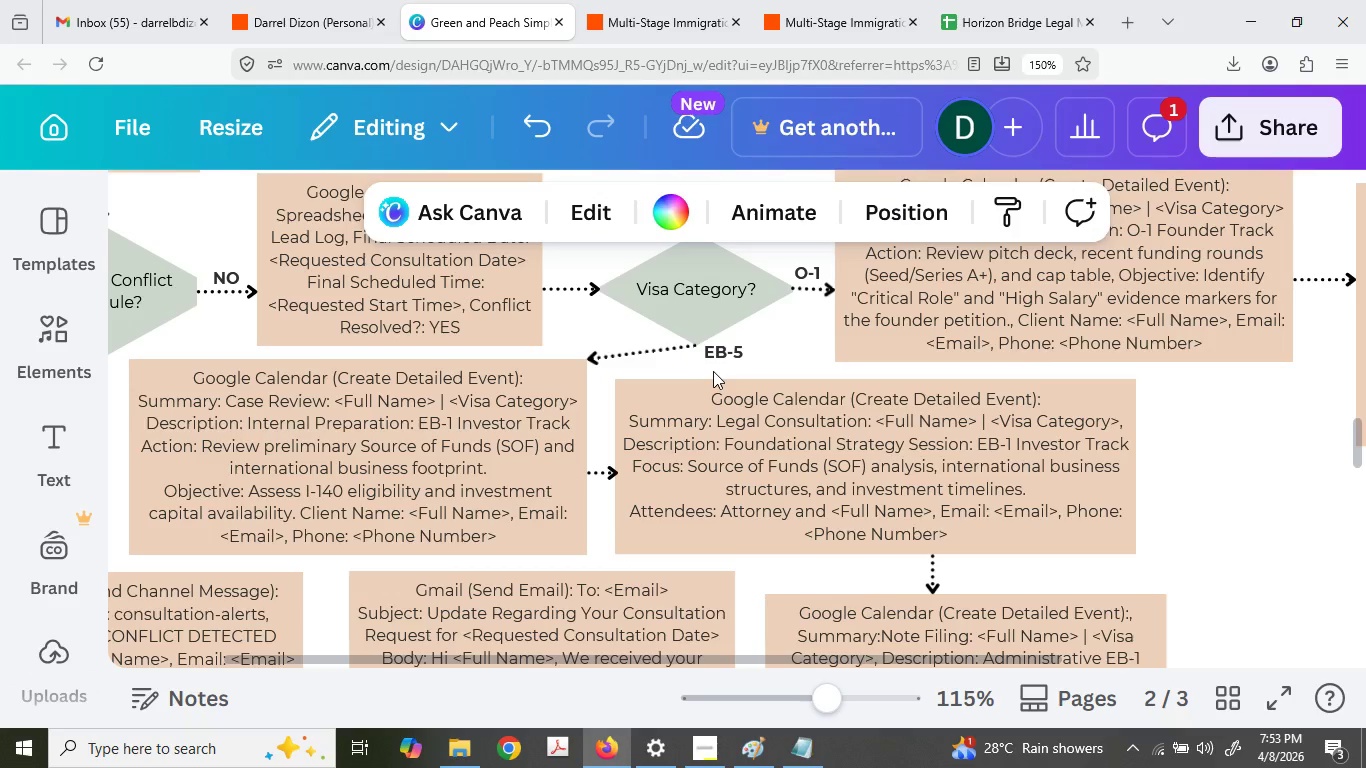 
left_click_drag(start_coordinate=[731, 352], to_coordinate=[632, 334])
 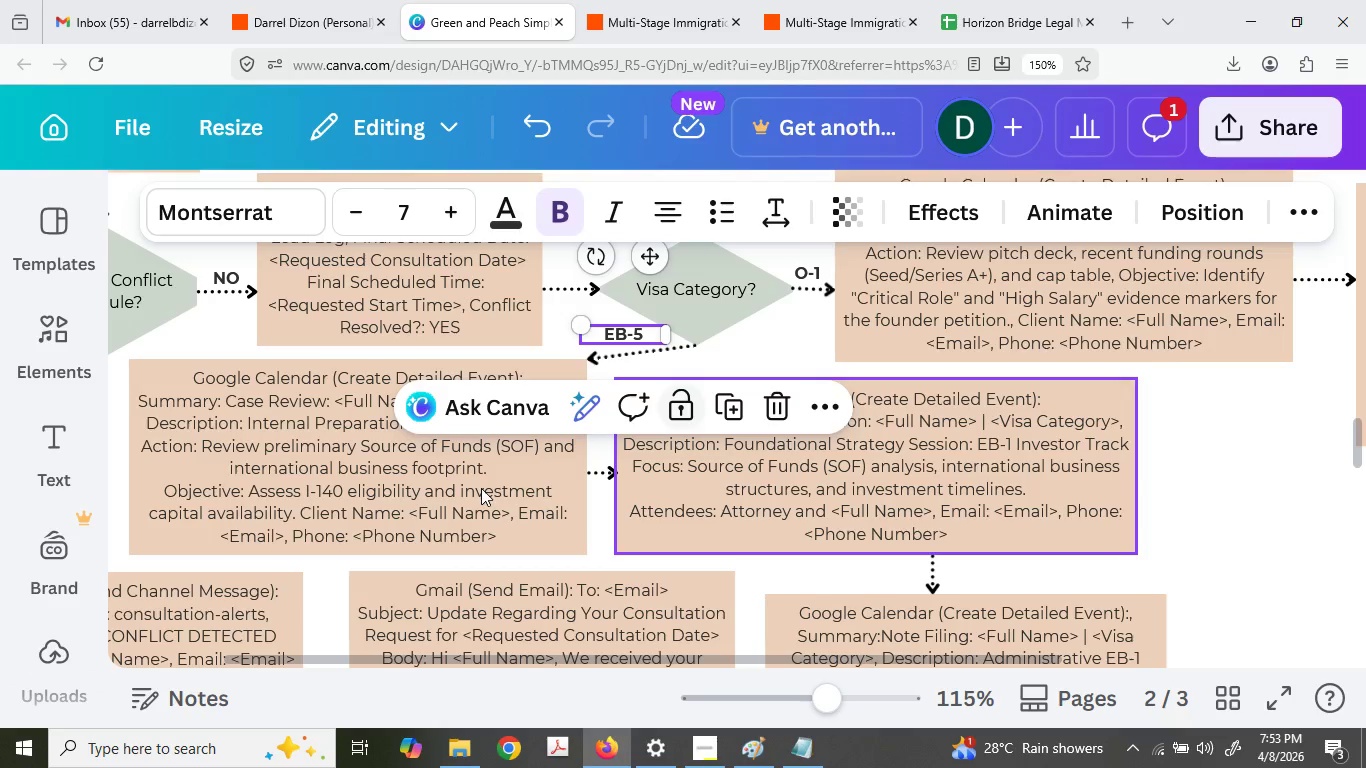 
left_click([251, 457])
 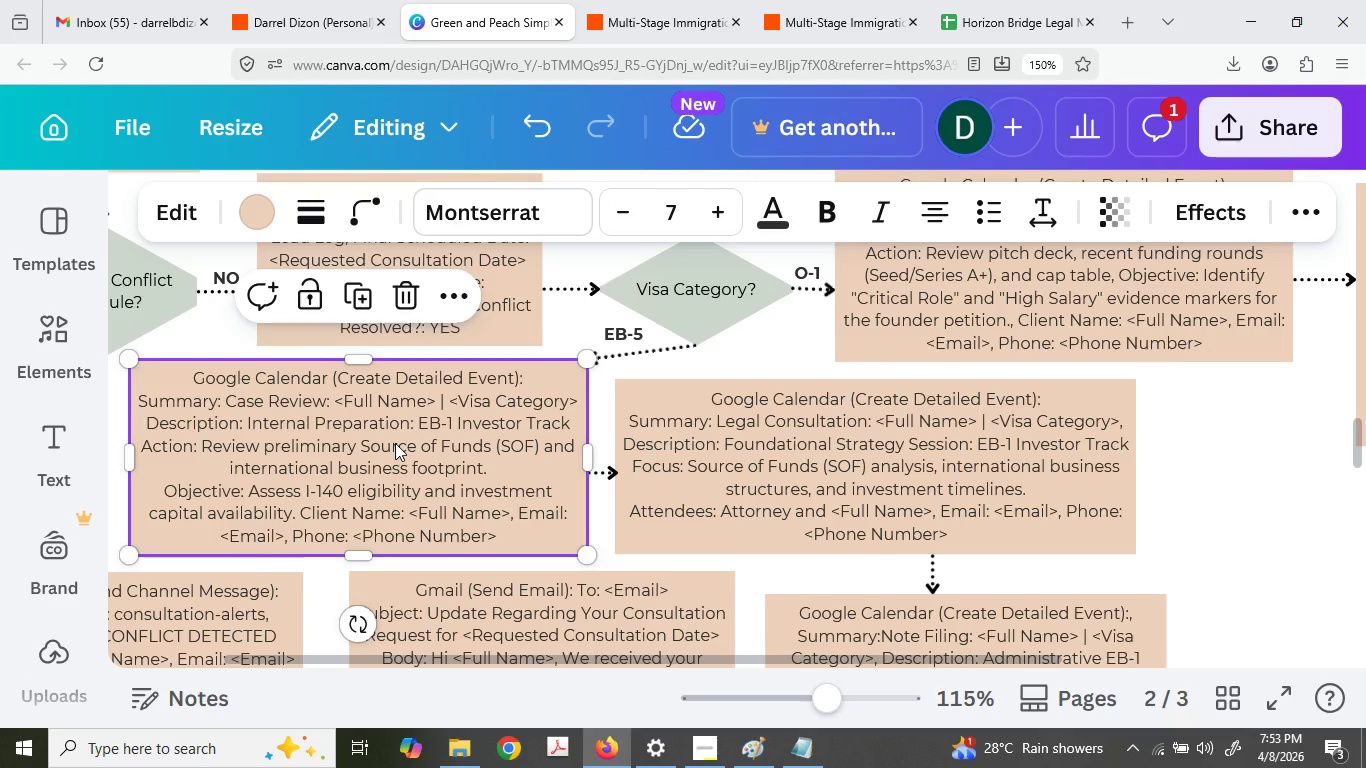 
double_click([395, 443])
 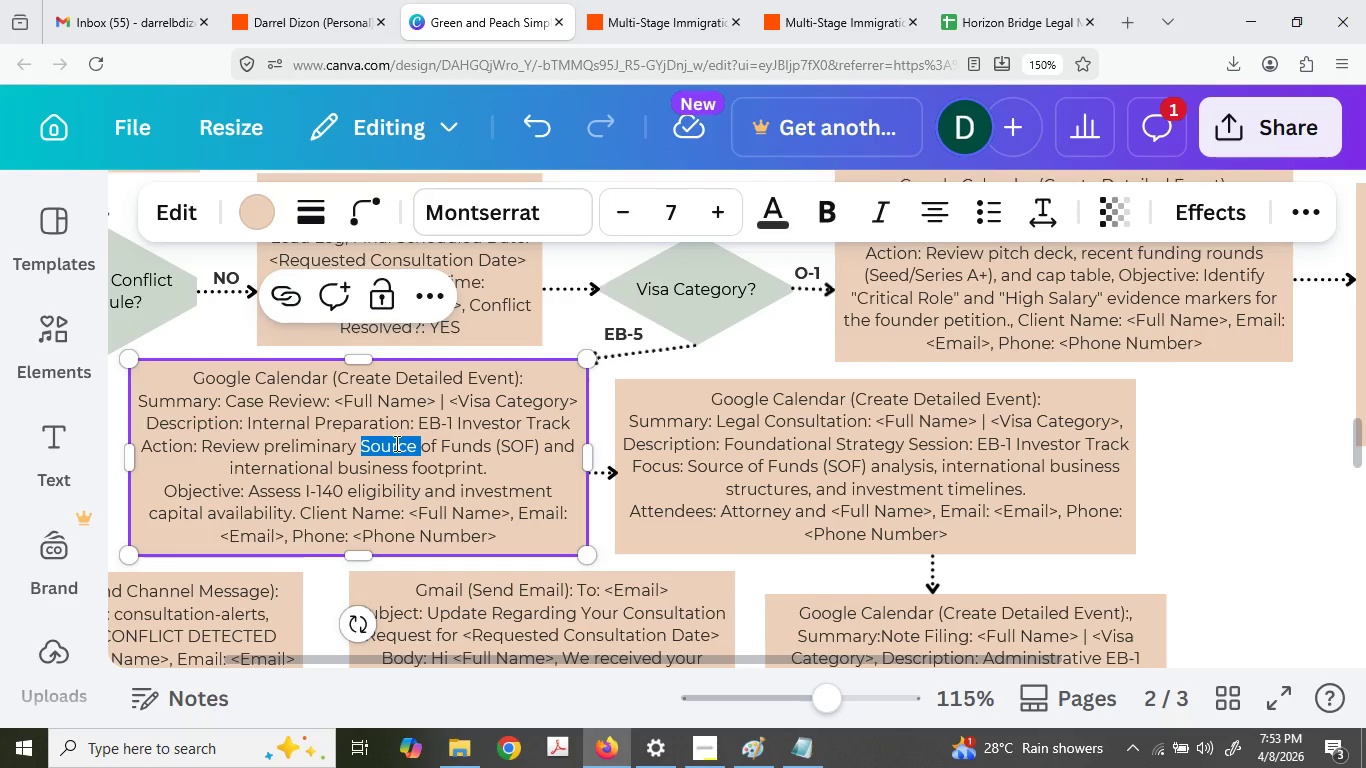 
key(Control+A)
 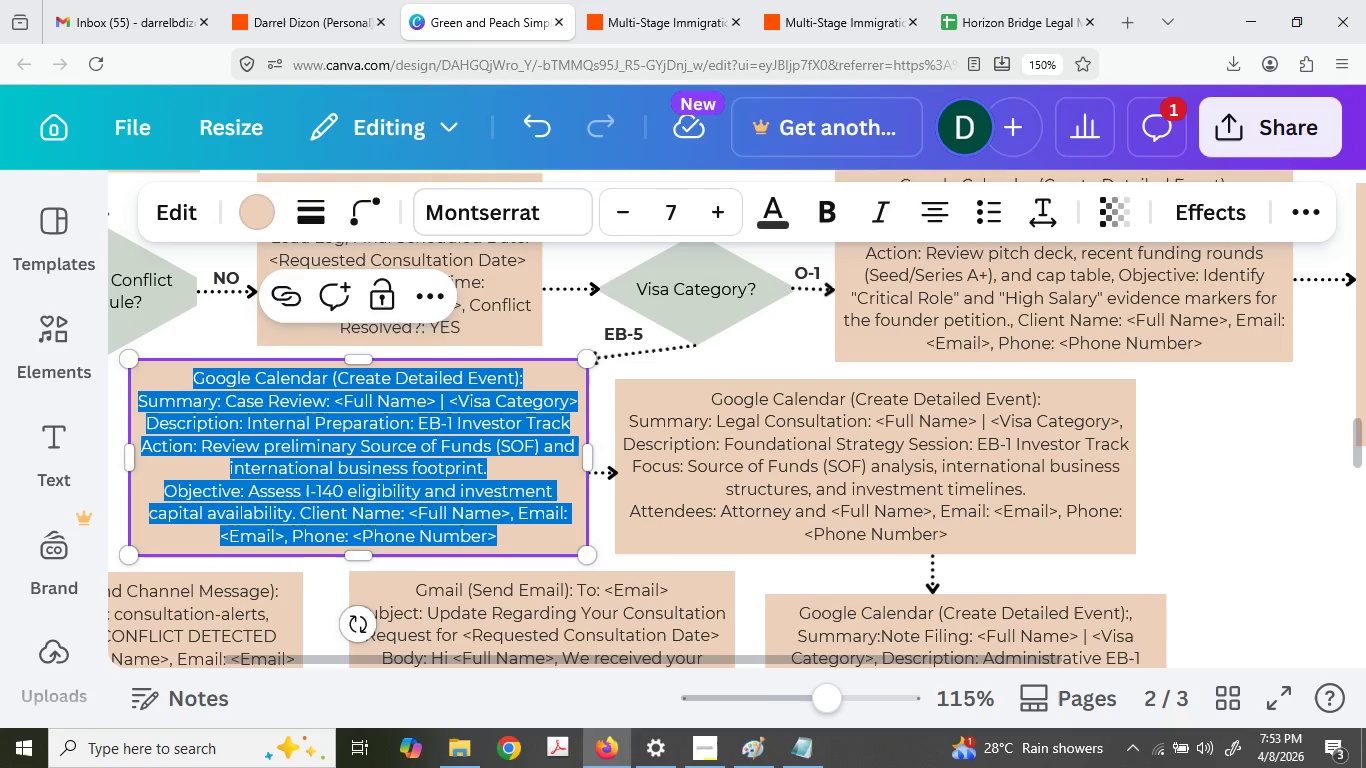 
key(Control+C)
 